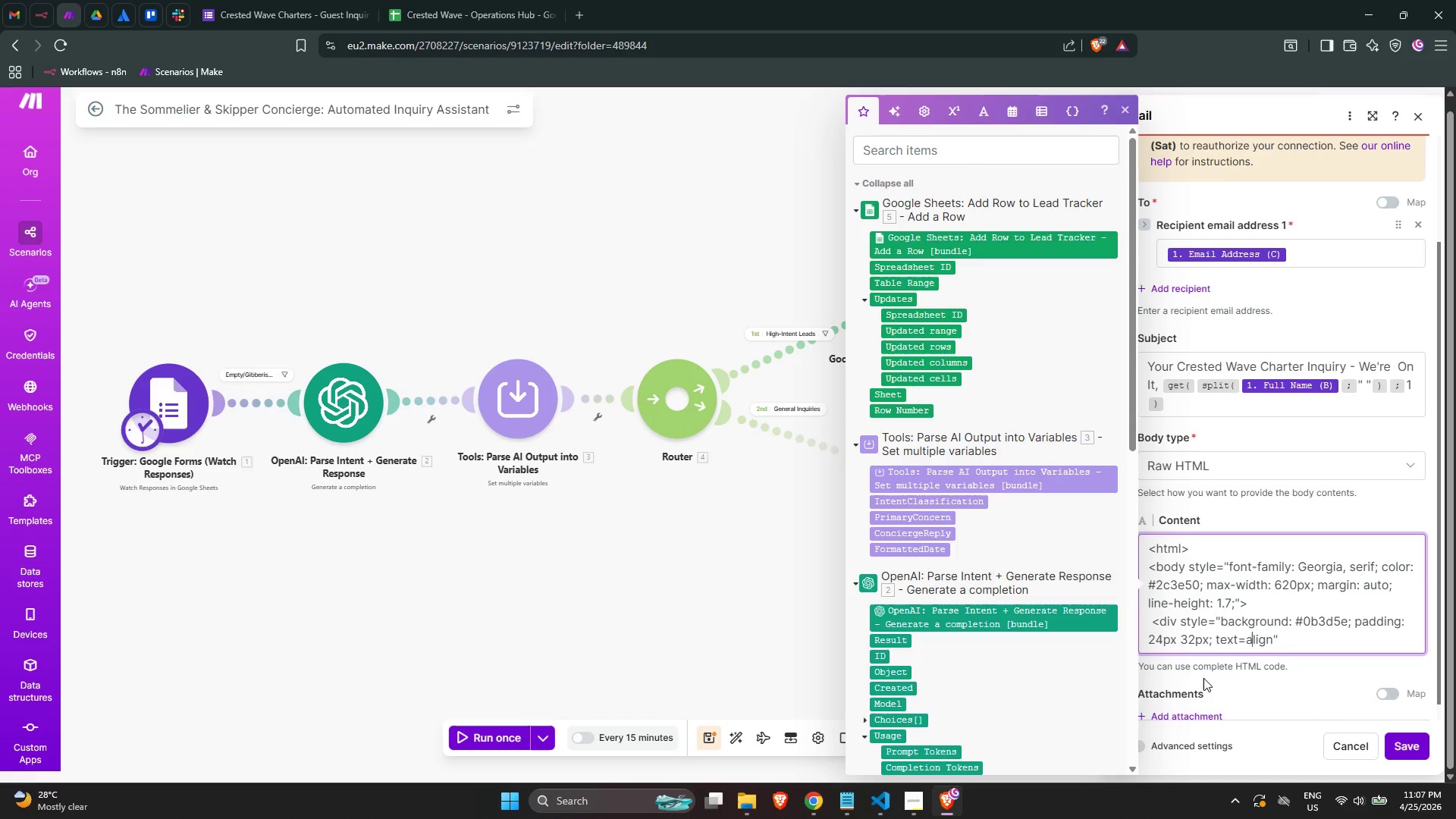 
key(ArrowLeft)
 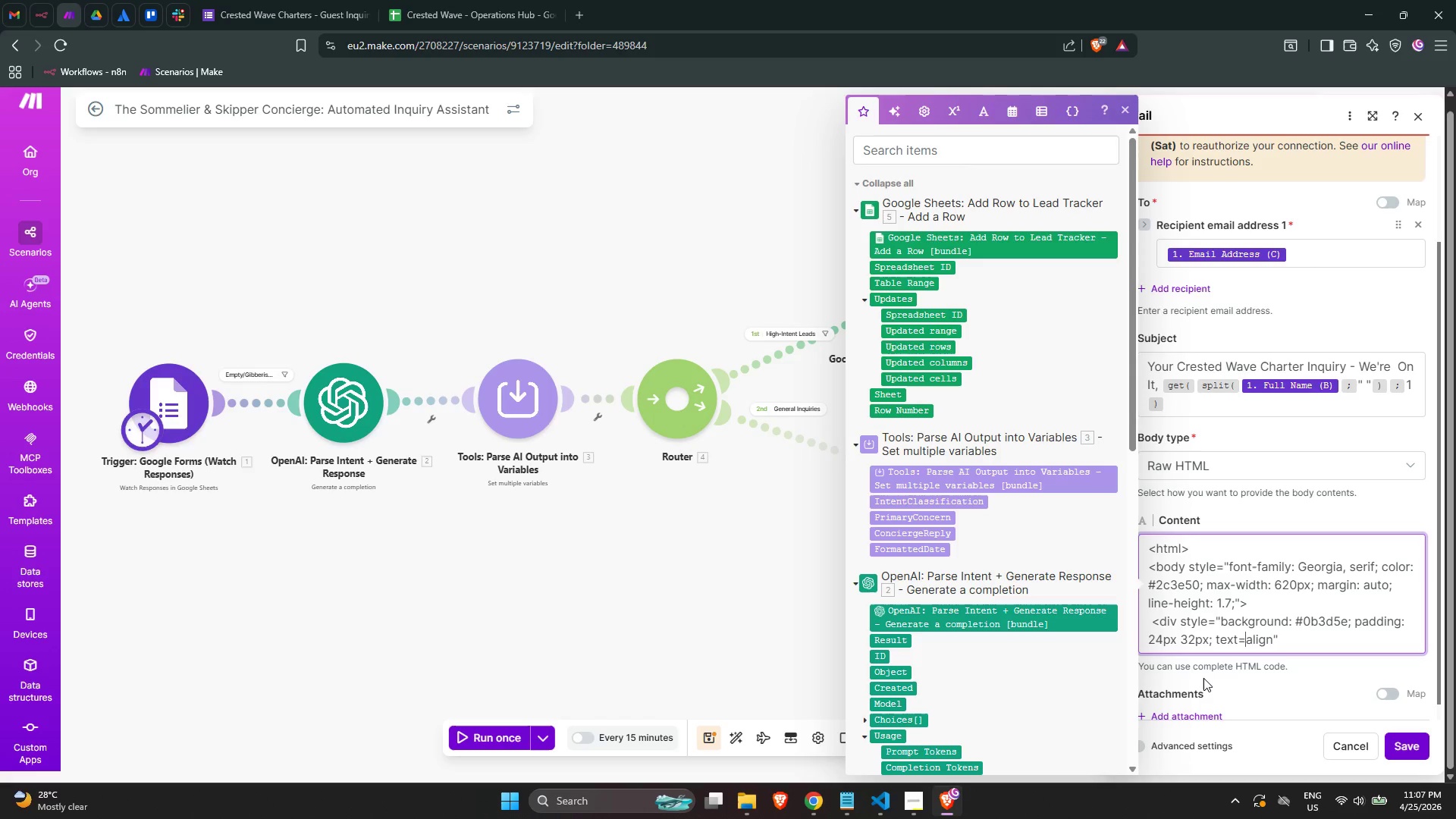 
key(ArrowLeft)
 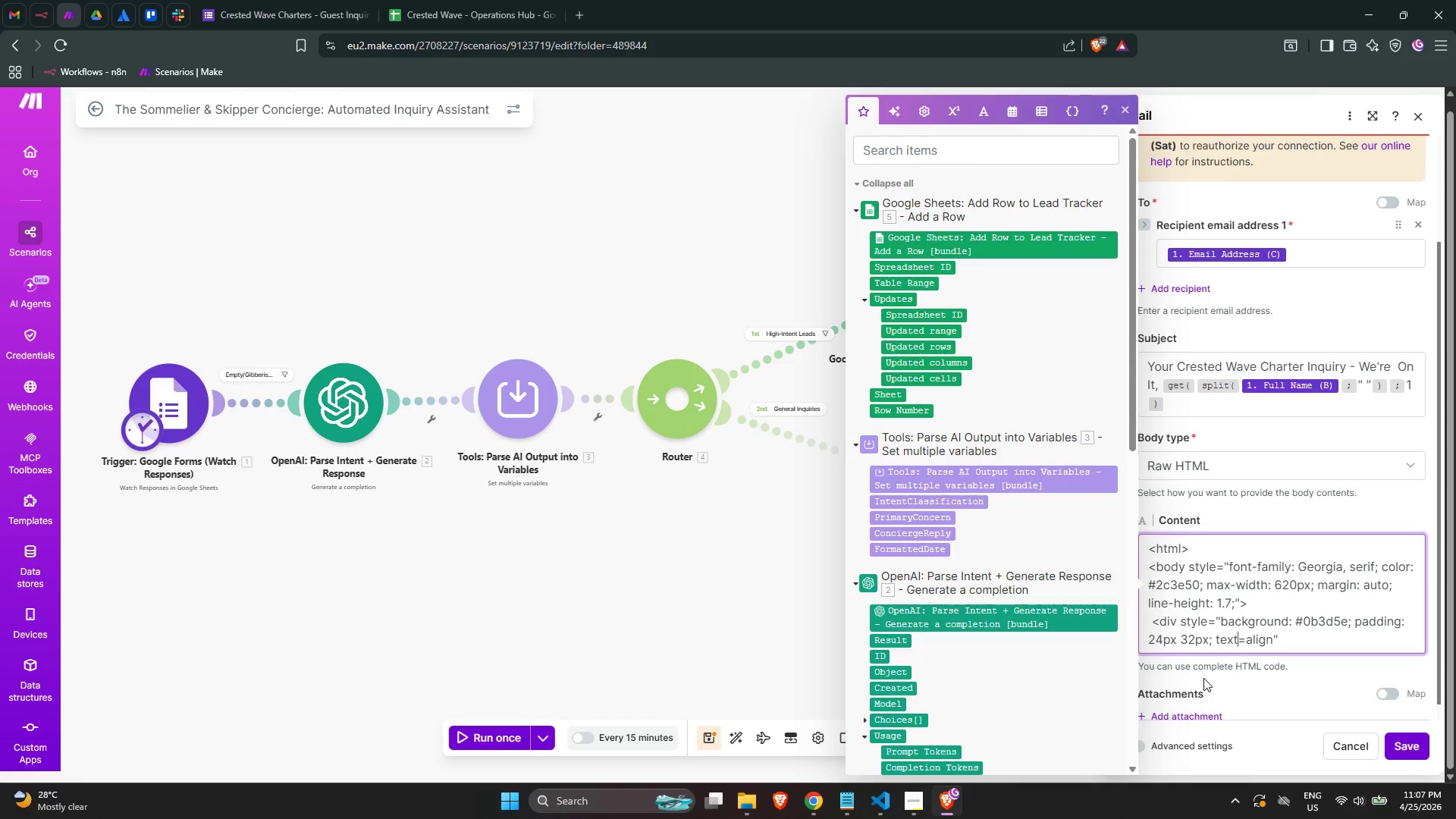 
key(ArrowRight)
 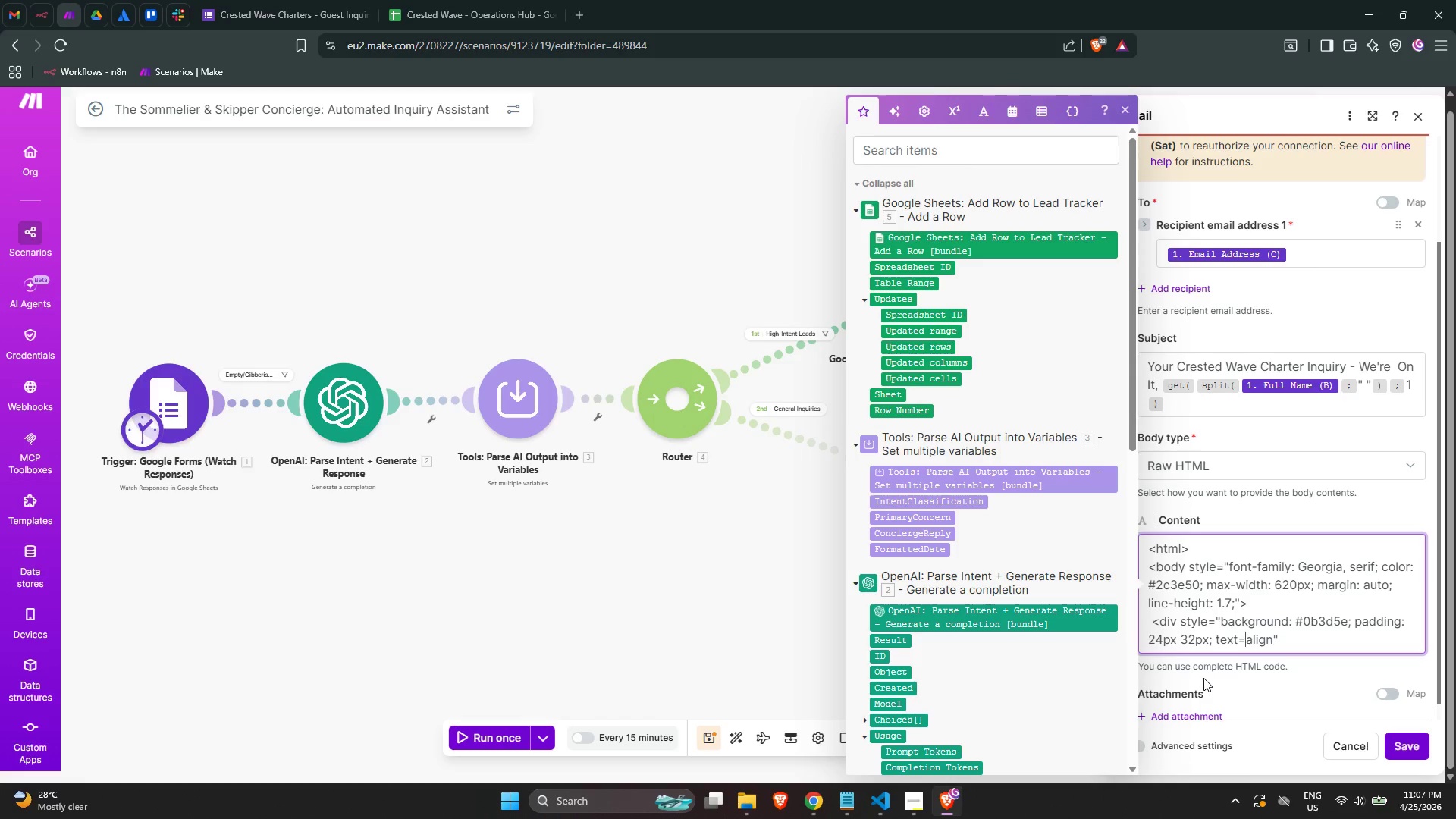 
key(Backspace)
 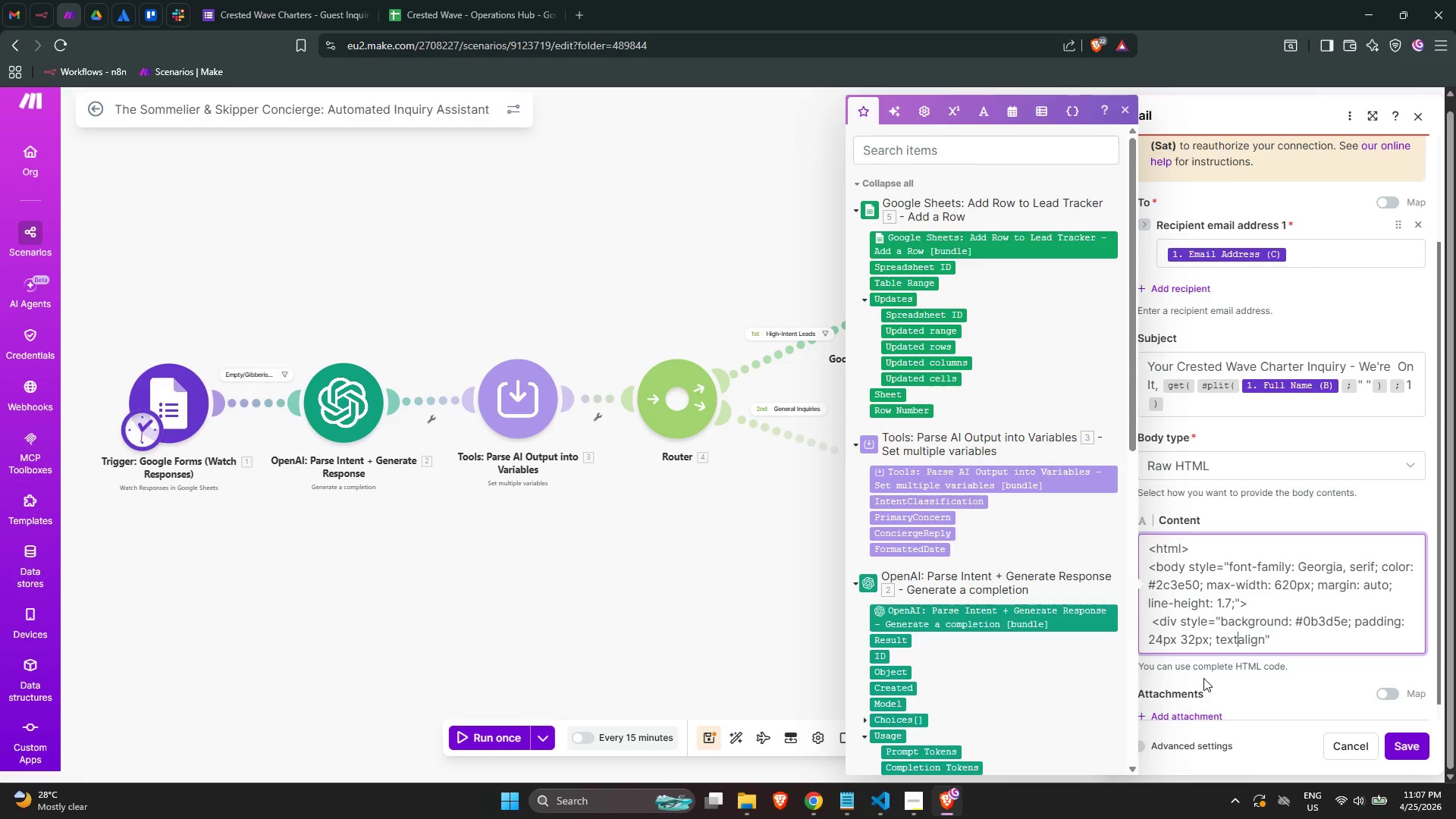 
key(Equal)
 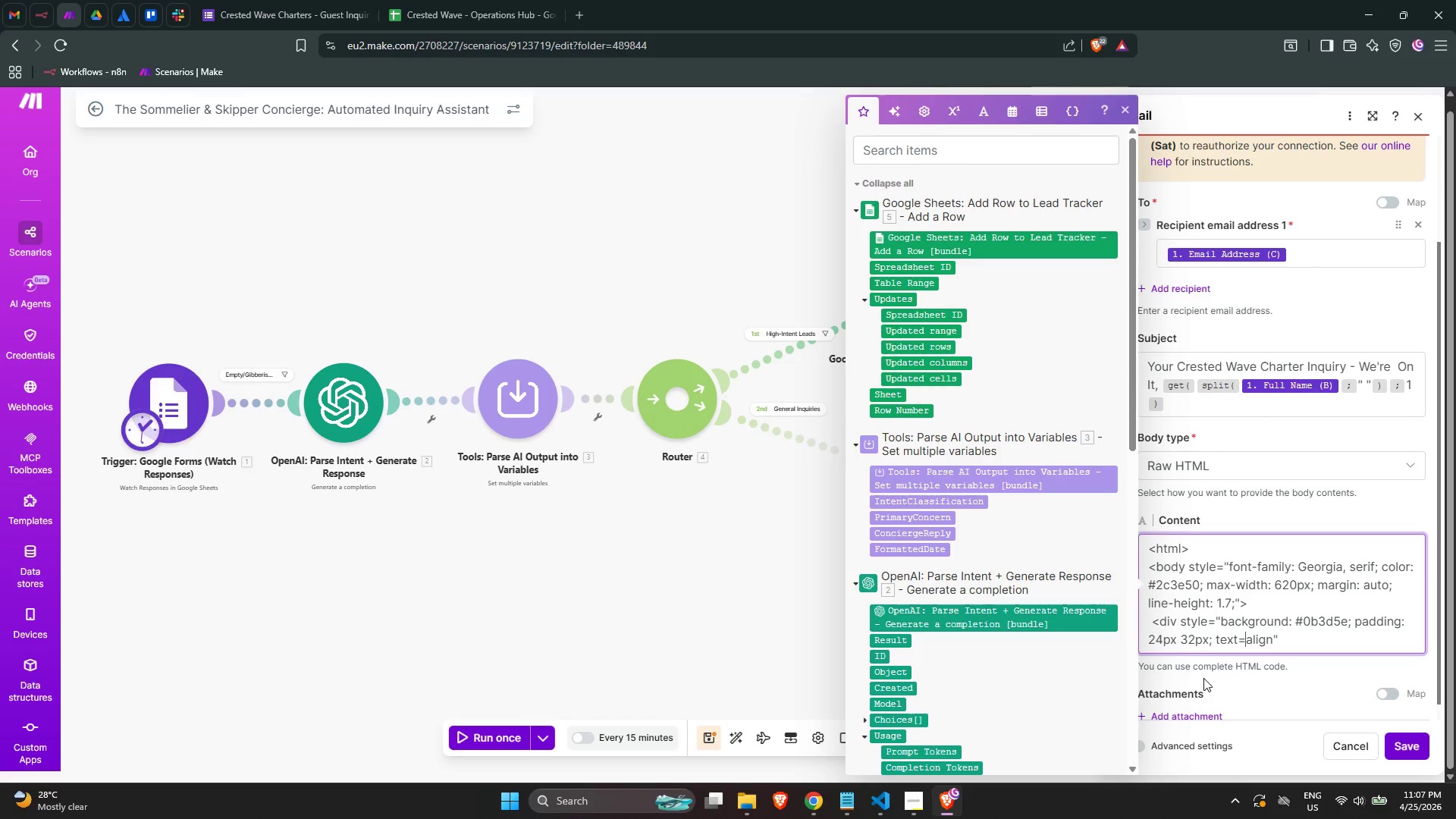 
key(Backspace)
 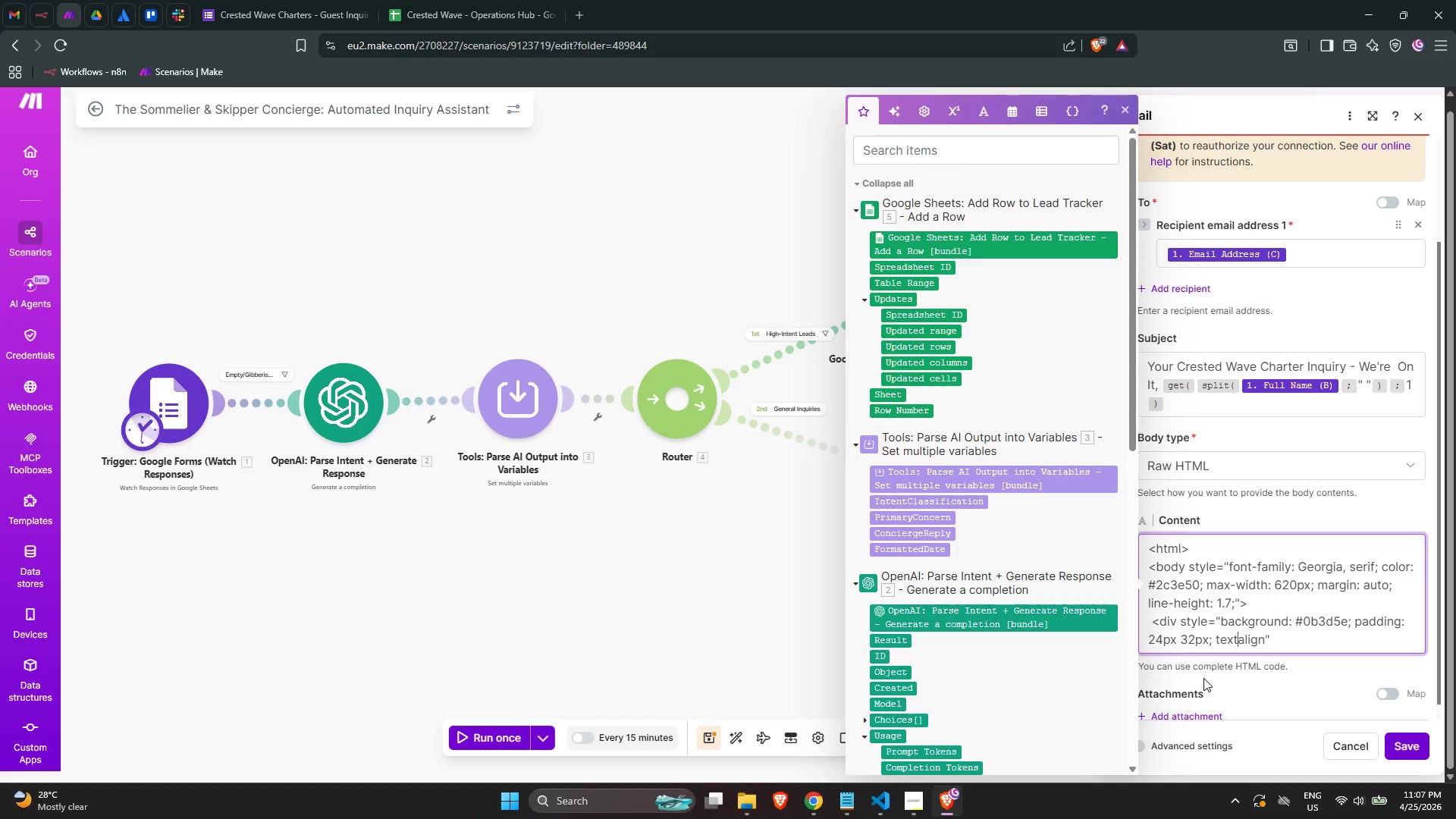 
key(Minus)
 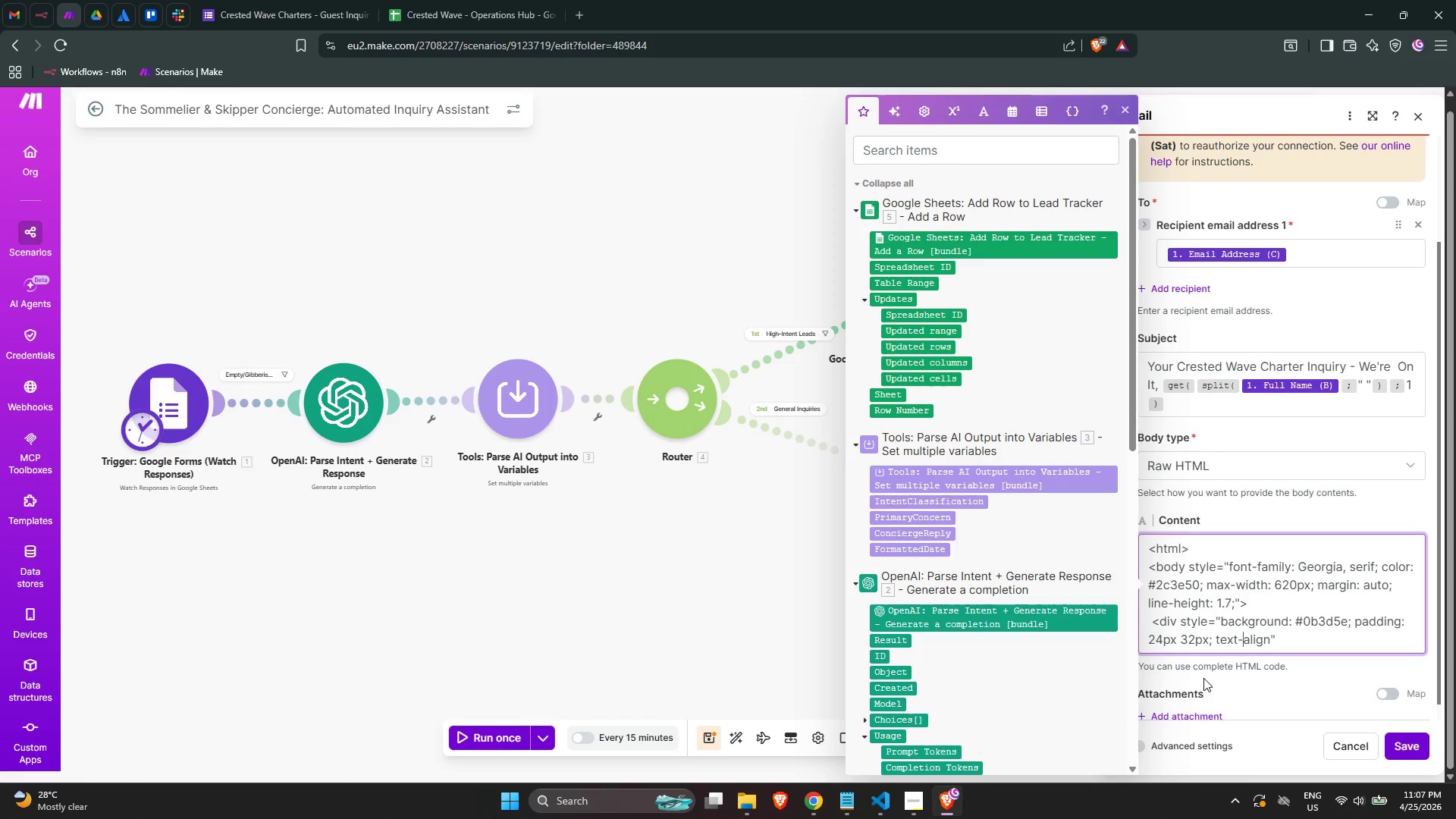 
key(ArrowRight)
 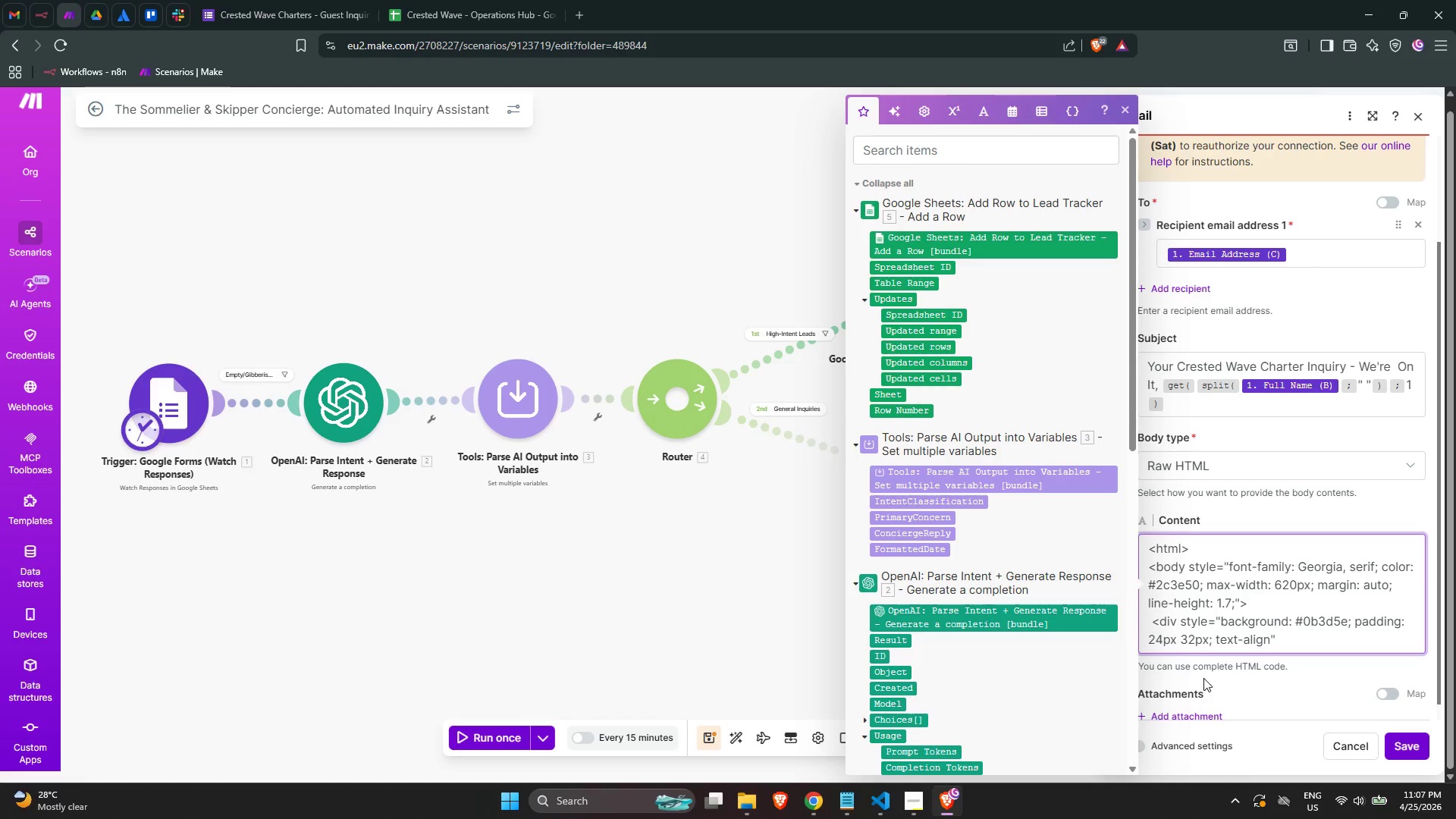 
key(ArrowRight)
 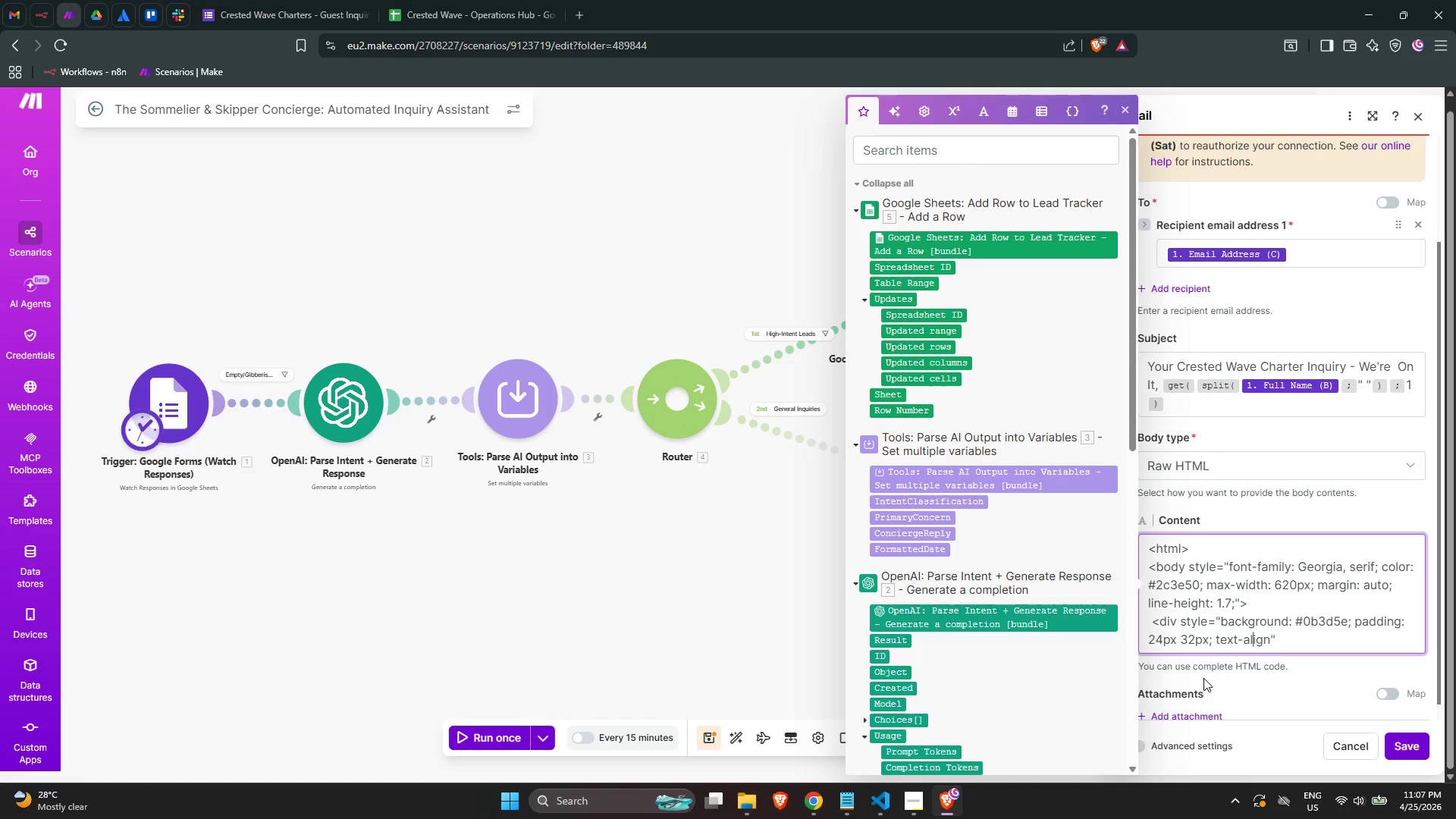 
key(ArrowRight)
 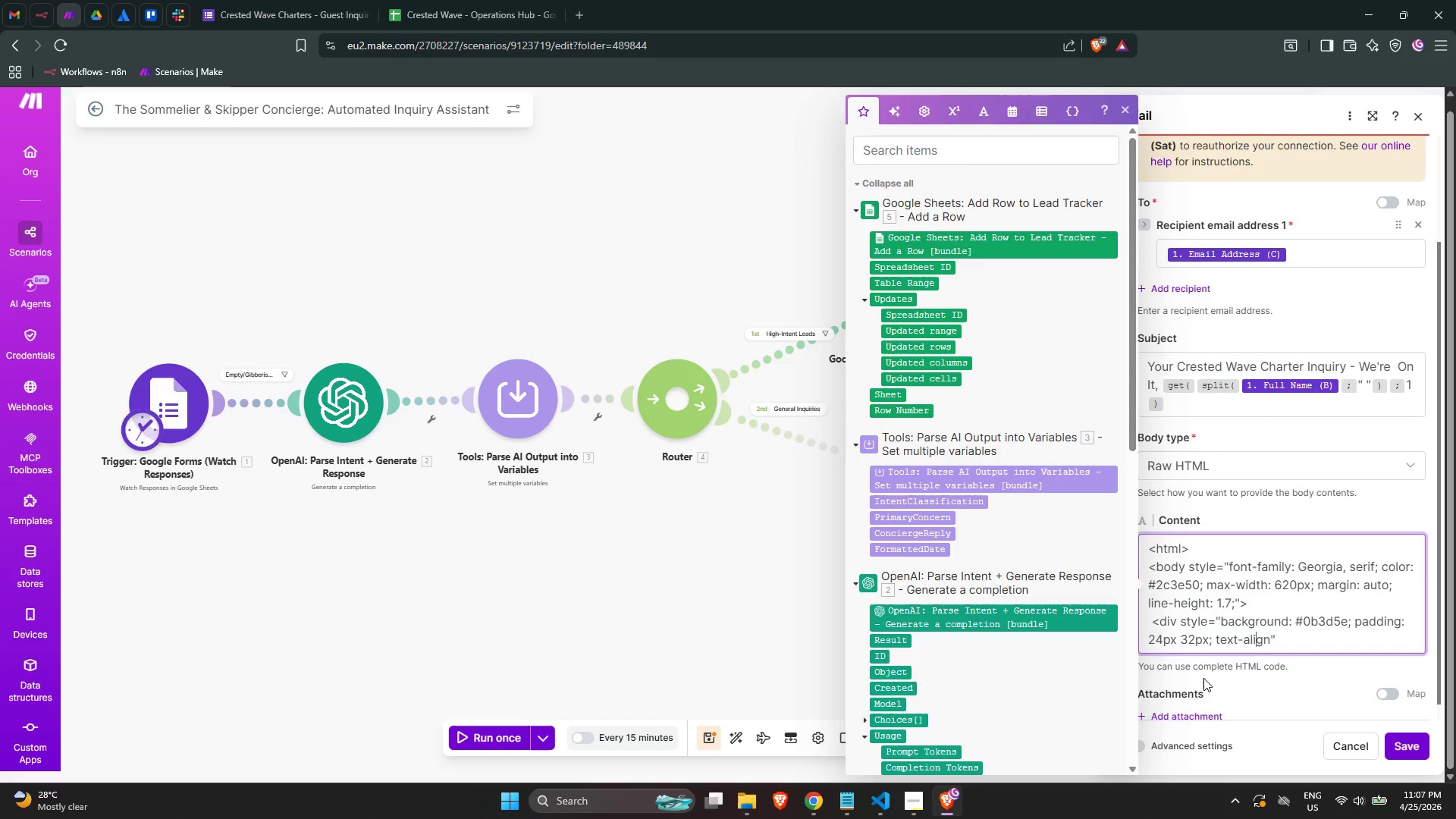 
key(ArrowRight)
 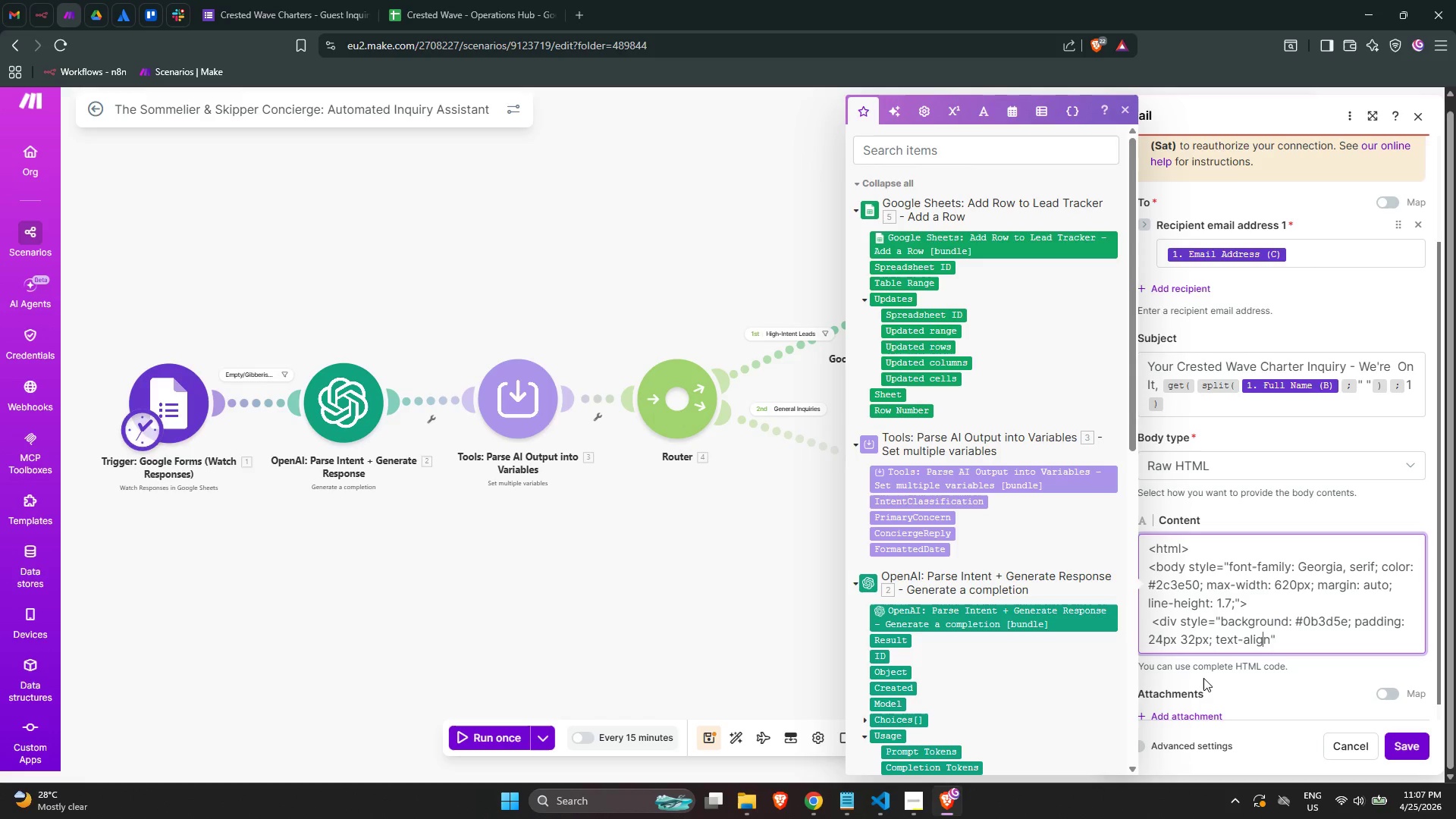 
key(ArrowRight)
 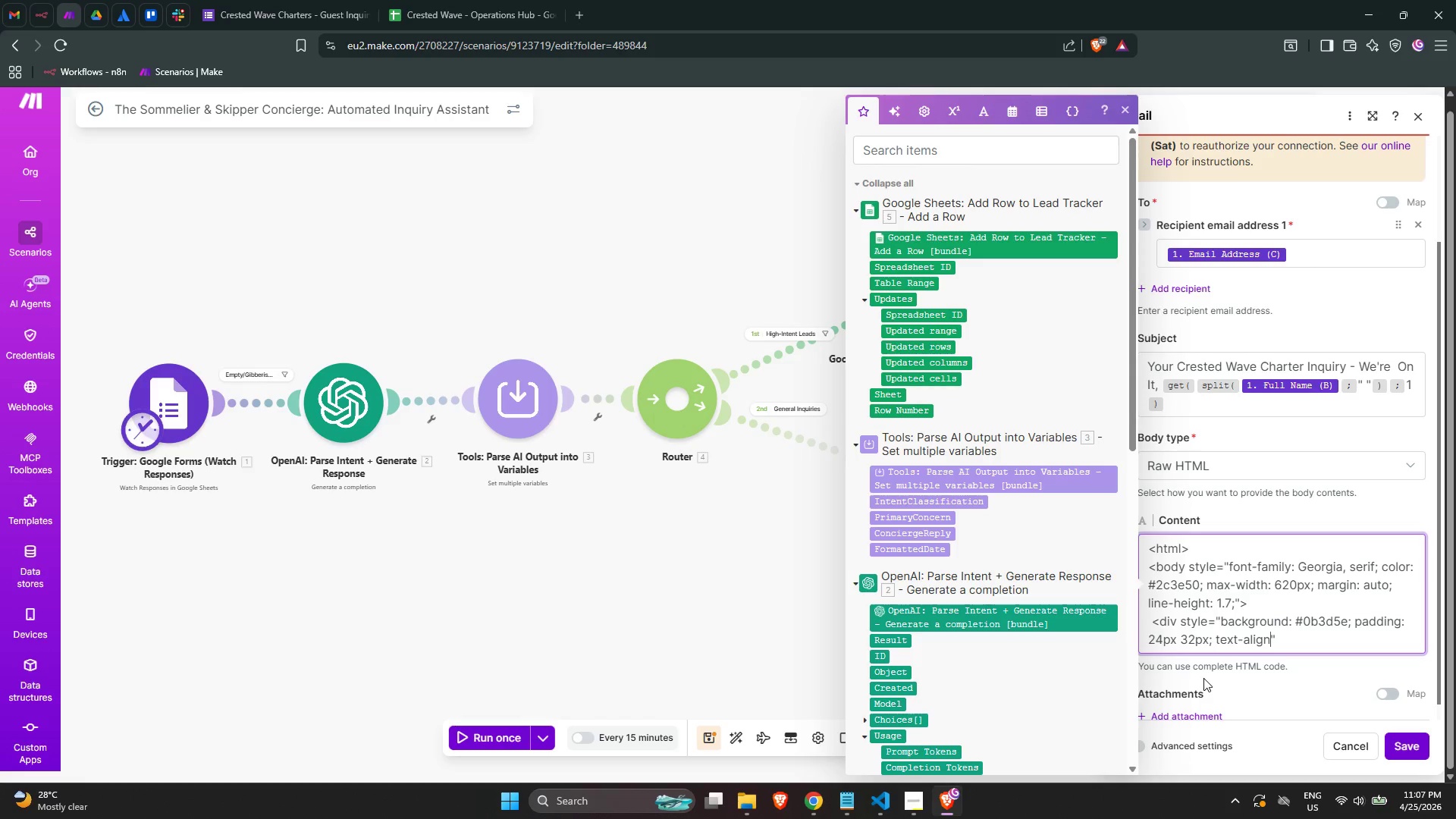 
type(: center')
key(Backspace)
type(;)
 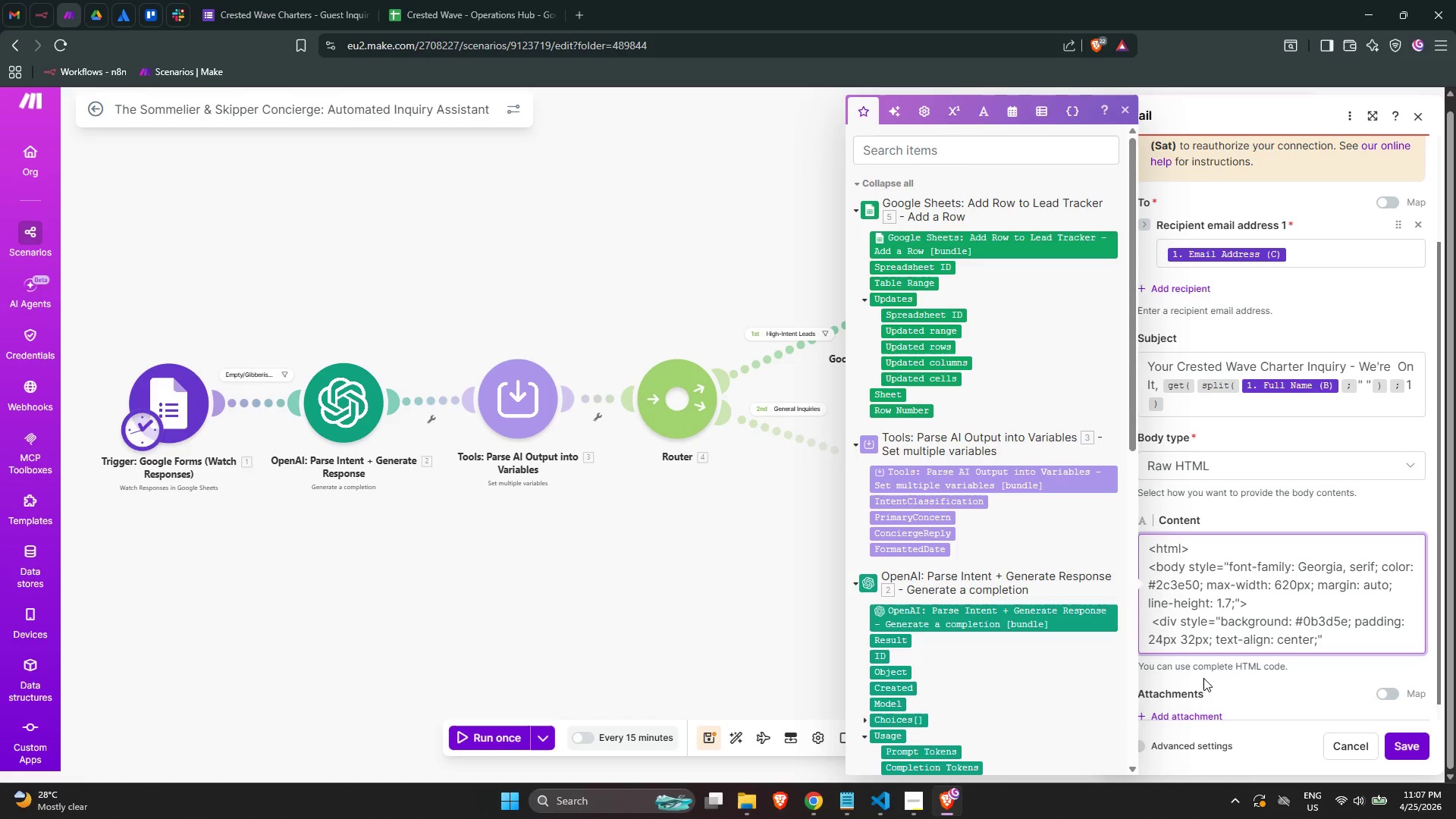 
key(ArrowRight)
 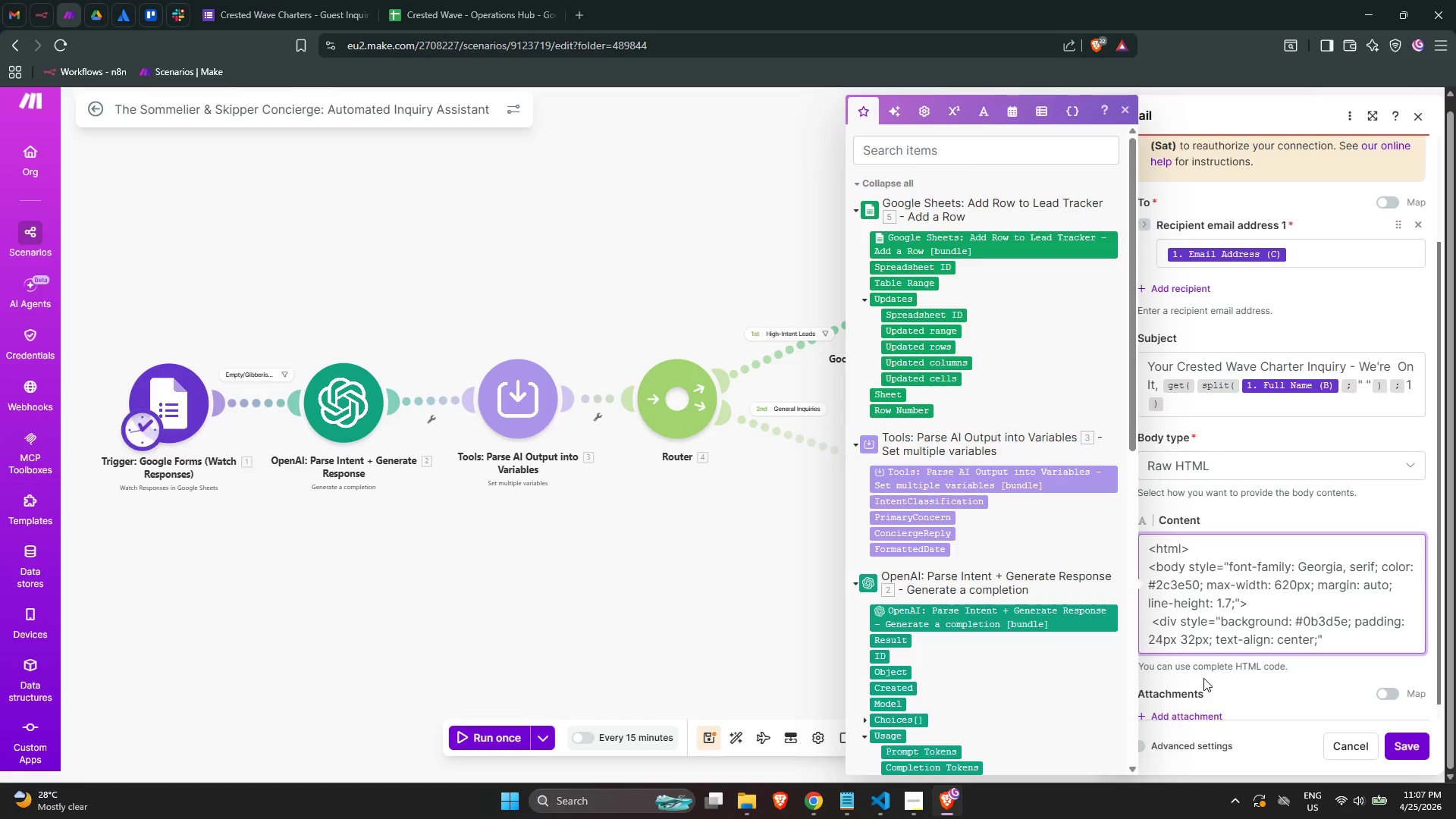 
key(Shift+Period)
 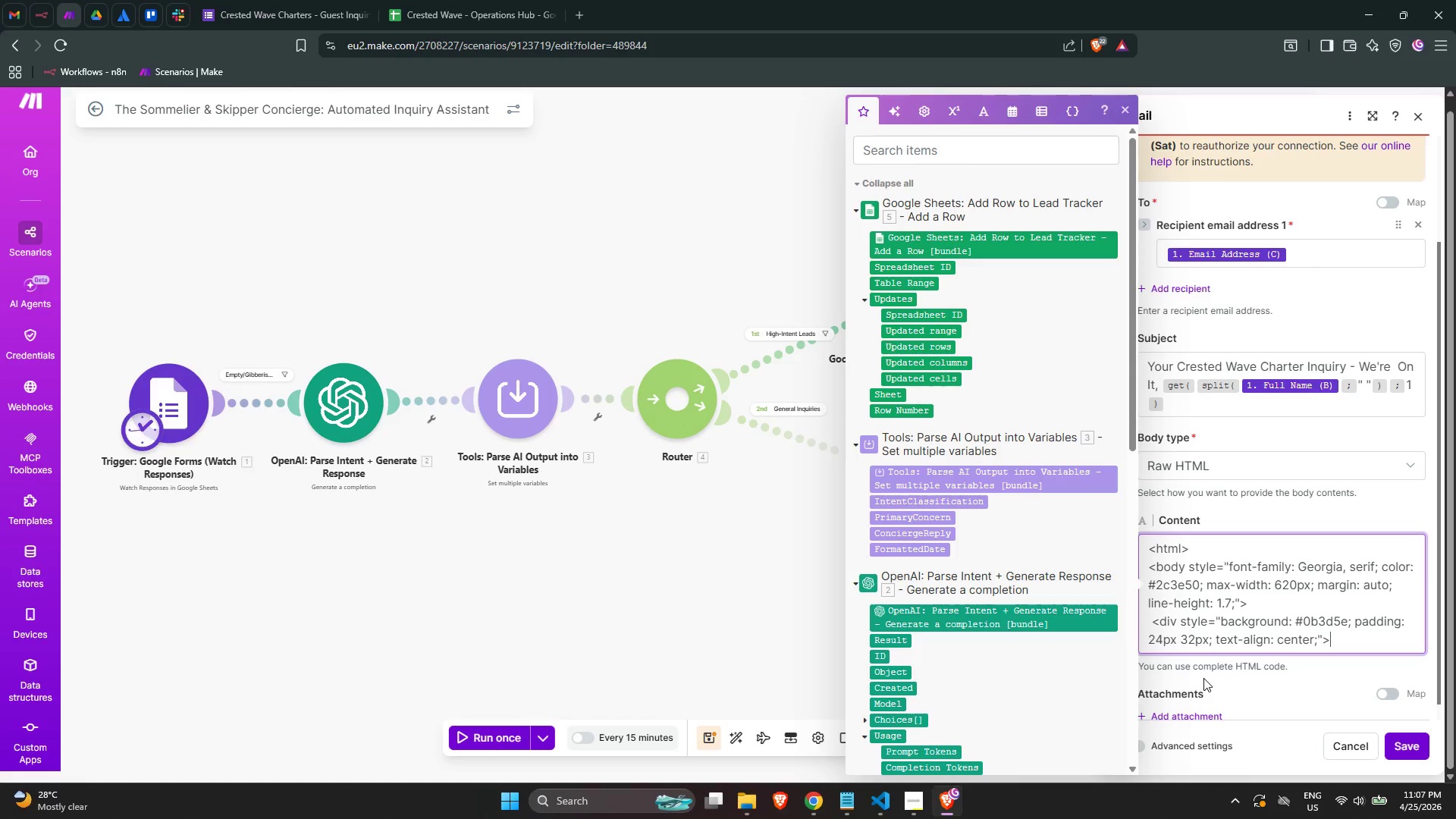 
key(Enter)
 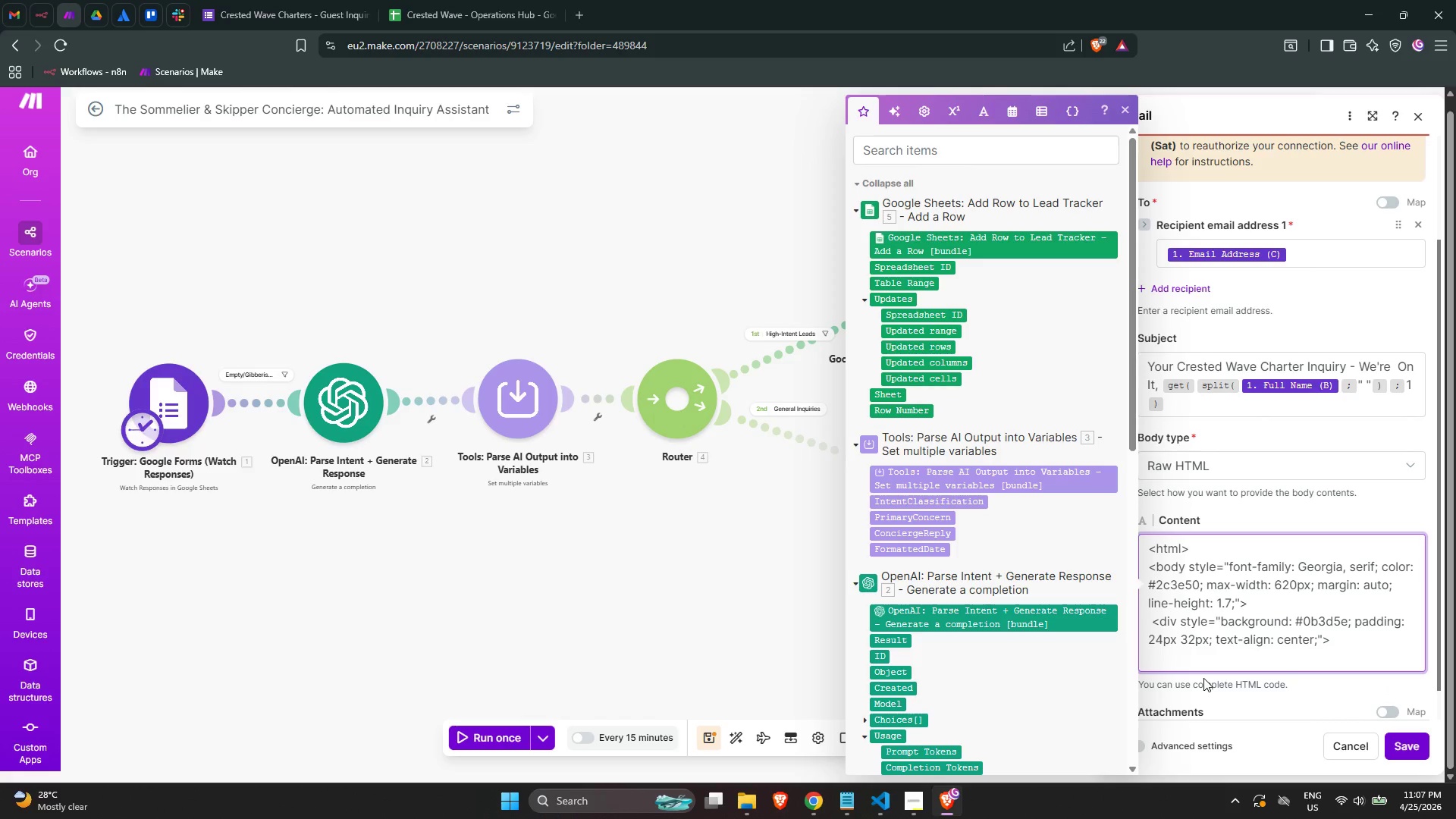 
key(Tab)
 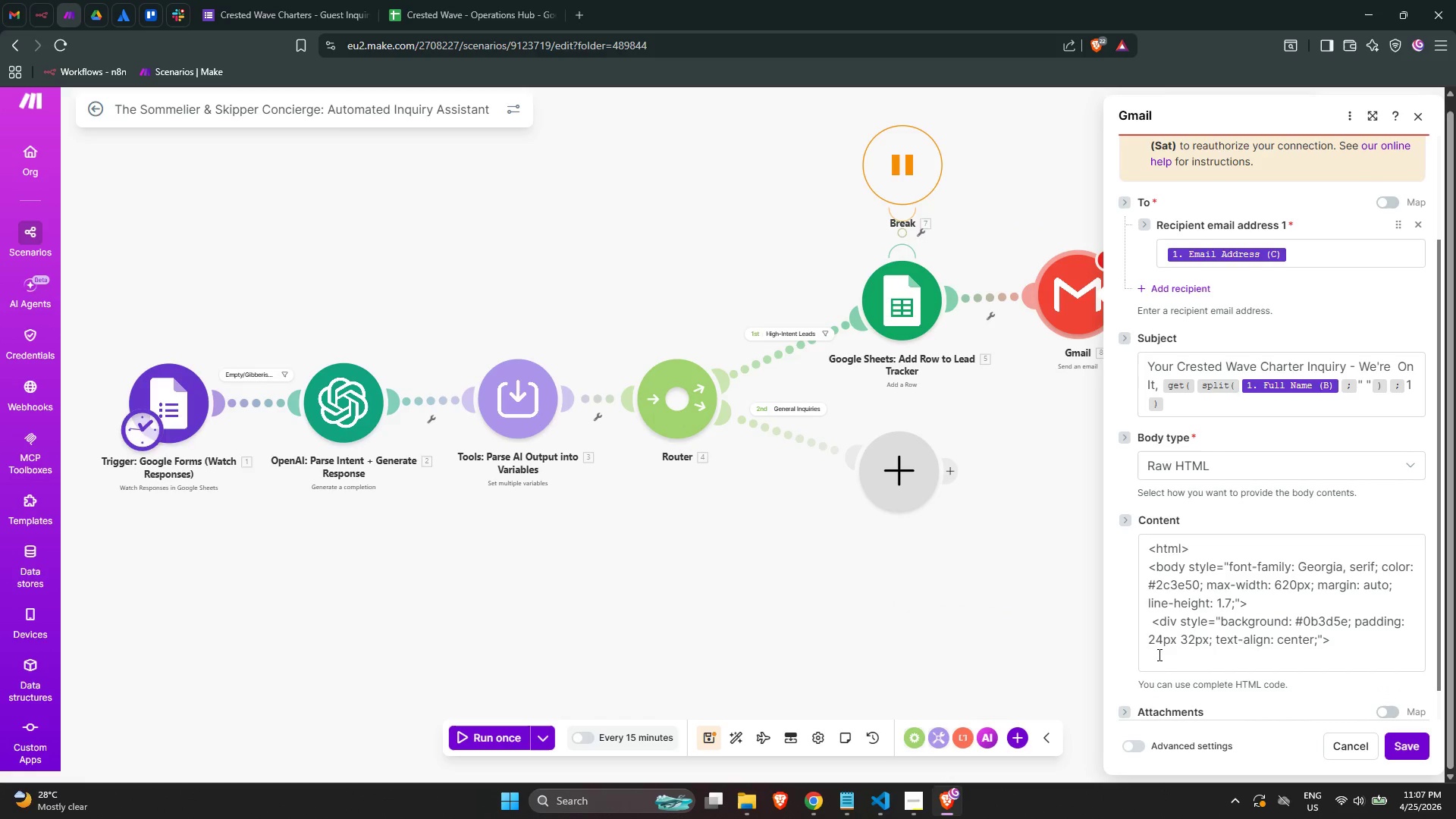 
key(Space)
 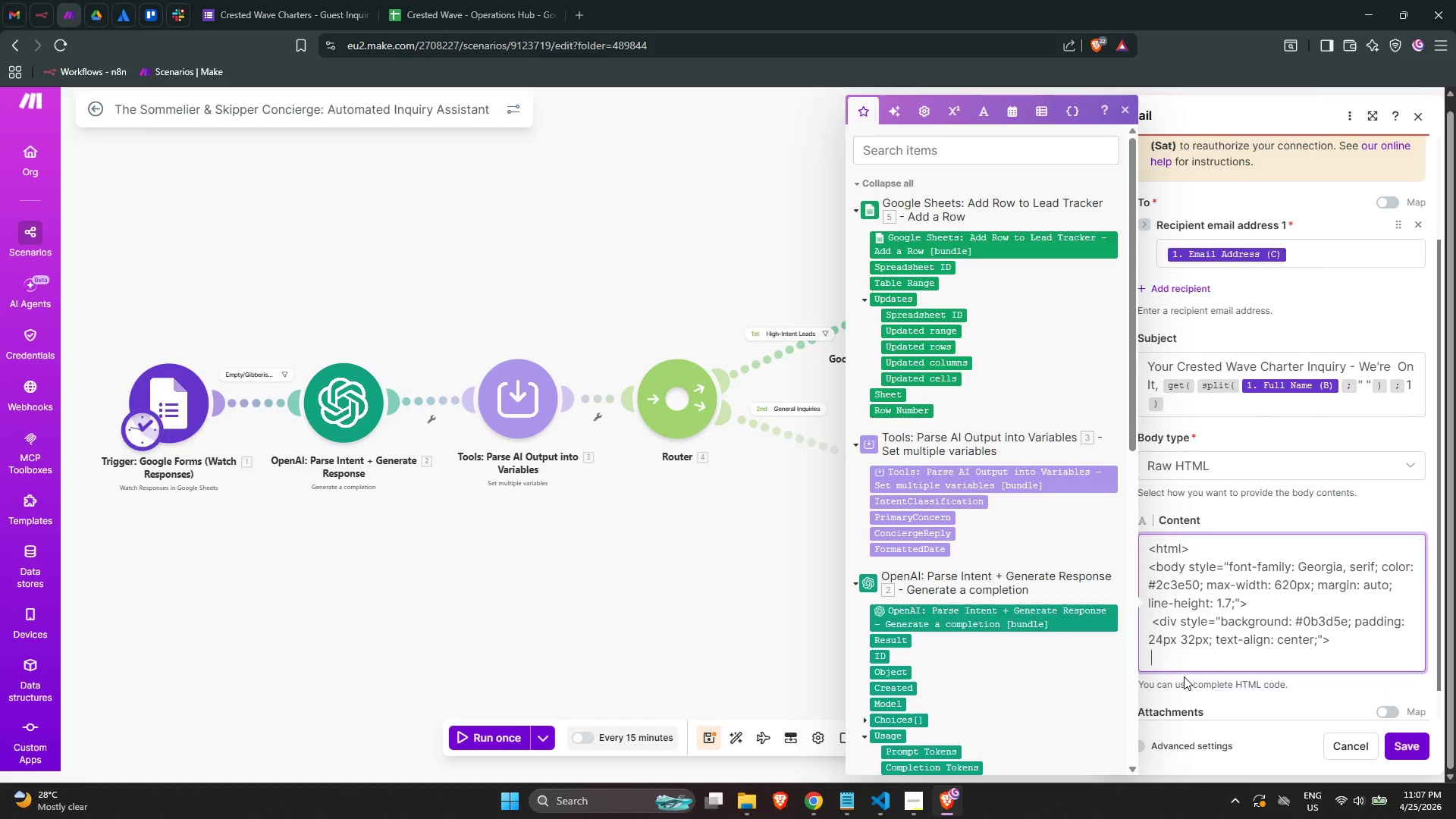 
key(Space)
 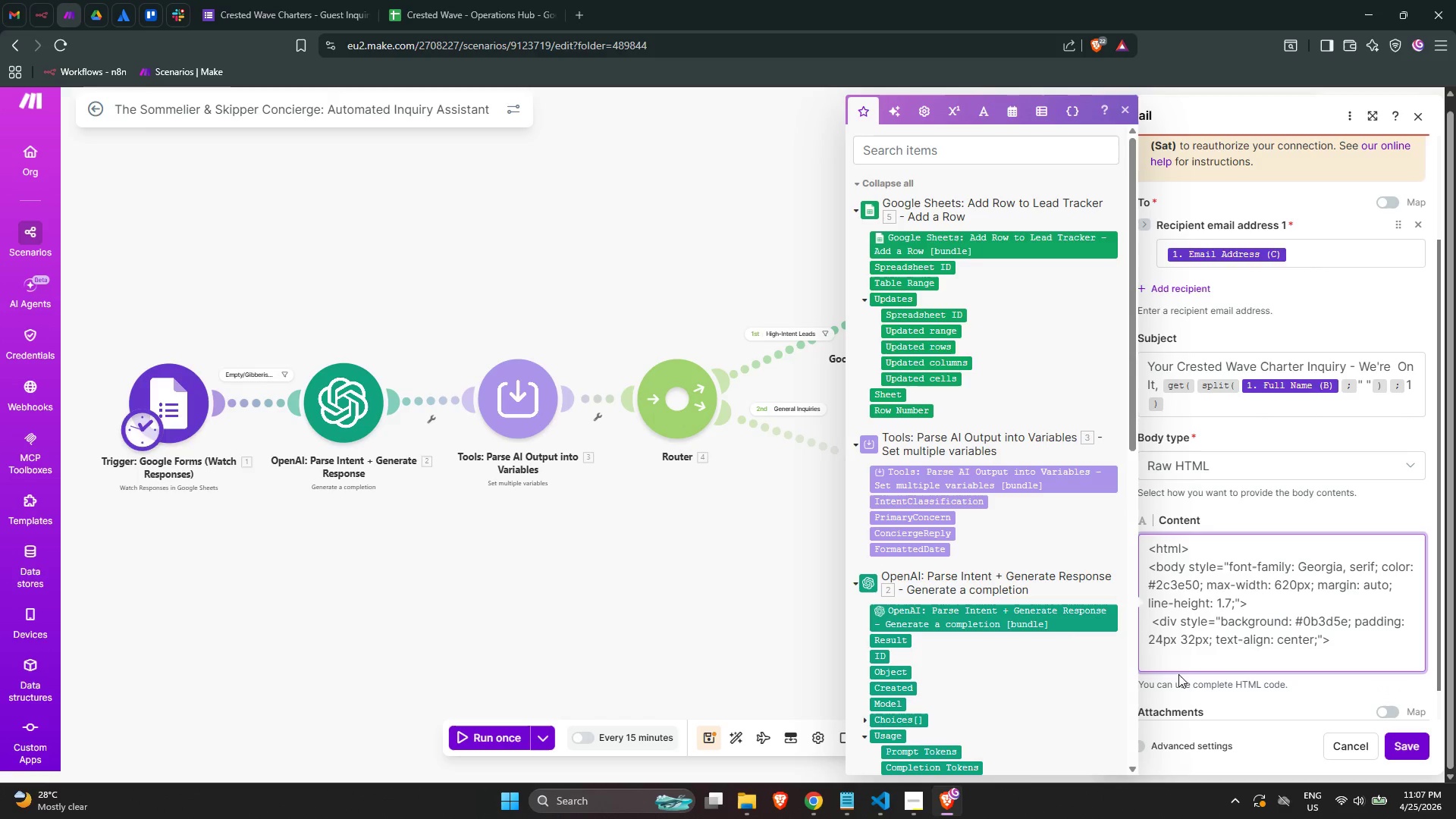 
key(Shift+ShiftLeft)
 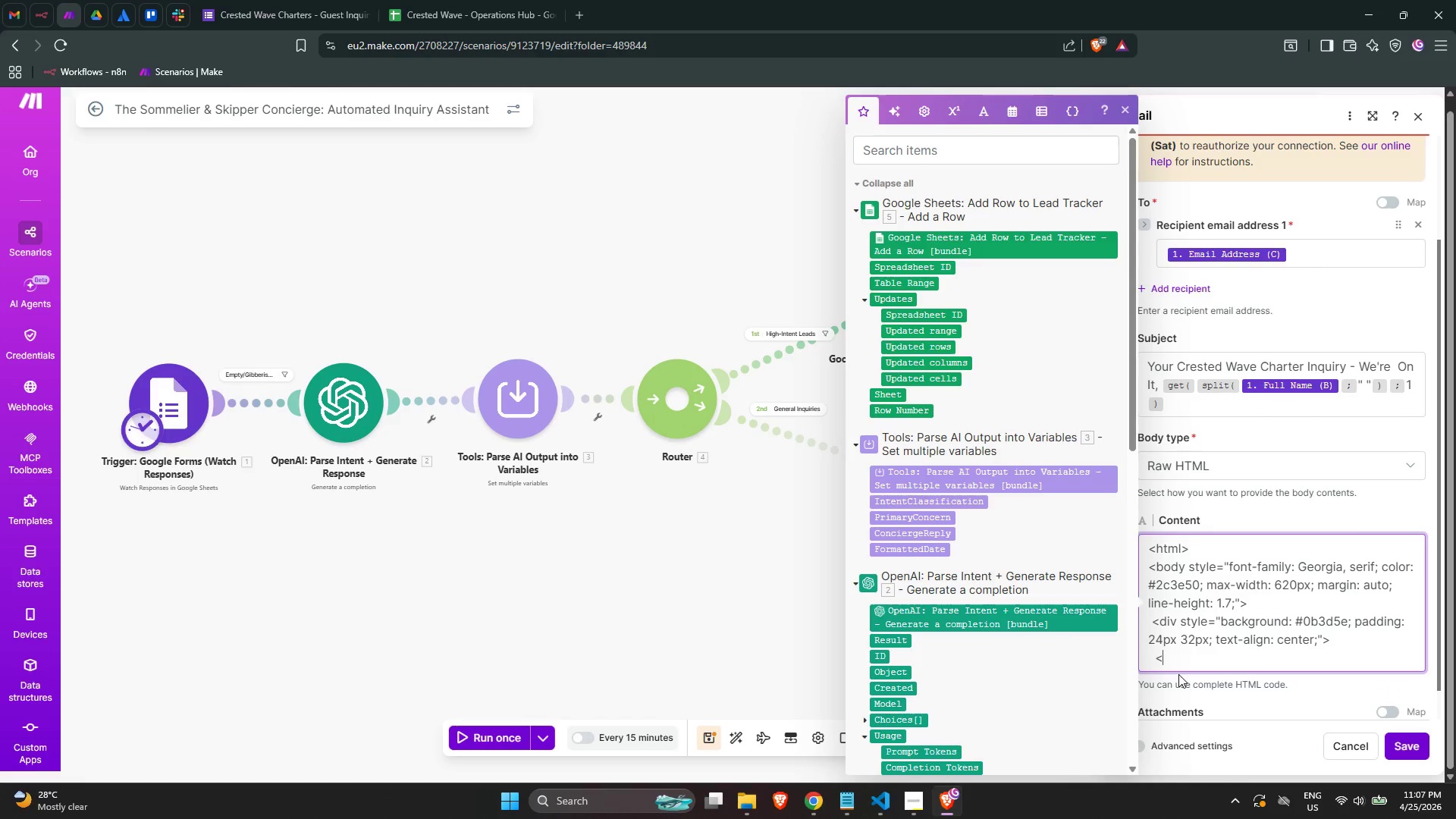 
key(Shift+Comma)
 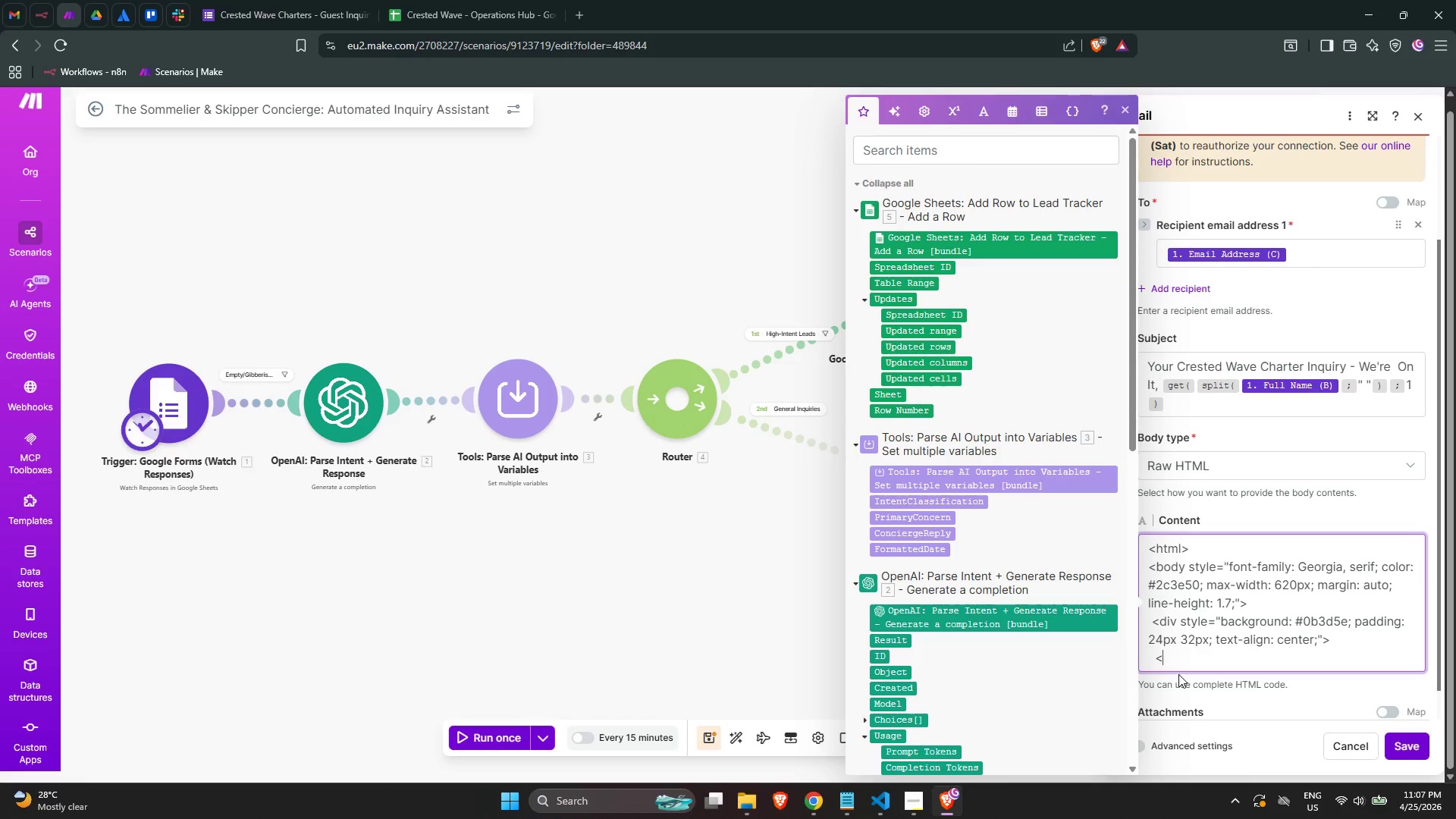 
type(h1 style)
 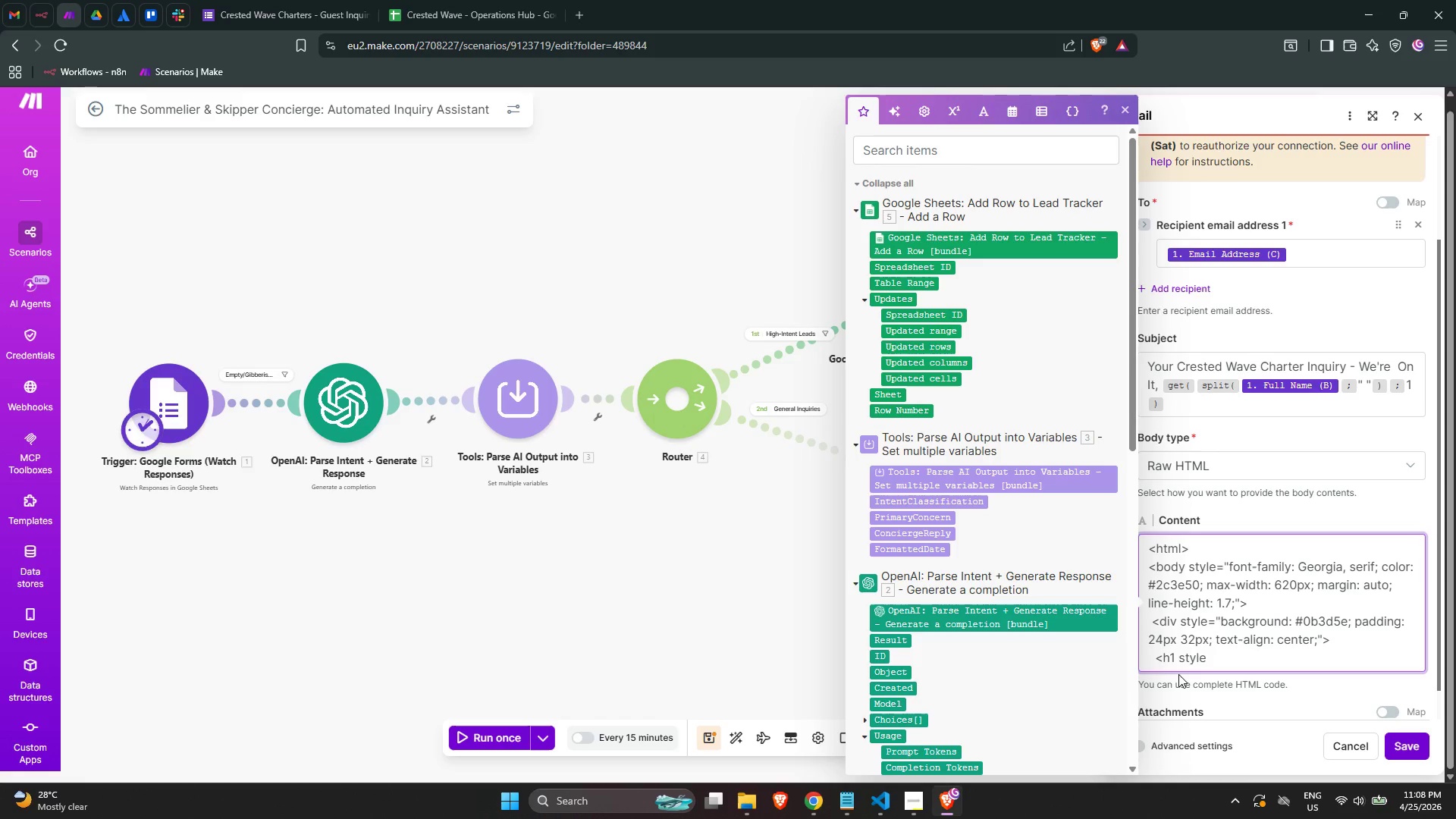 
wait(15.42)
 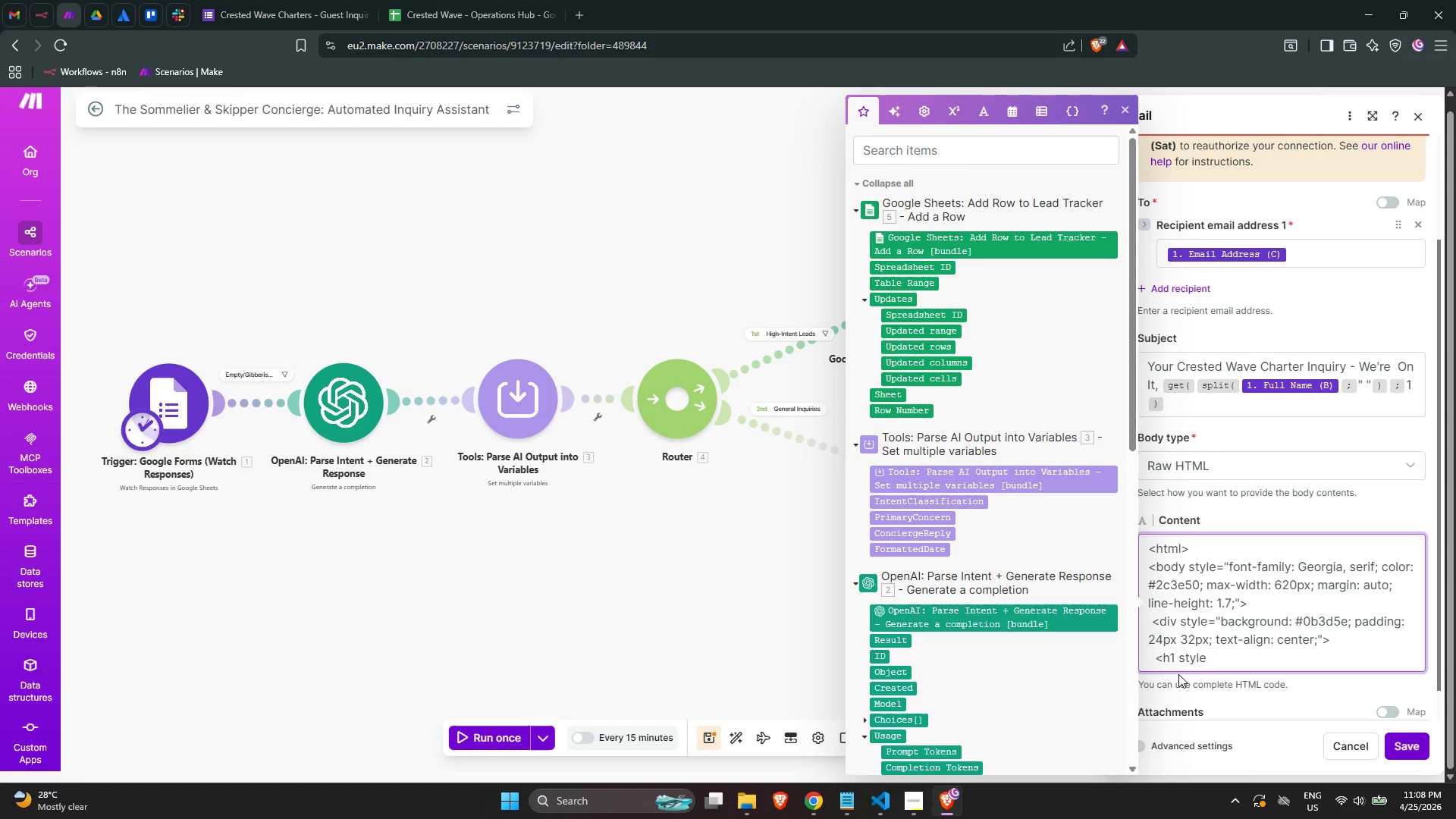 
key(Equal)
 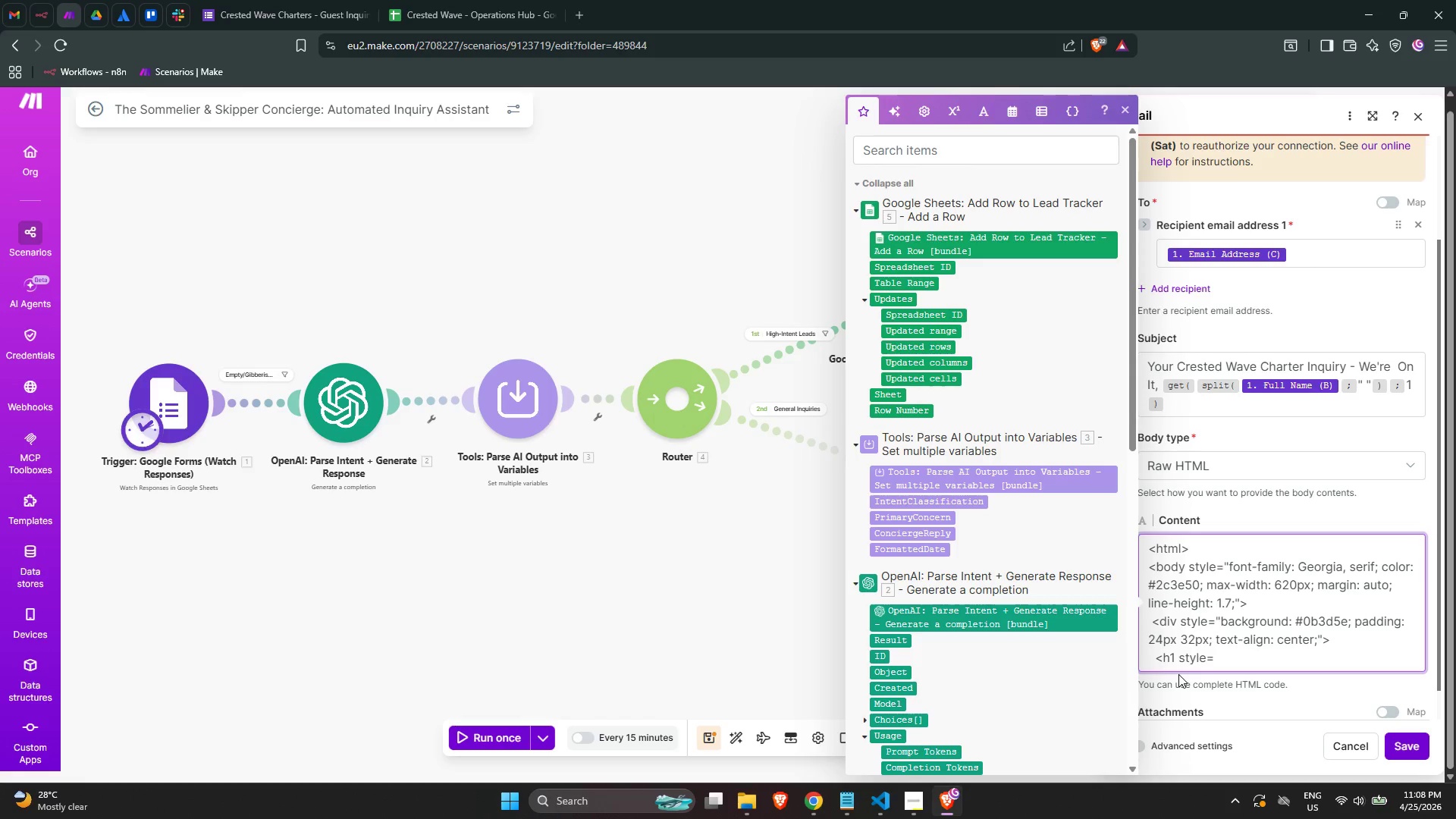 
key(Shift+ShiftLeft)
 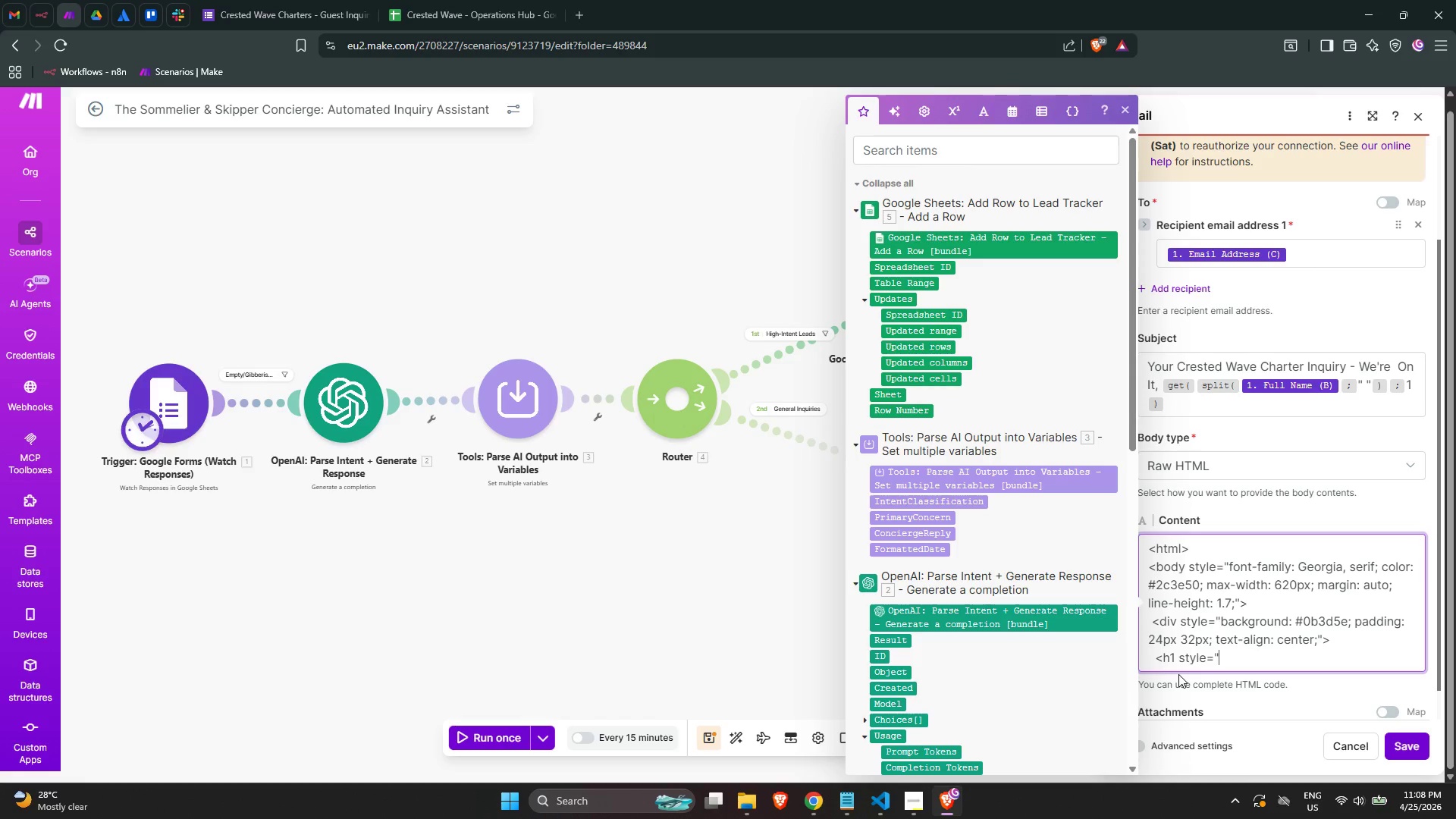 
key(Shift+Quote)
 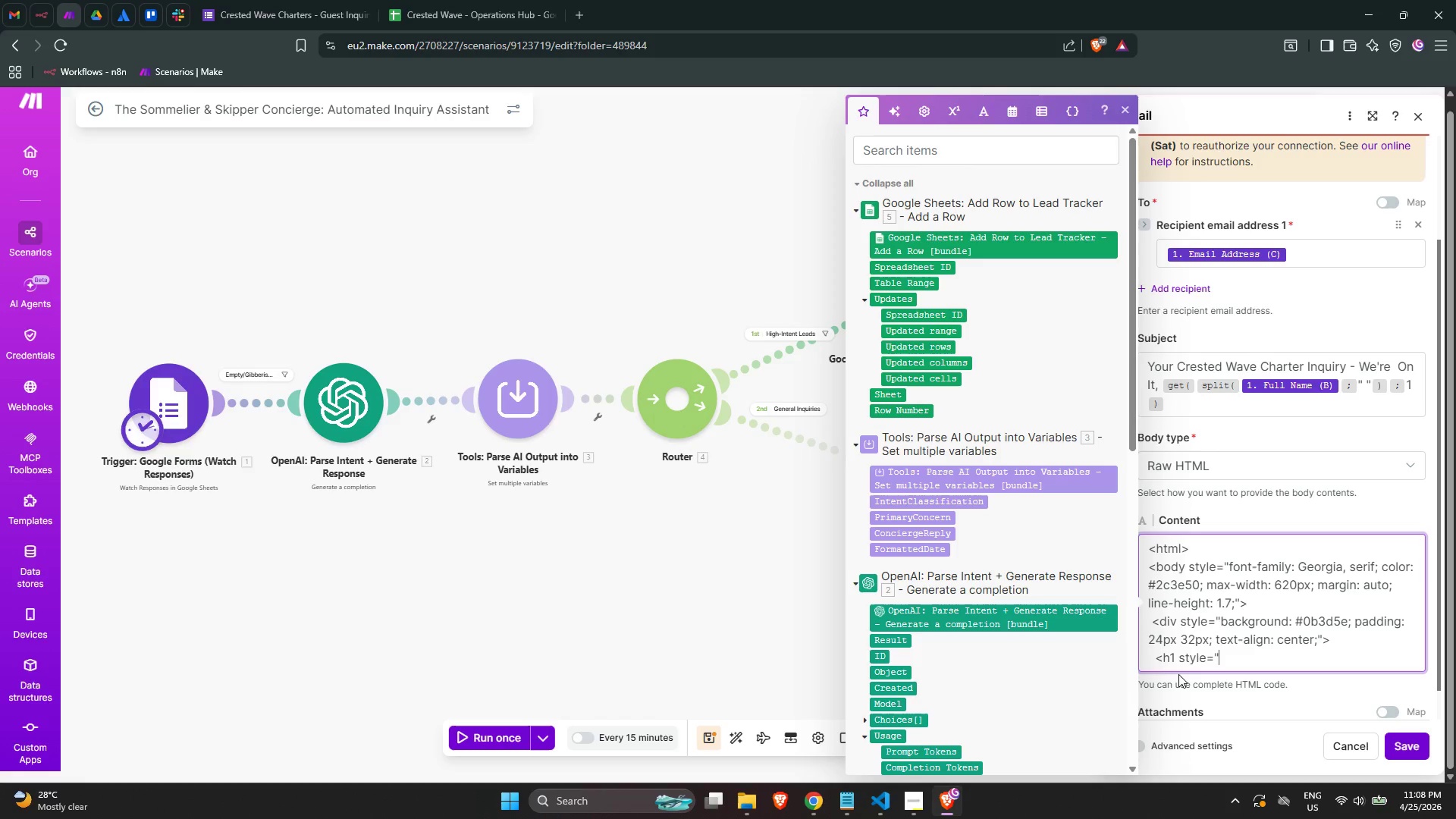 
key(Shift+Quote)
 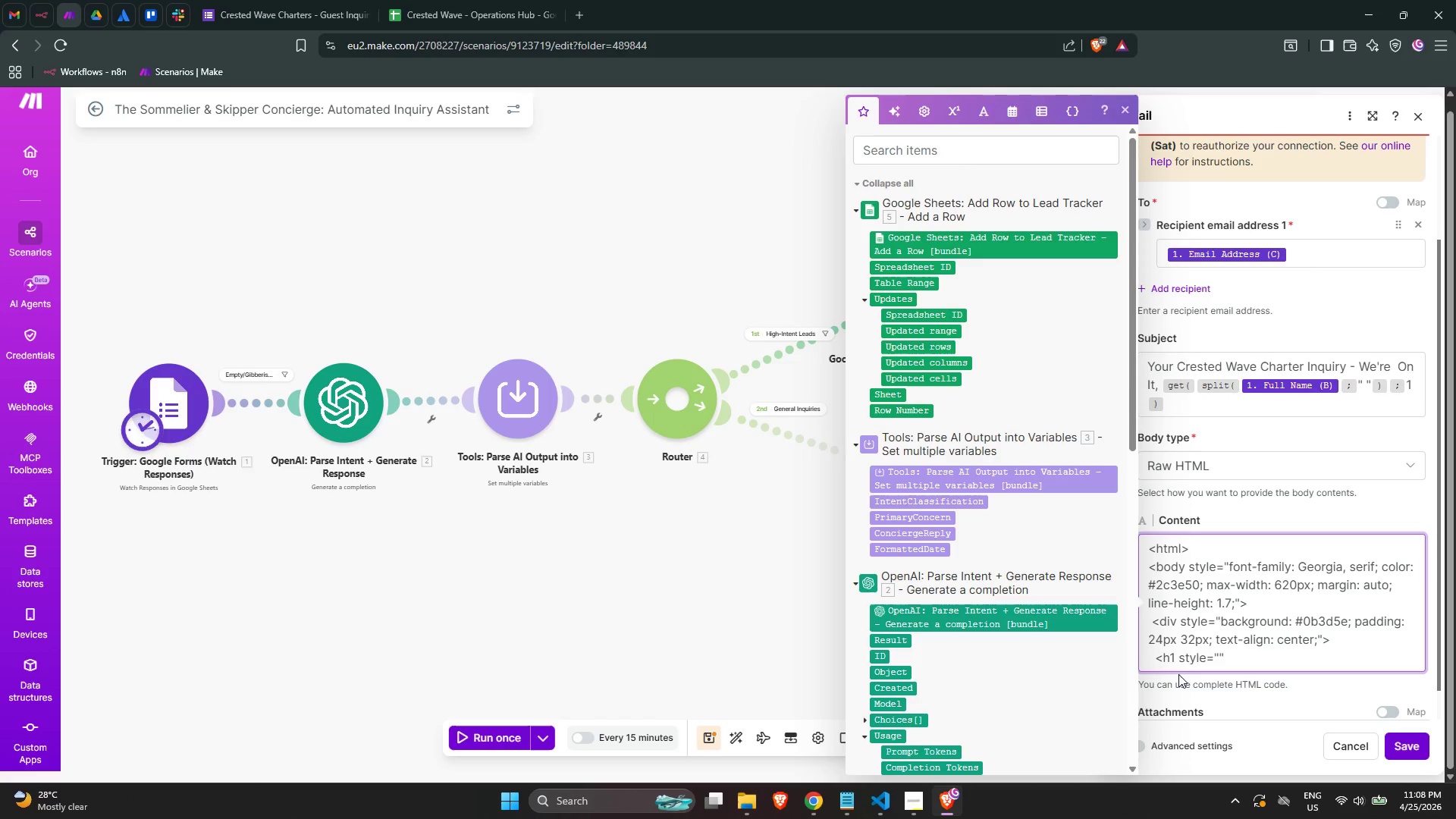 
key(ArrowLeft)
 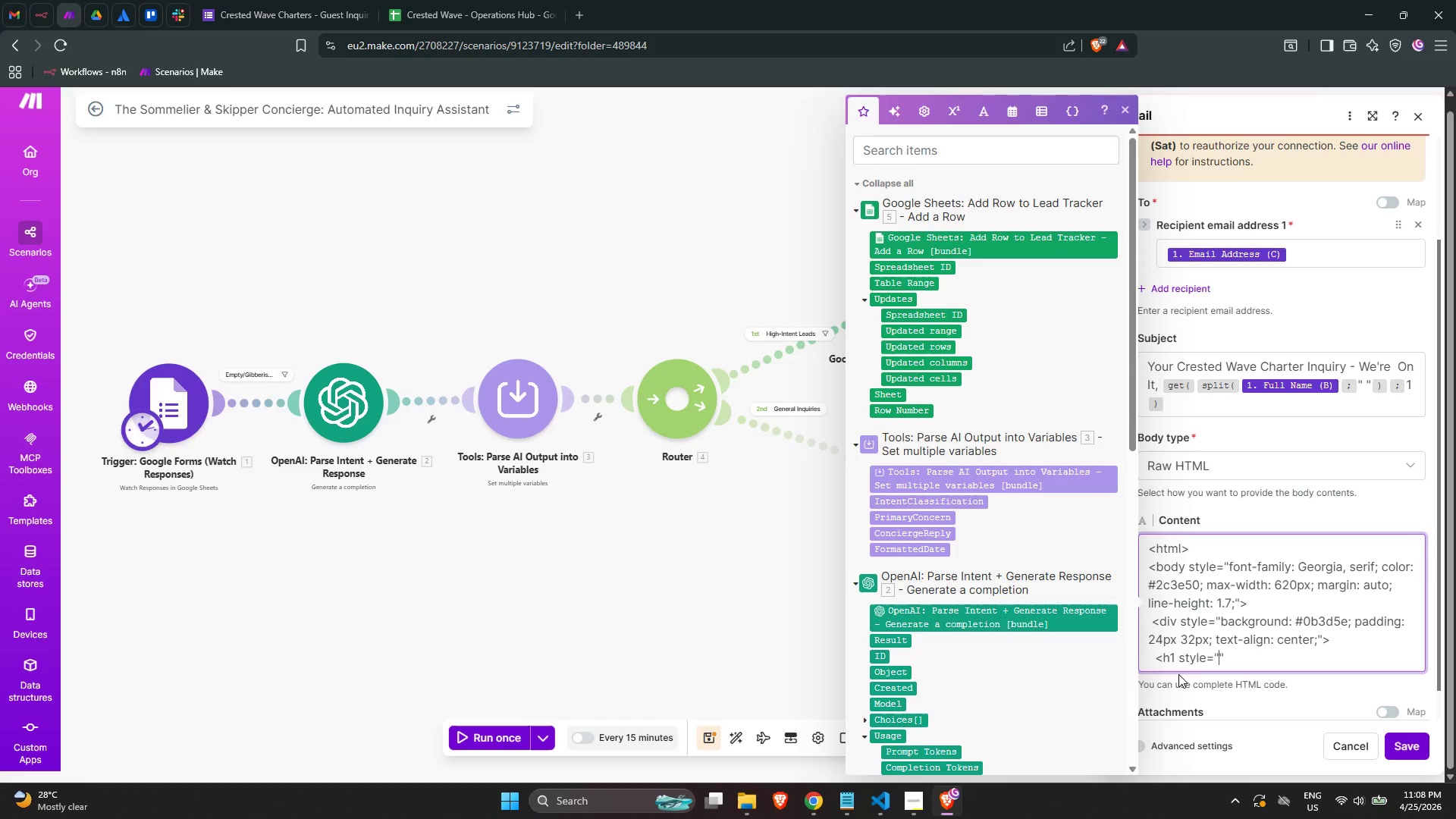 
key(ArrowRight)
 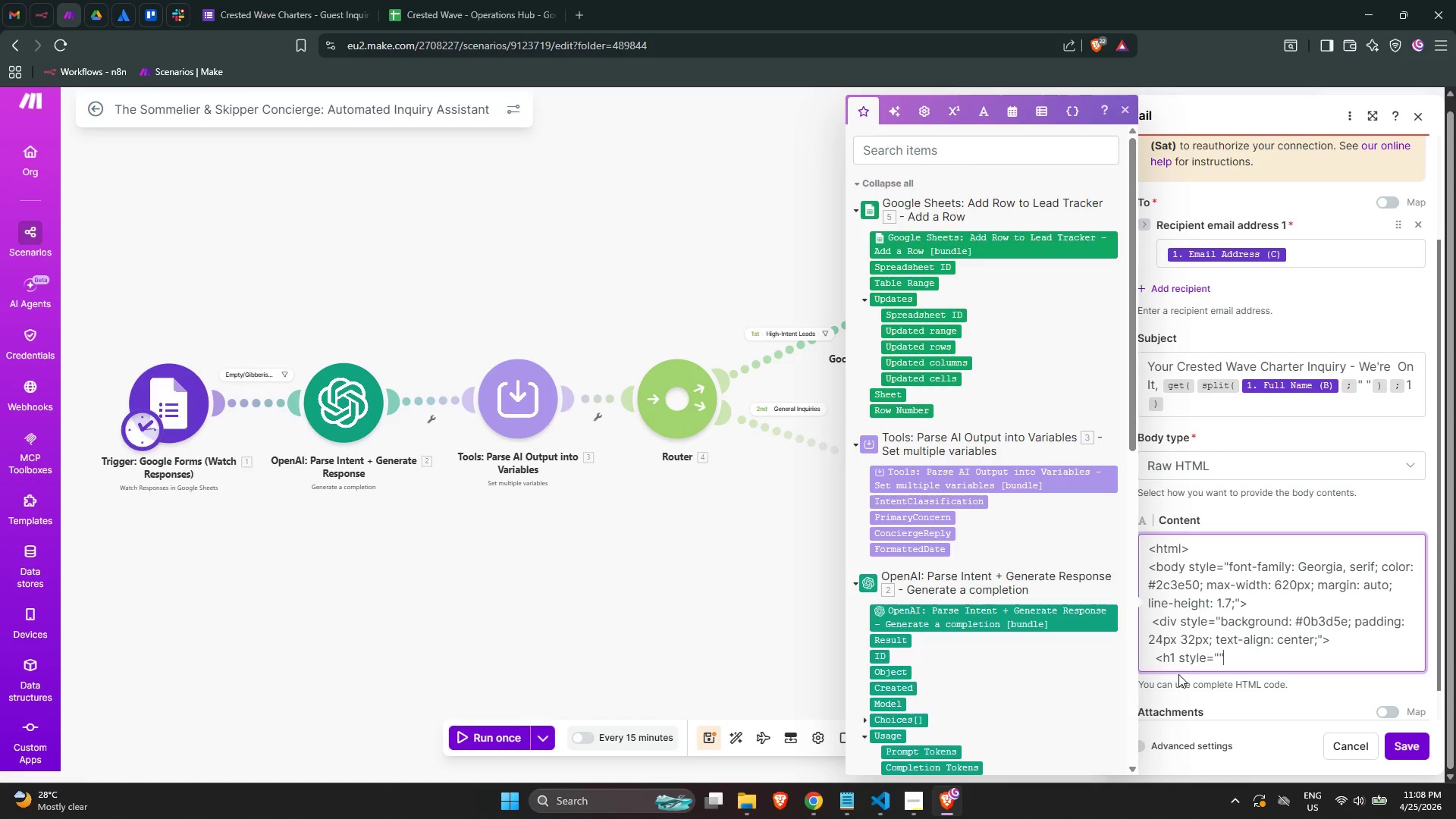 
key(ArrowLeft)
 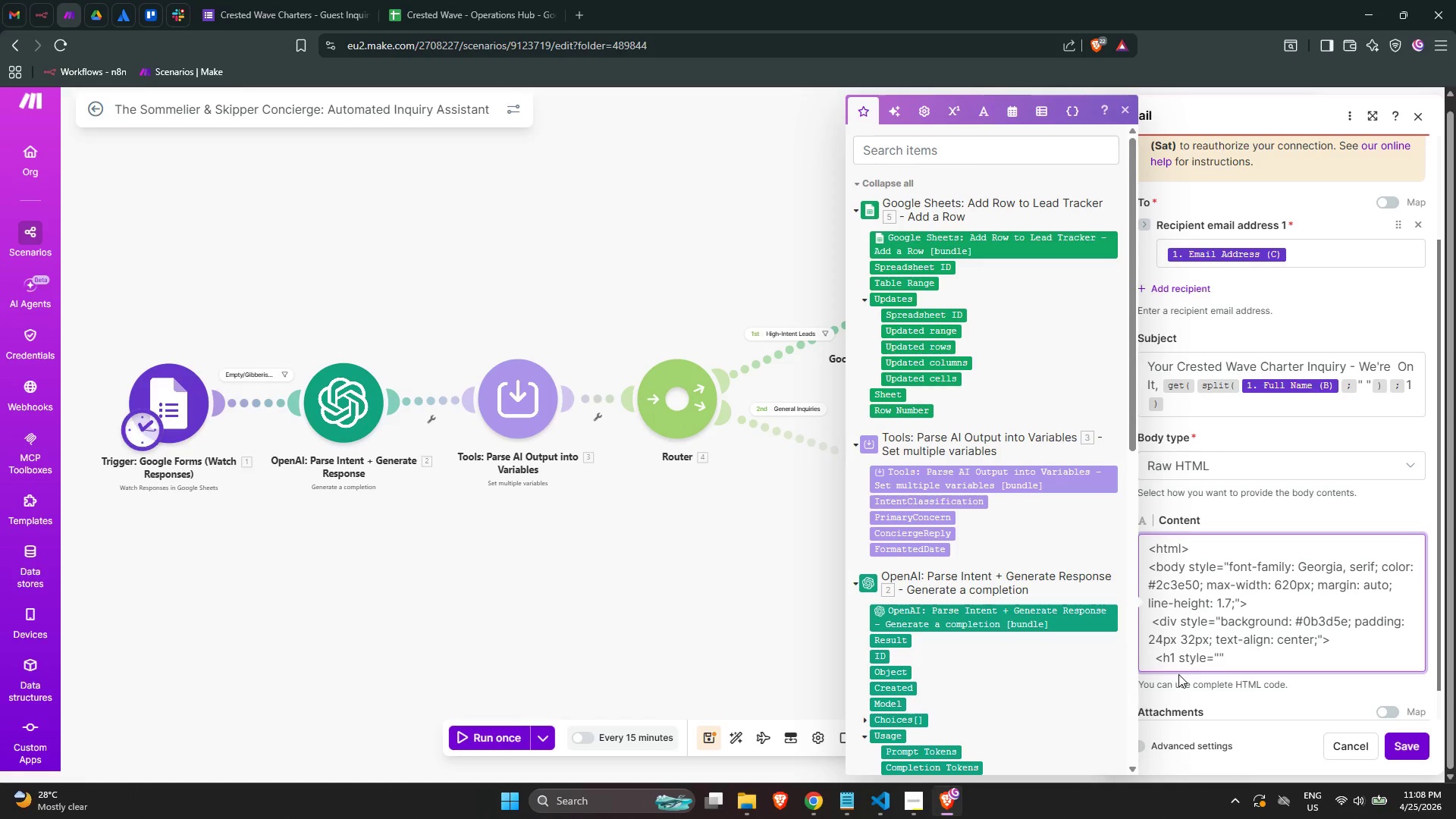 
type(color: #e8d5a)
 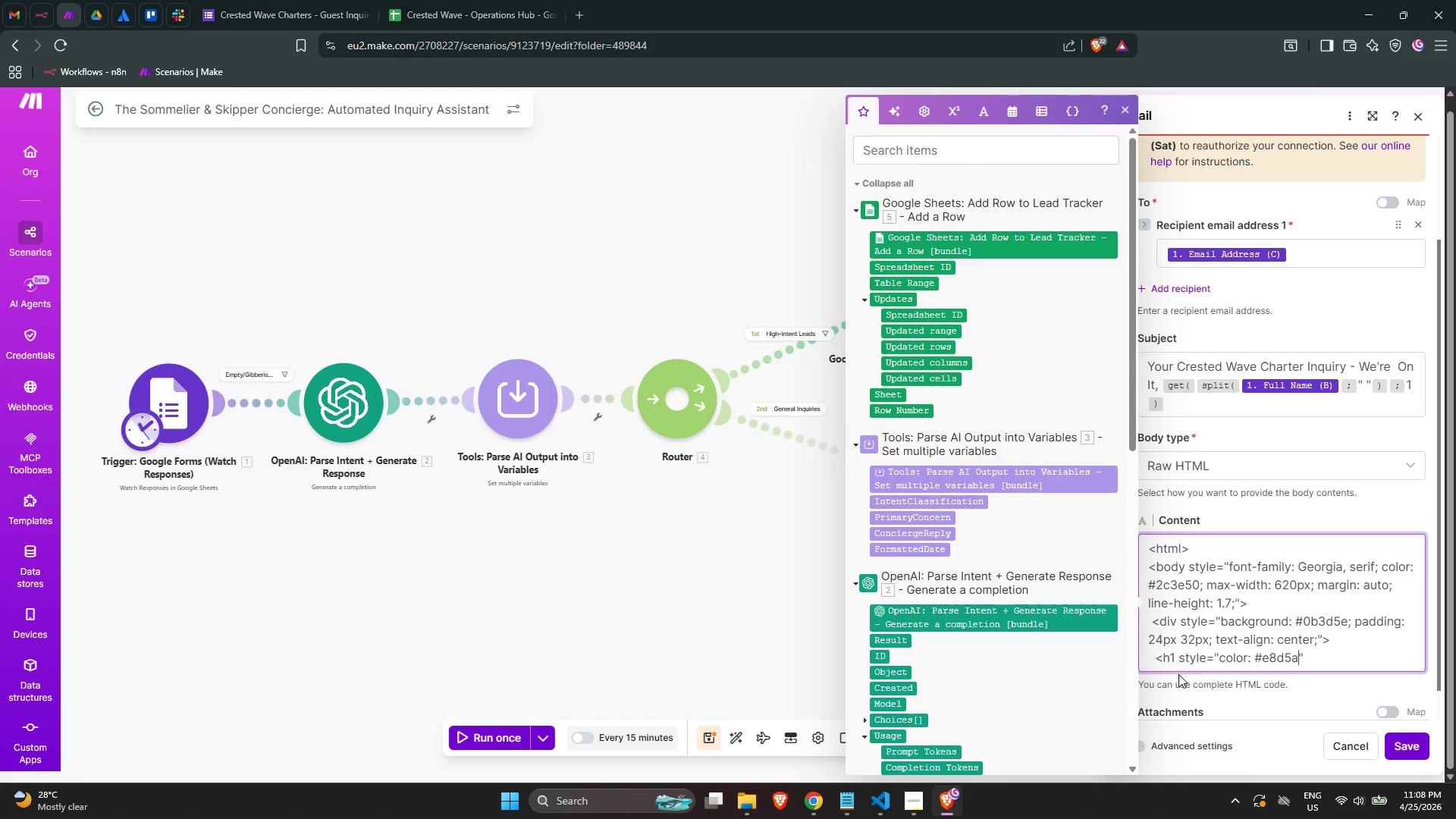 
key(3)
 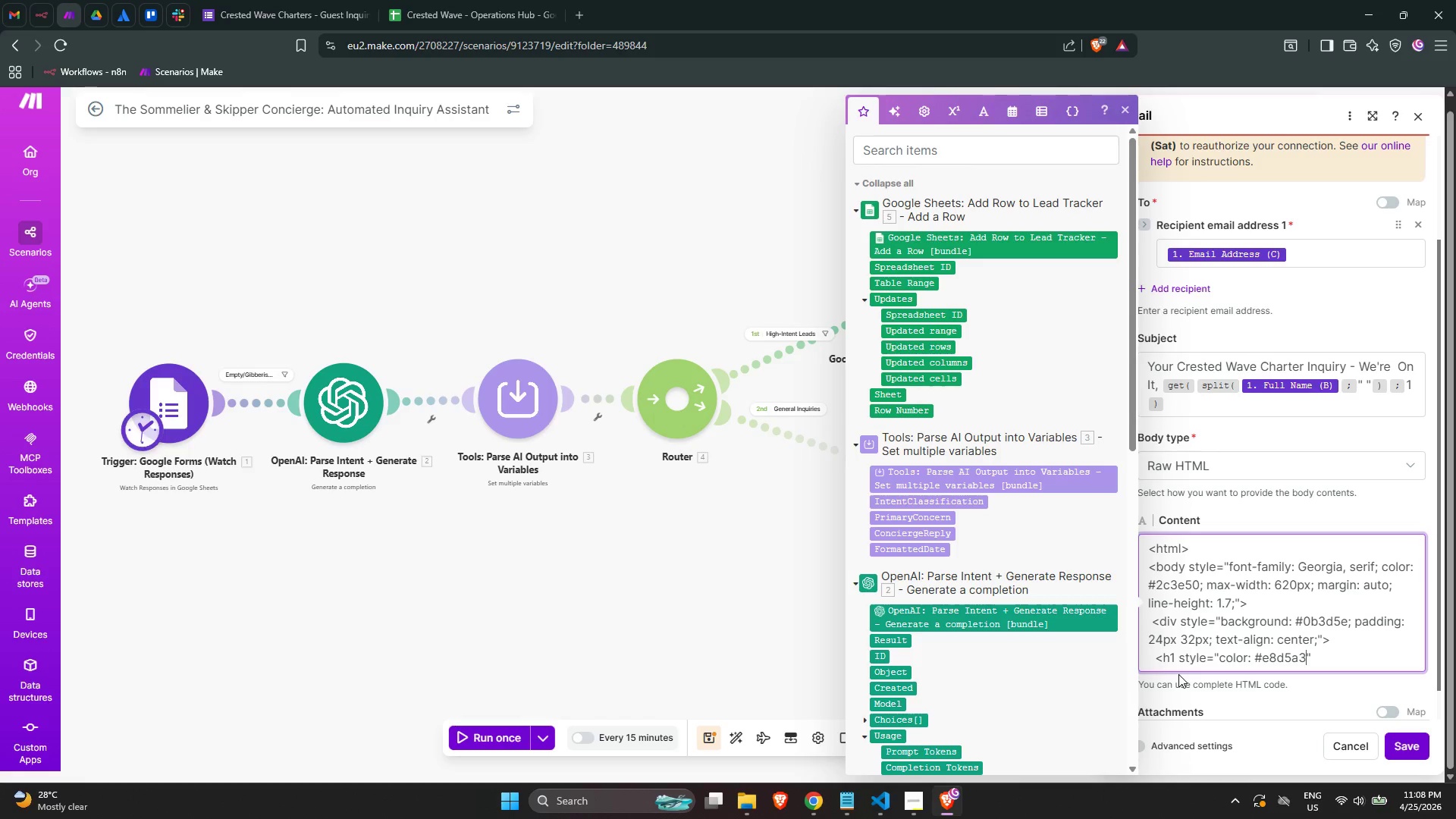 
type(; font-size )
 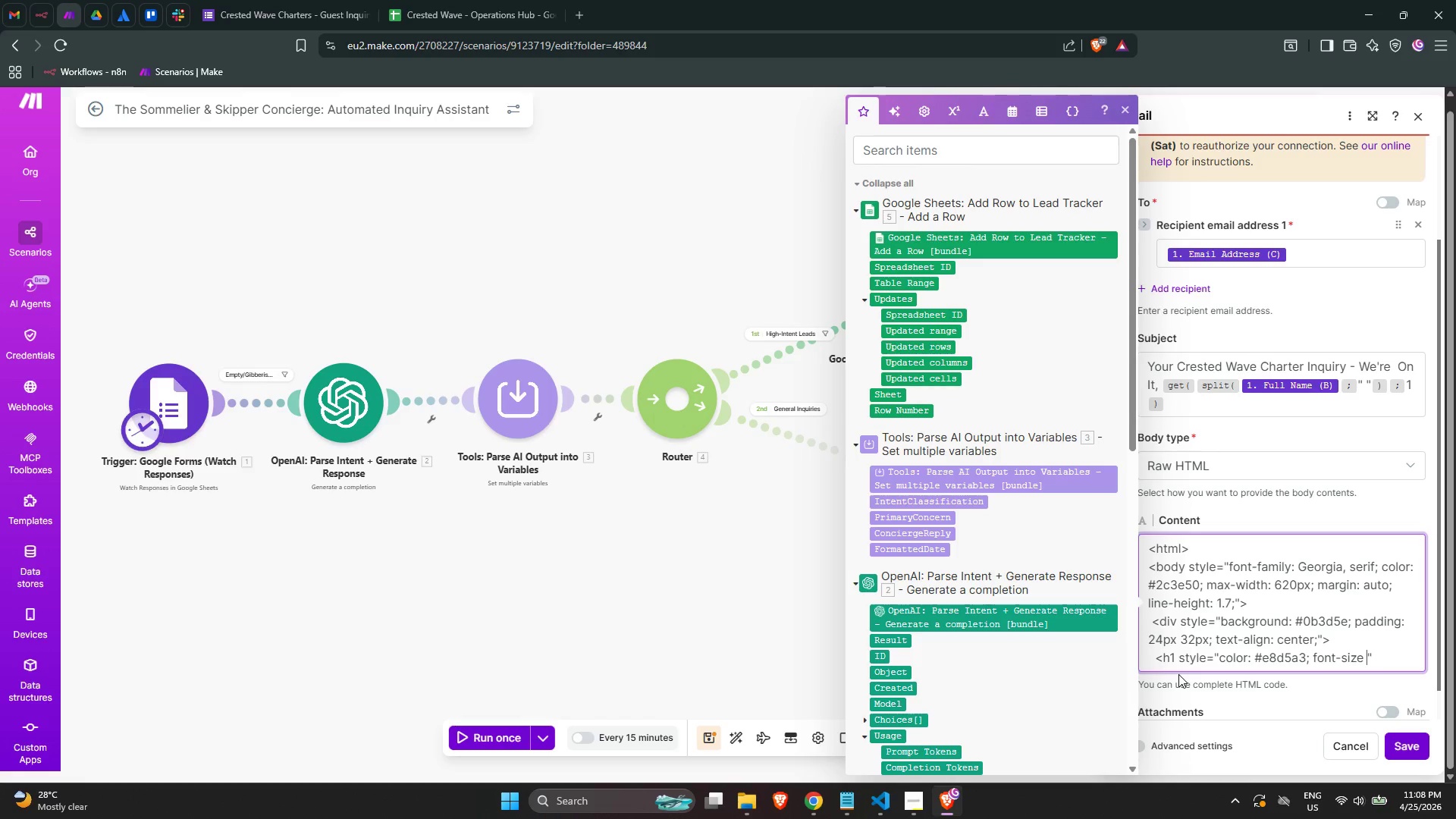 
key(Backspace)
type(: 22px)
 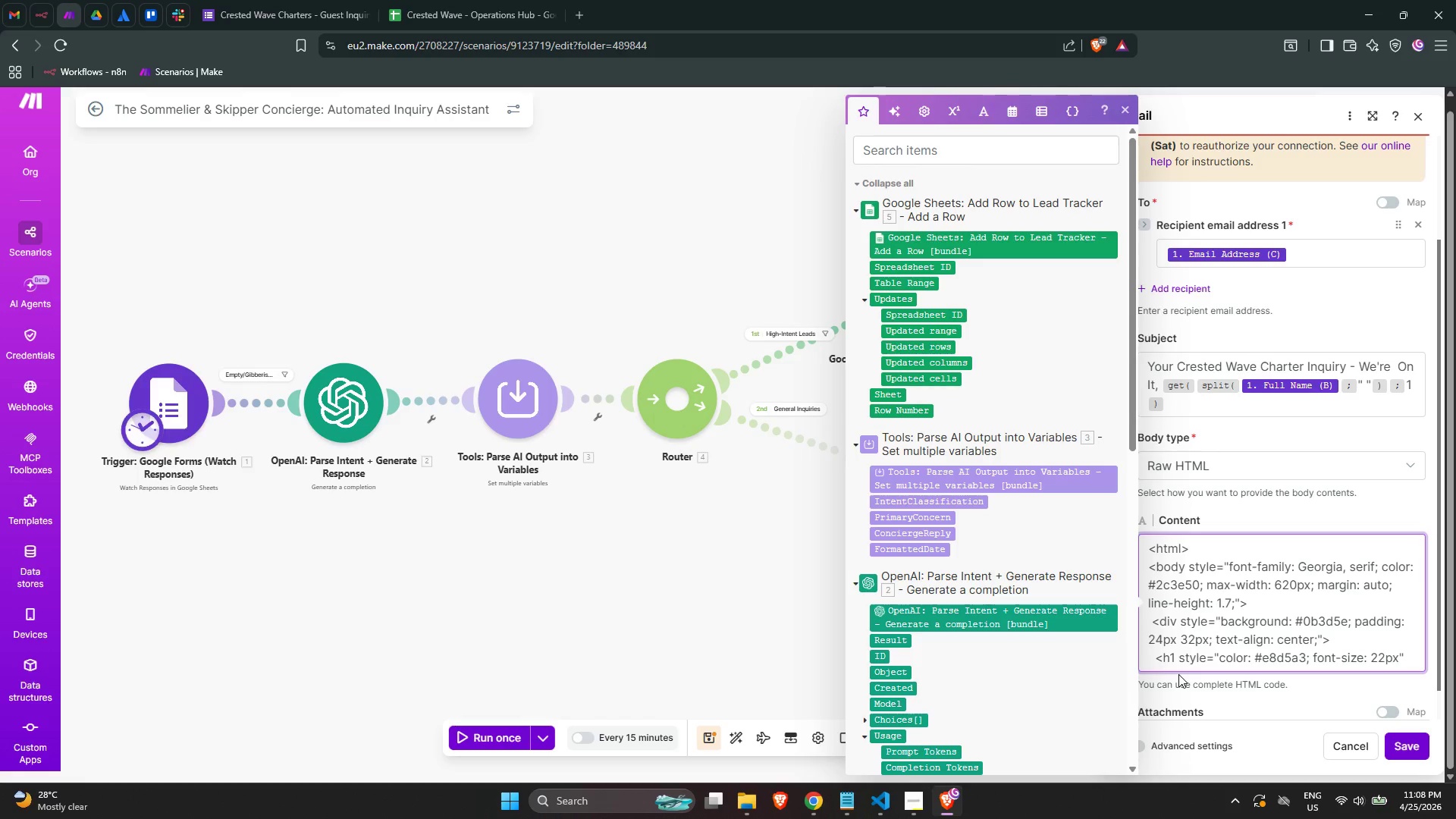 
wait(5.28)
 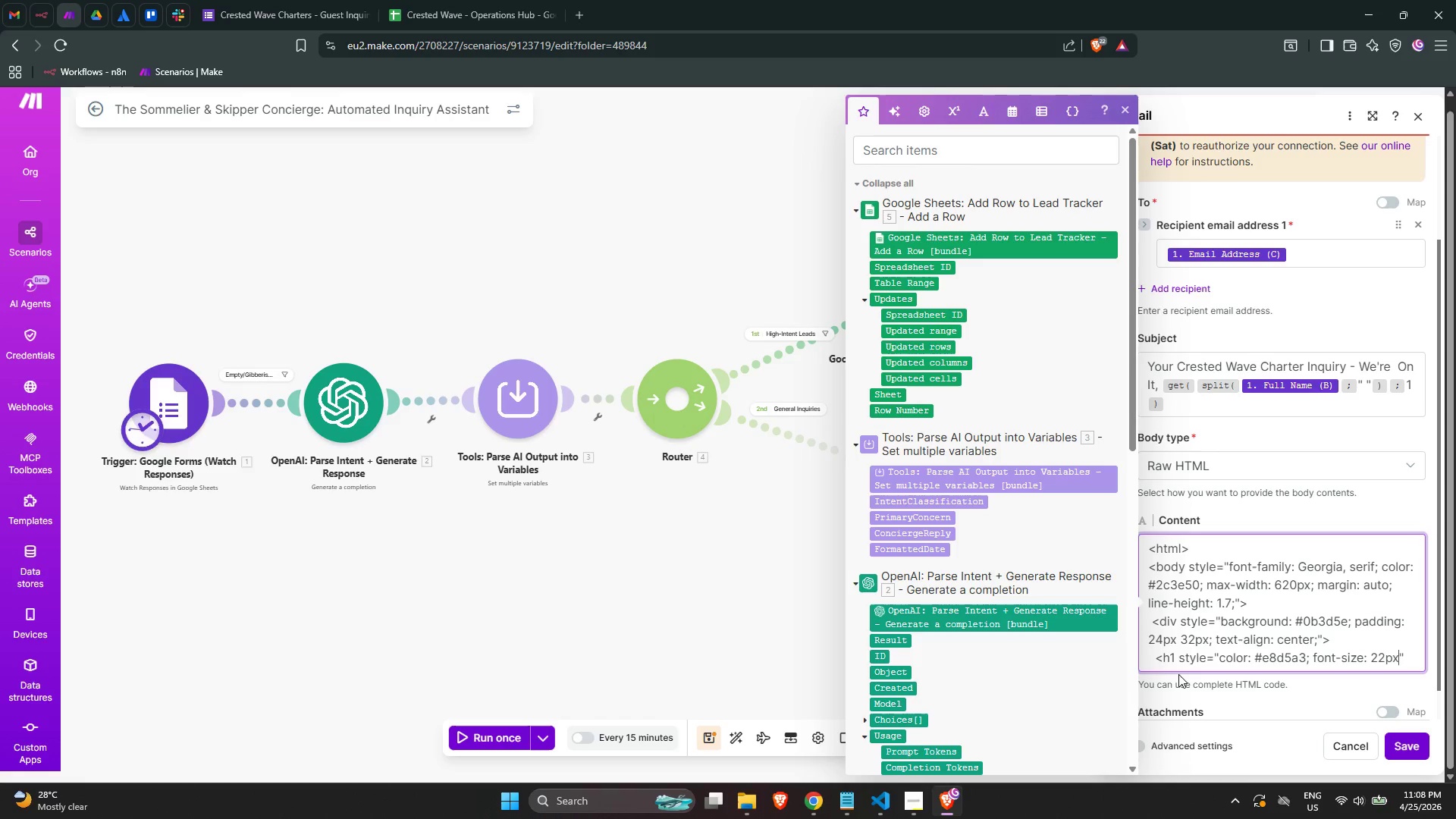 
key(Semicolon)
 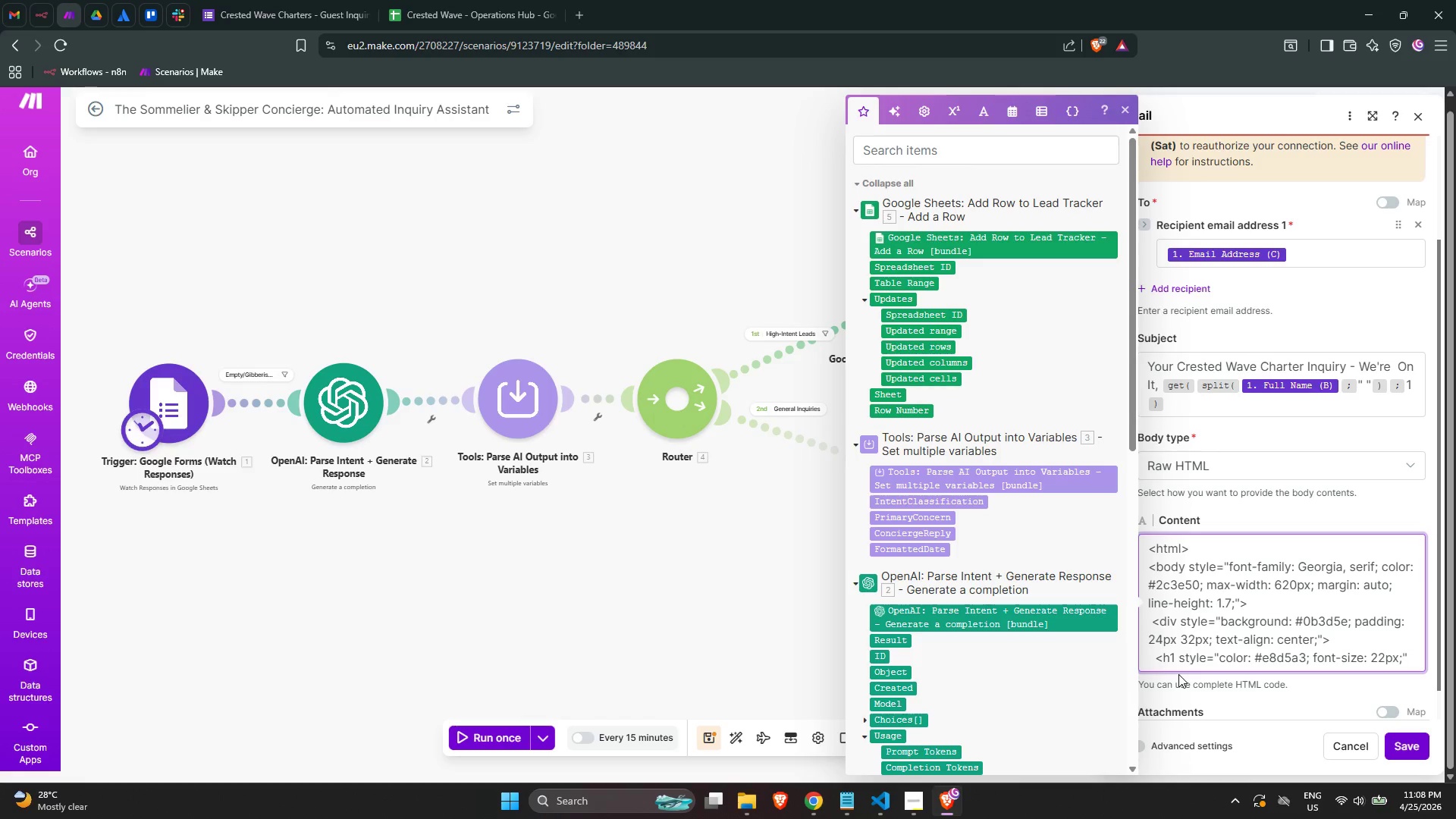 
type( margin: 0: )
key(Backspace)
key(Backspace)
type(;)
 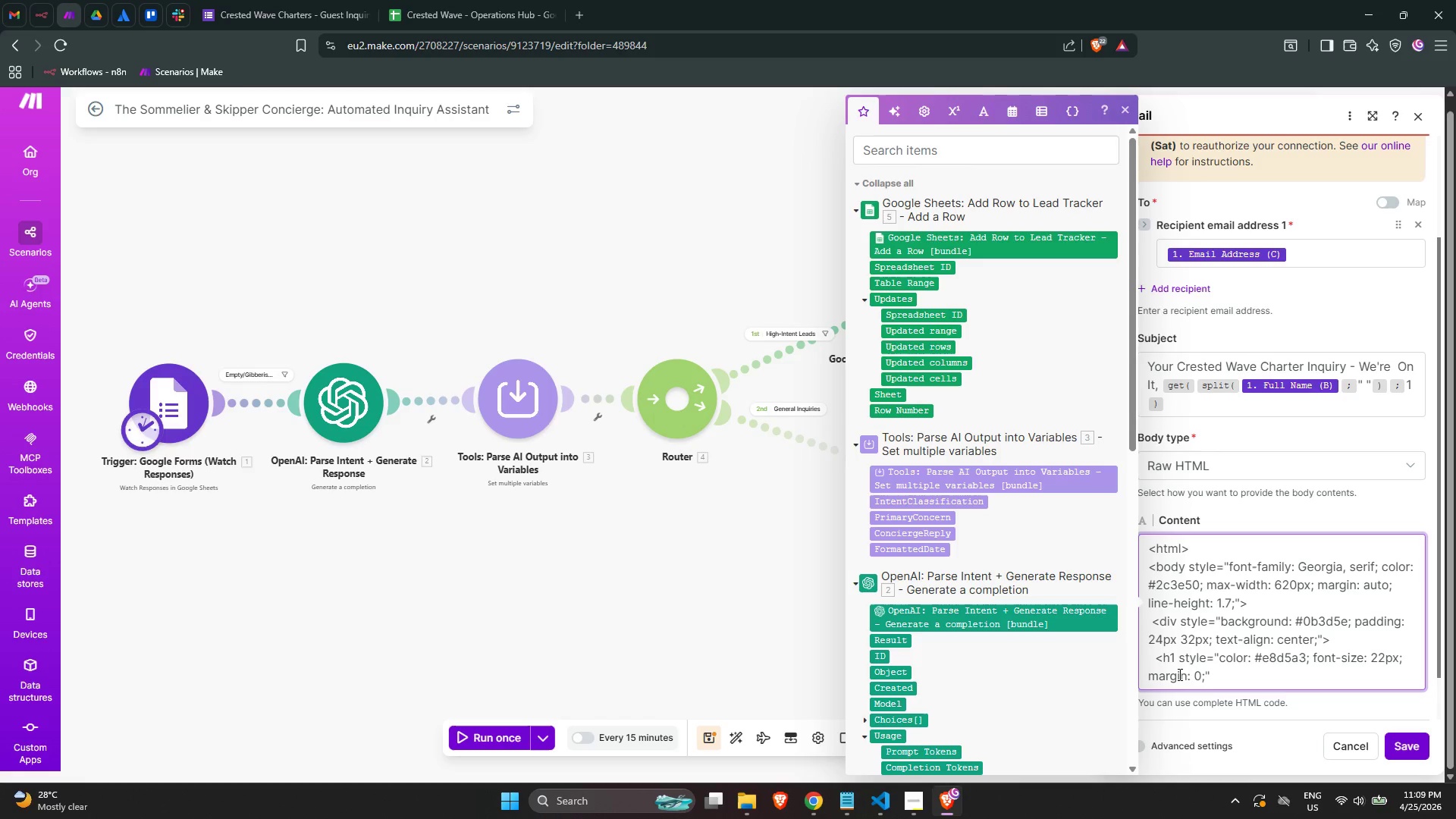 
wait(5.25)
 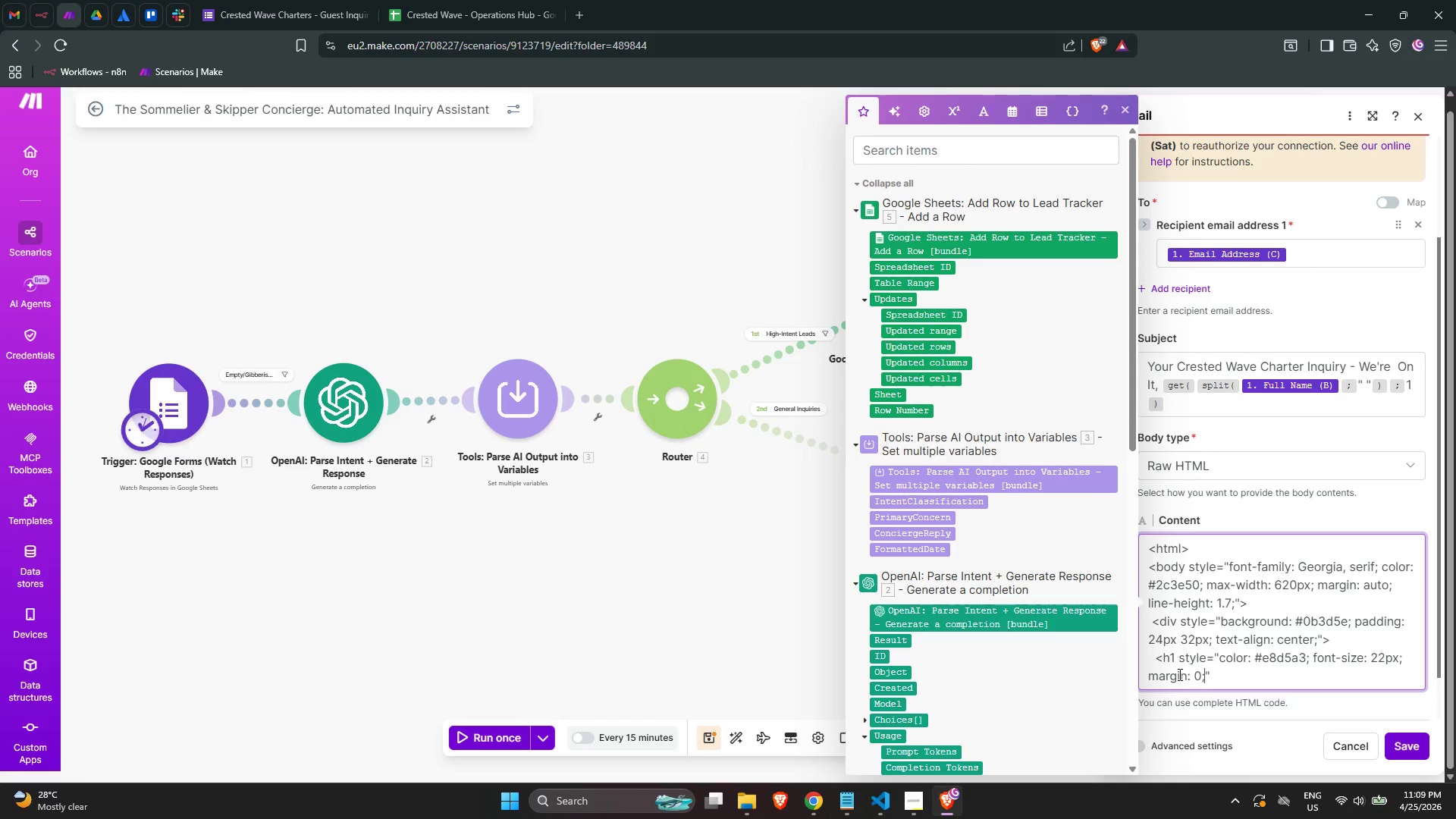 
key(ArrowLeft)
 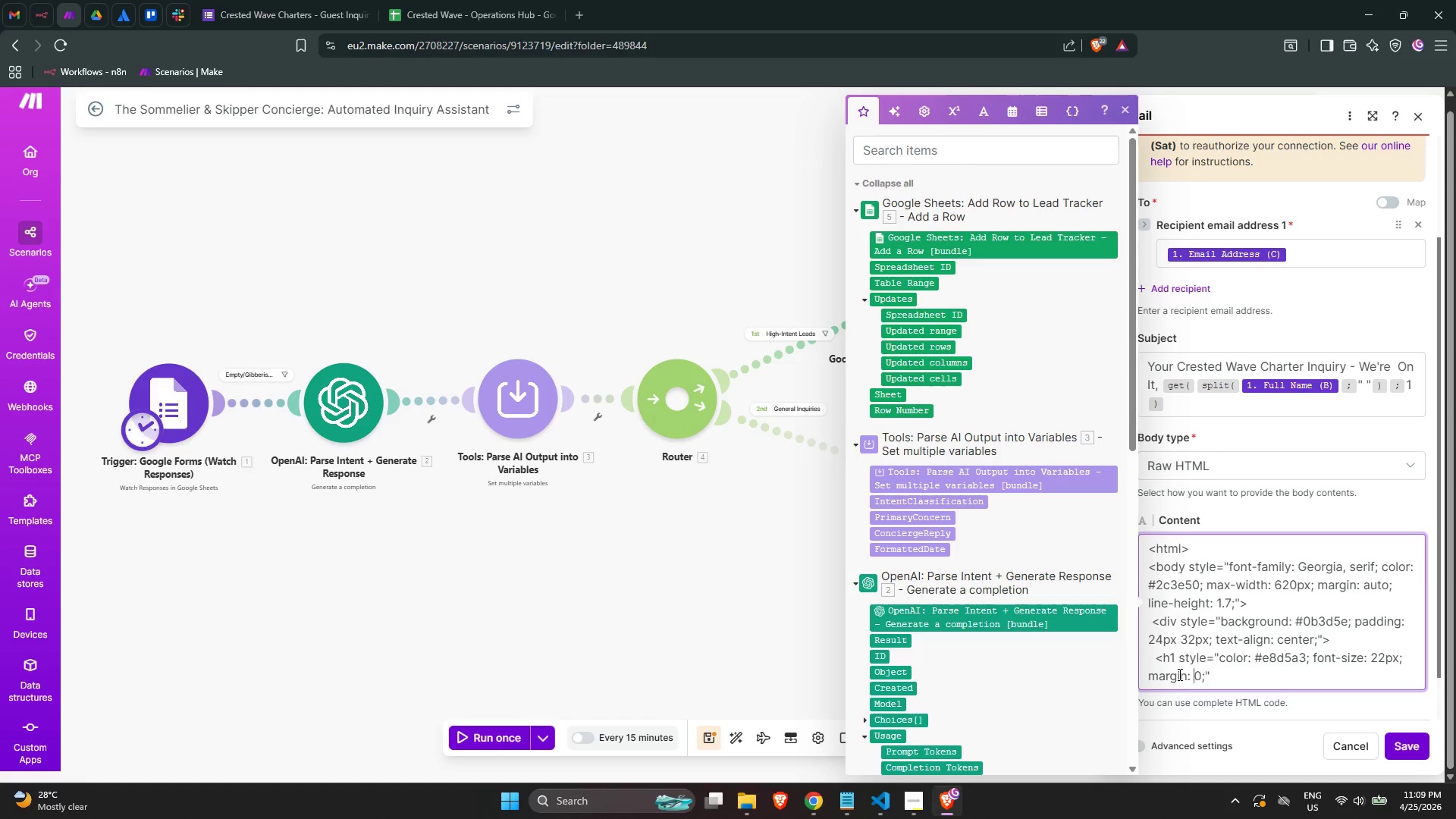 
key(ArrowLeft)
 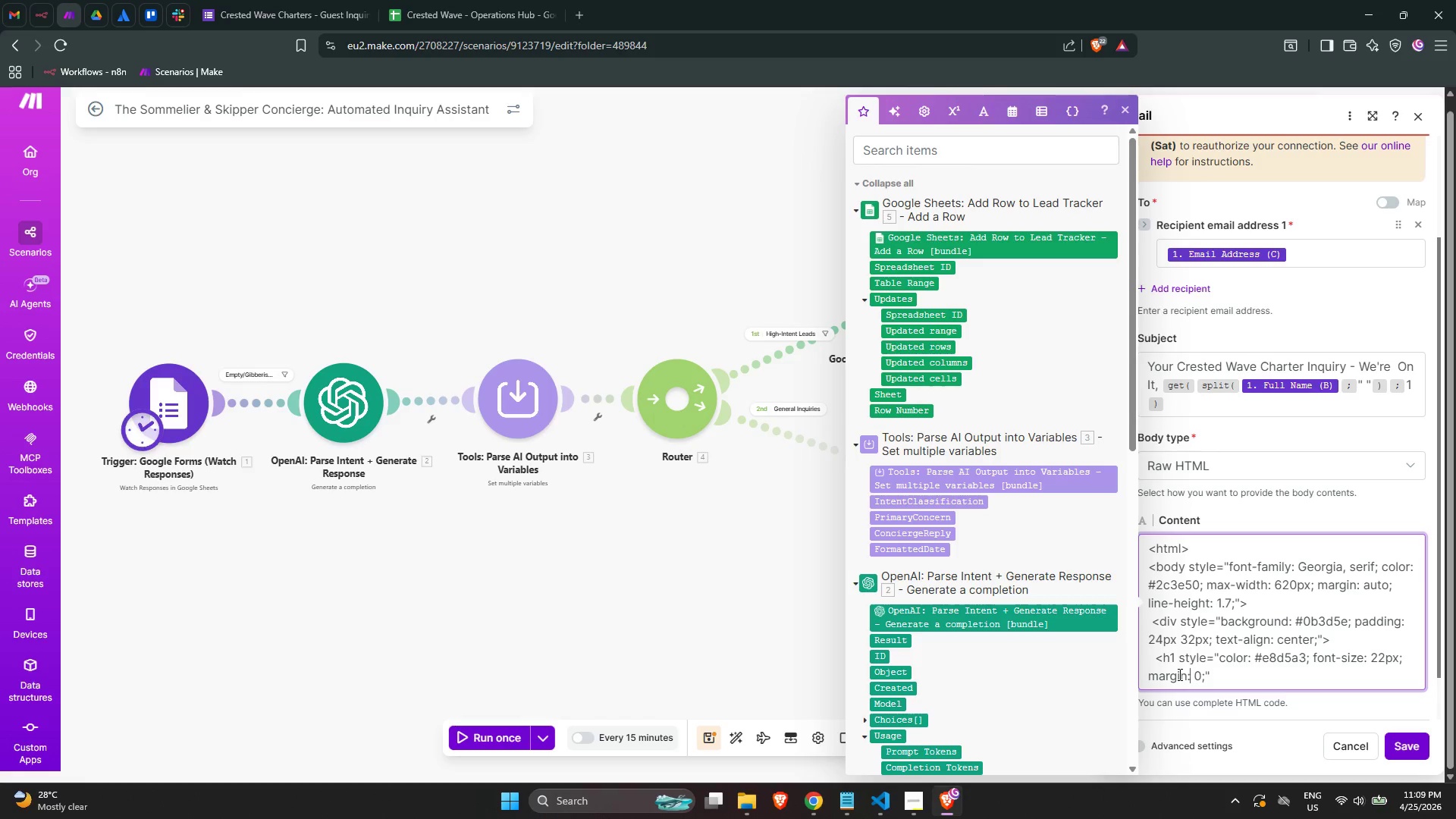 
key(ArrowLeft)
 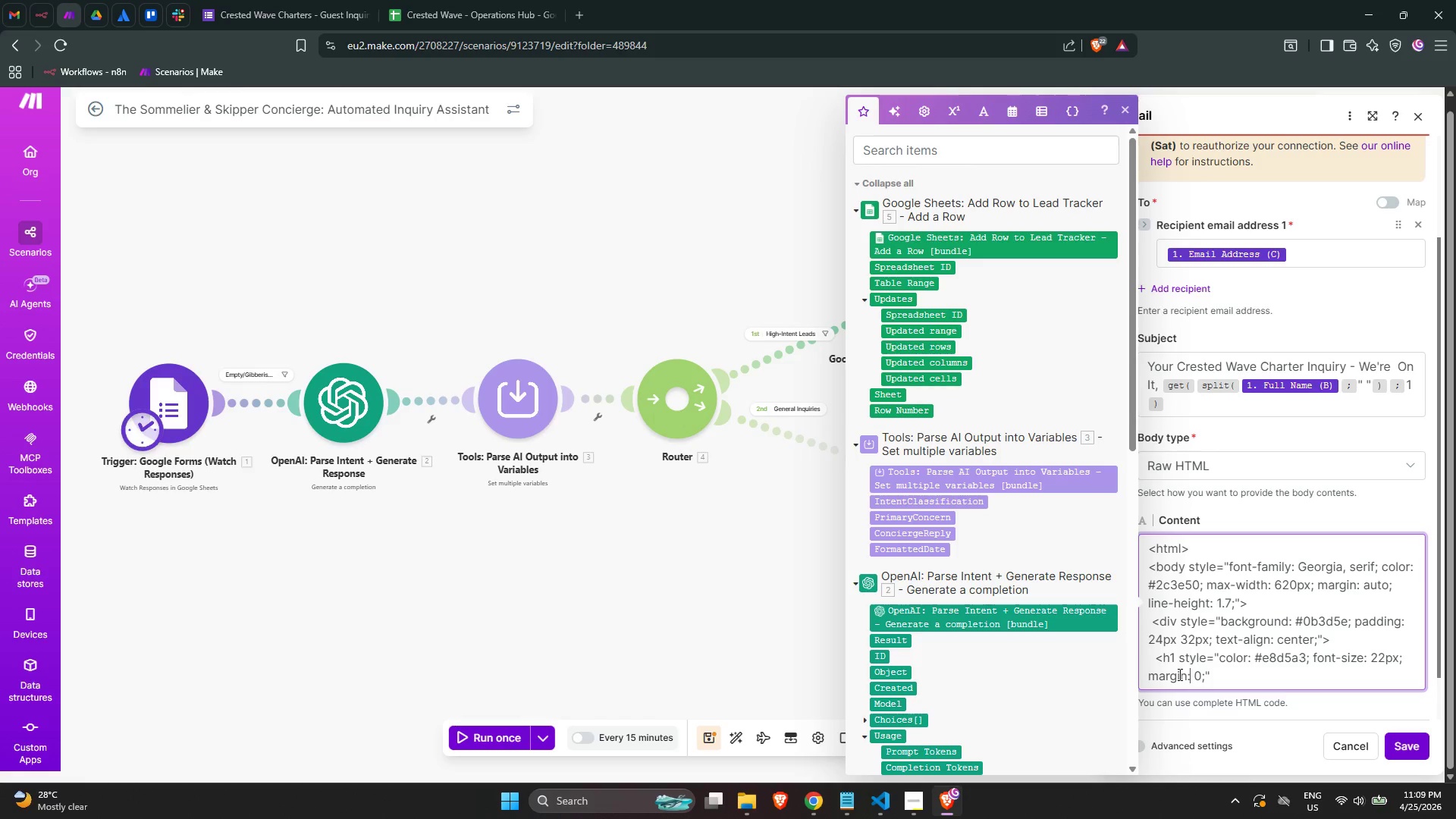 
key(ArrowLeft)
 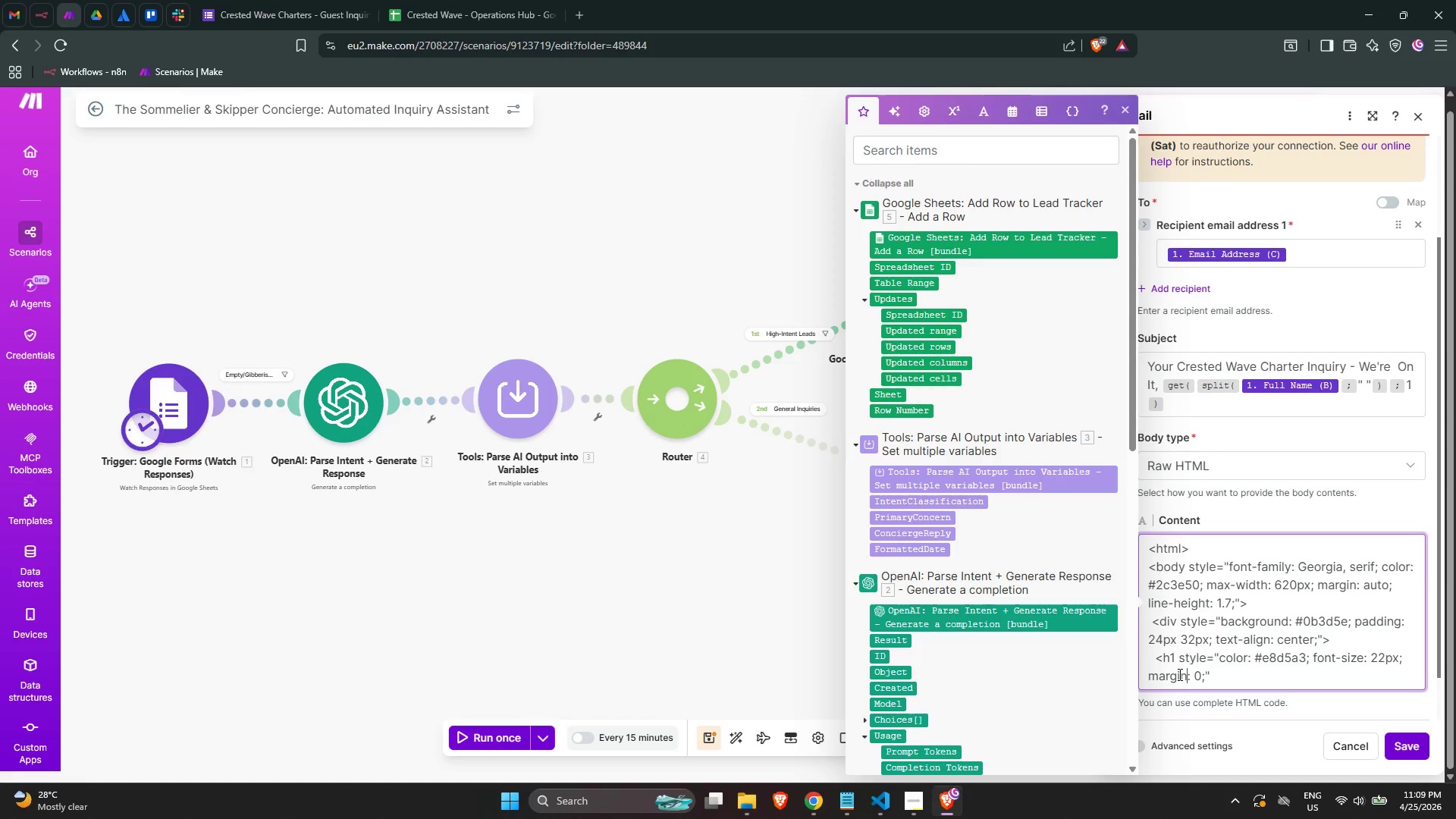 
key(ArrowRight)
 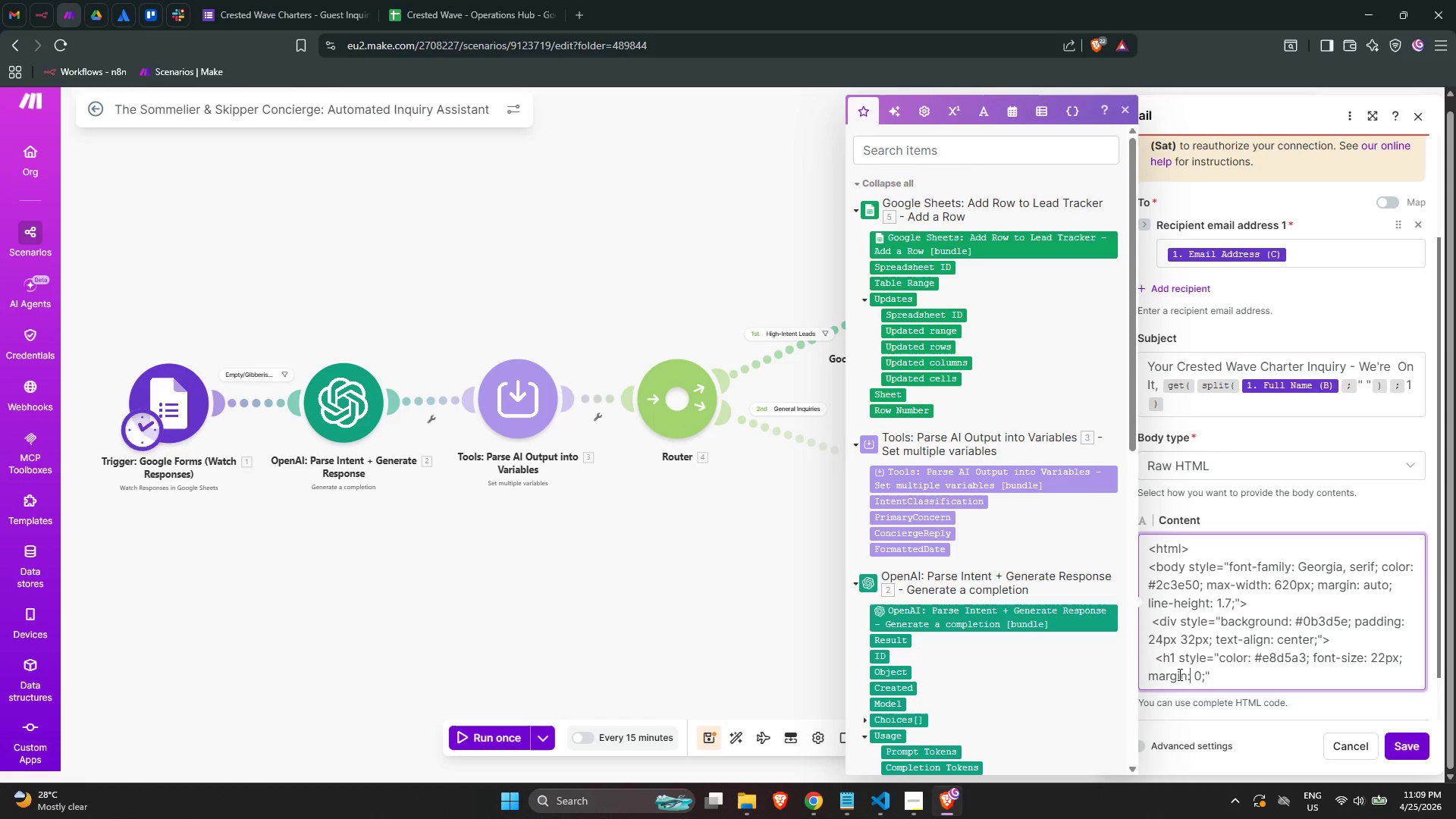 
key(ArrowRight)
 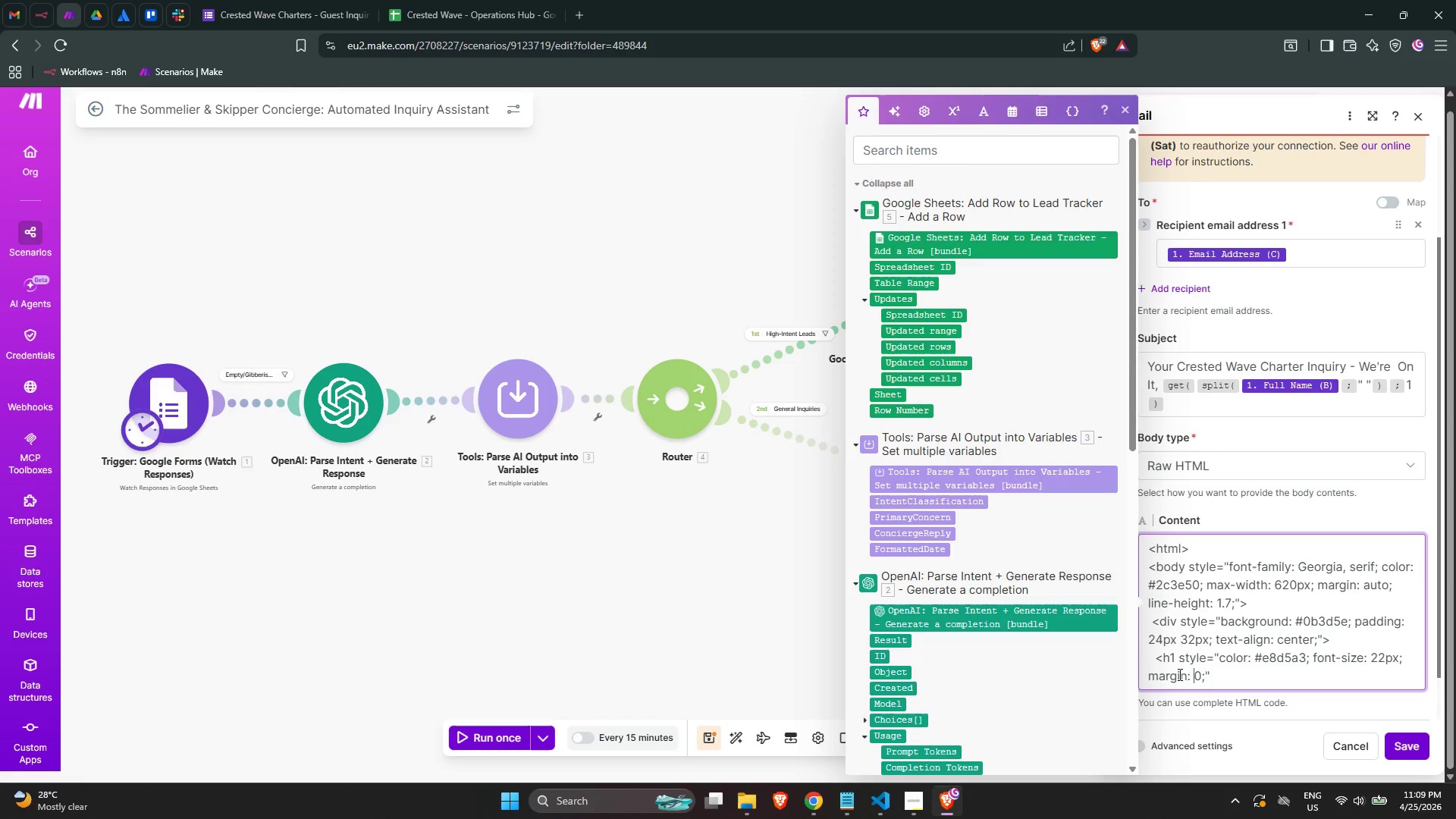 
key(ArrowRight)
 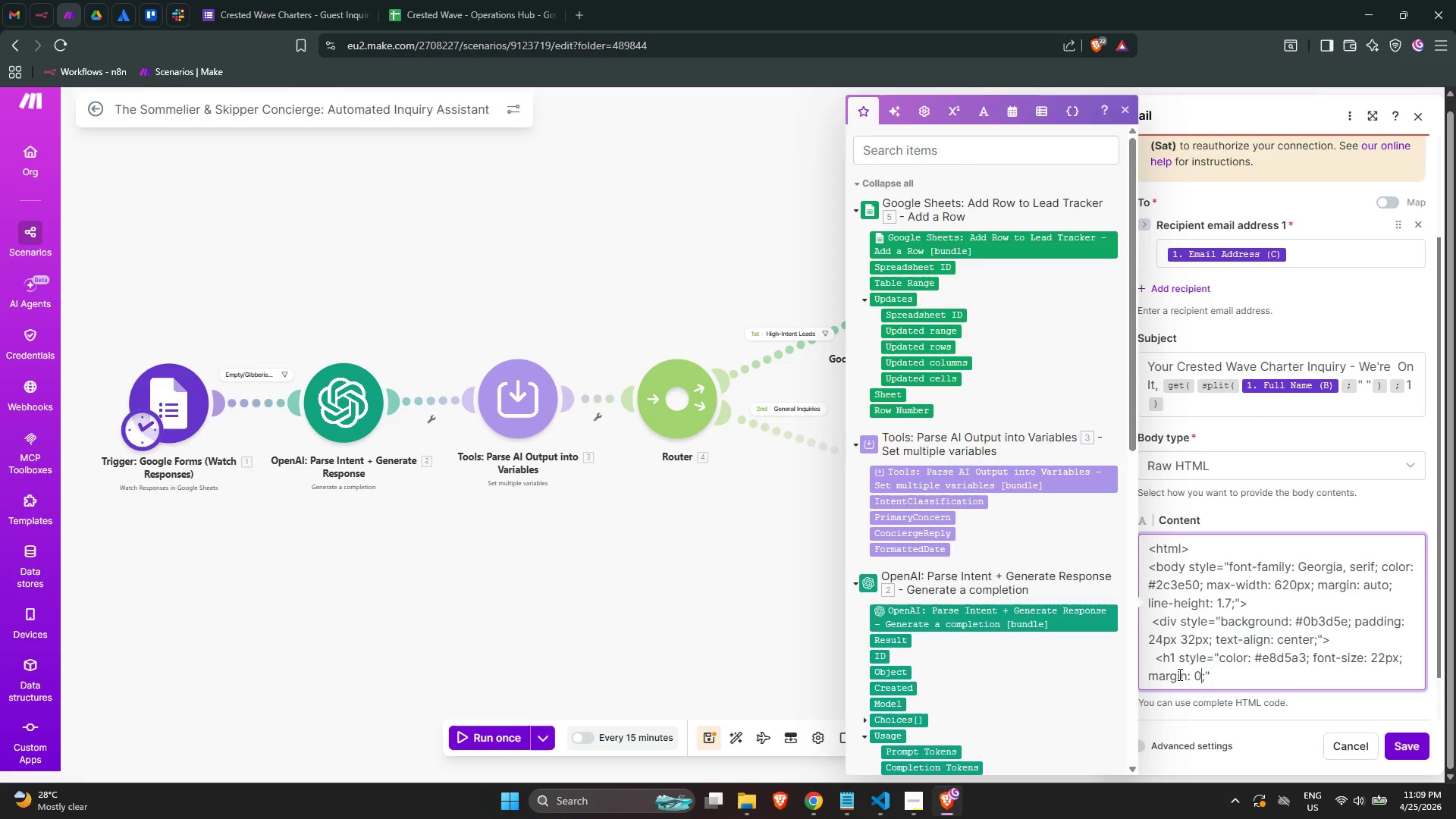 
key(ArrowRight)
 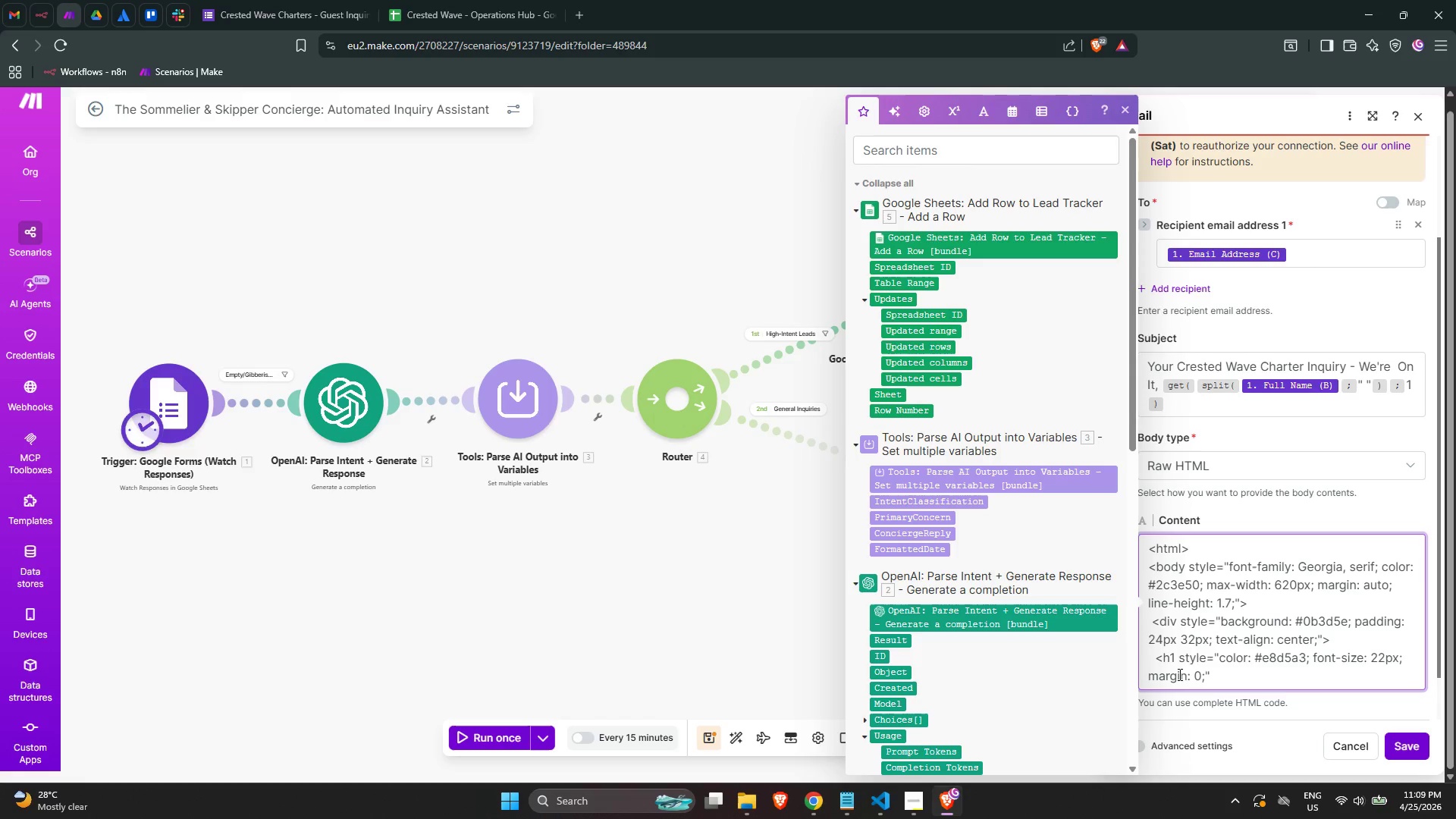 
key(ArrowRight)
 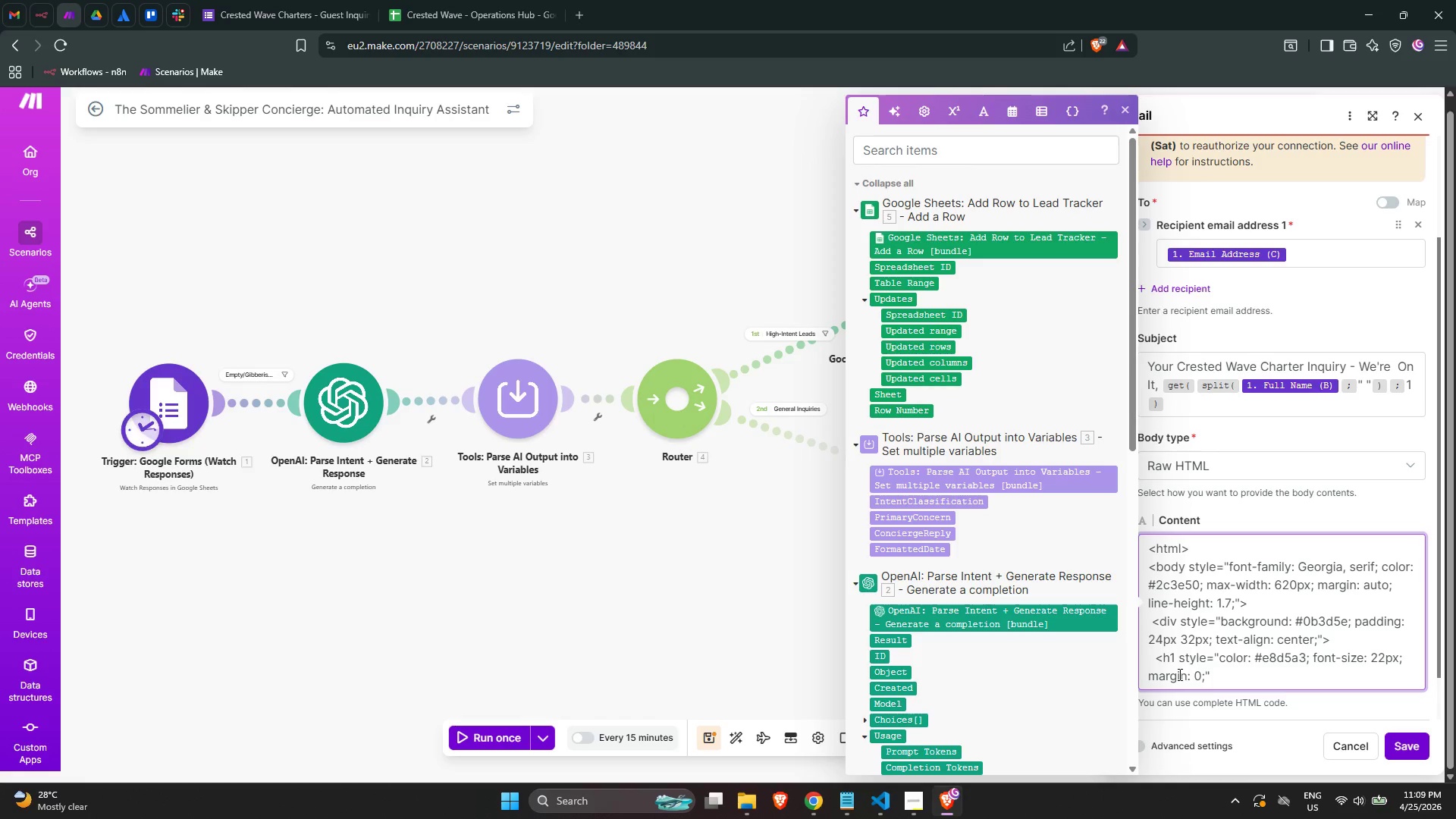 
key(ArrowRight)
 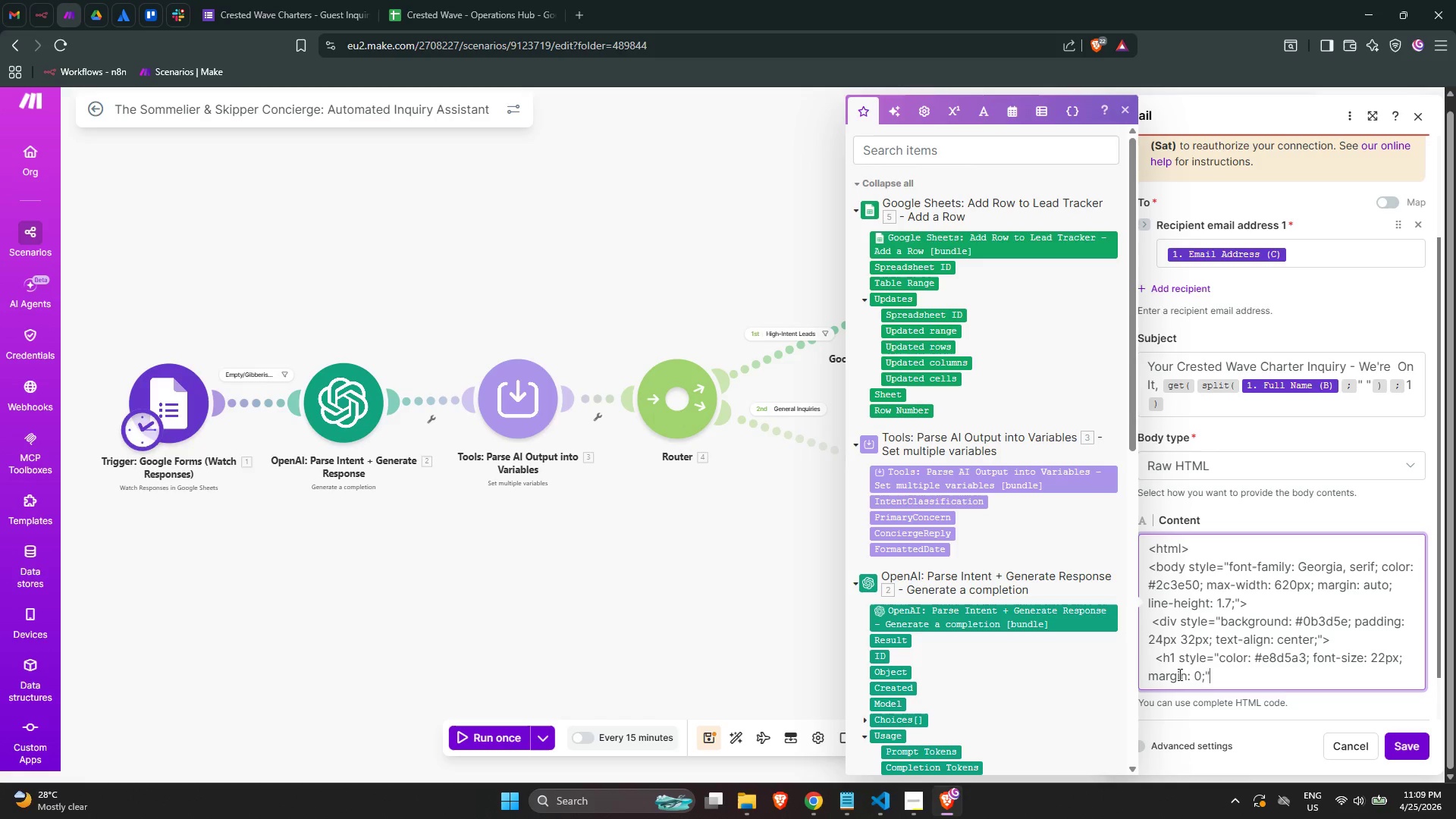 
key(ArrowRight)
 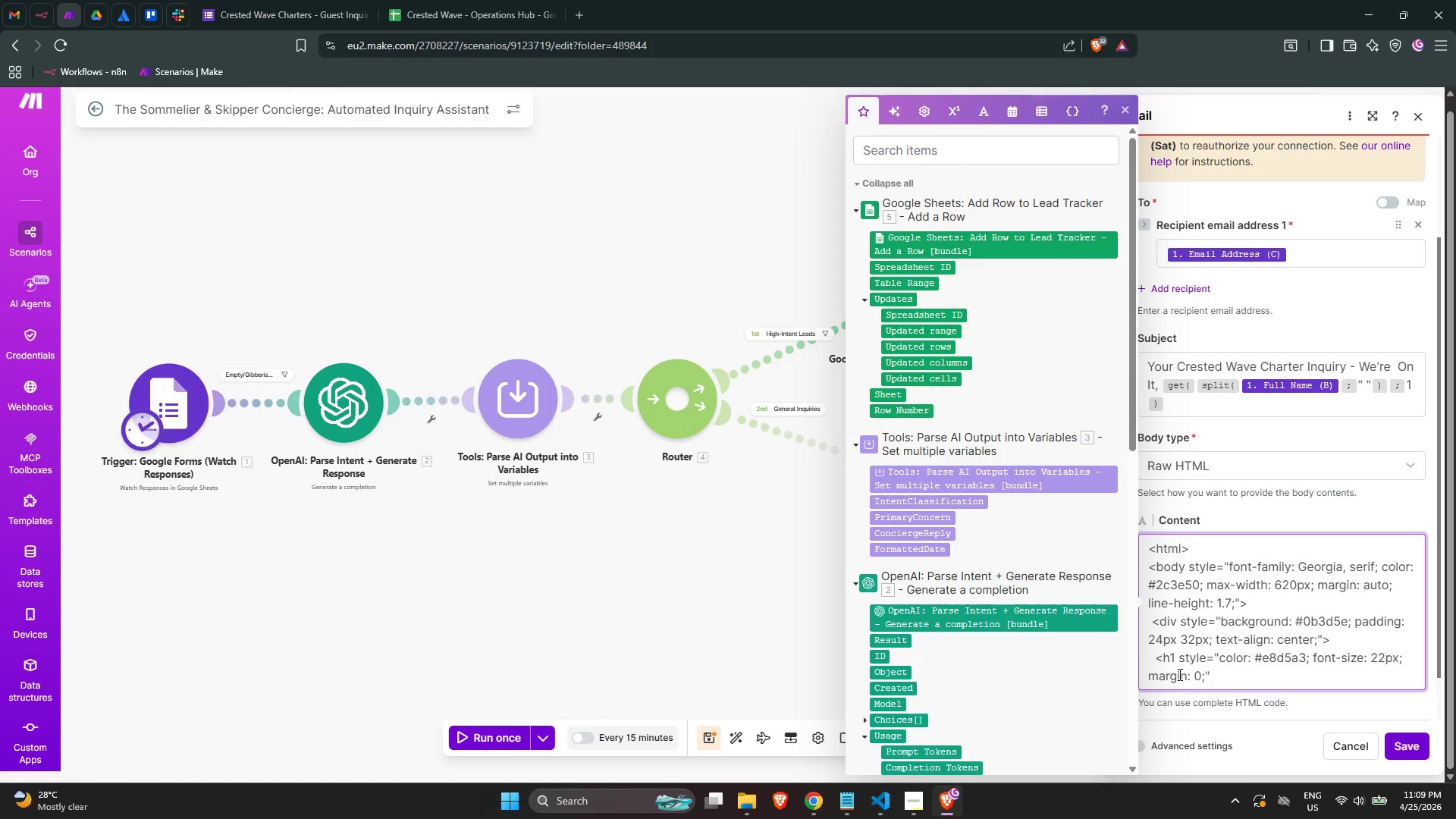 
key(ArrowLeft)
 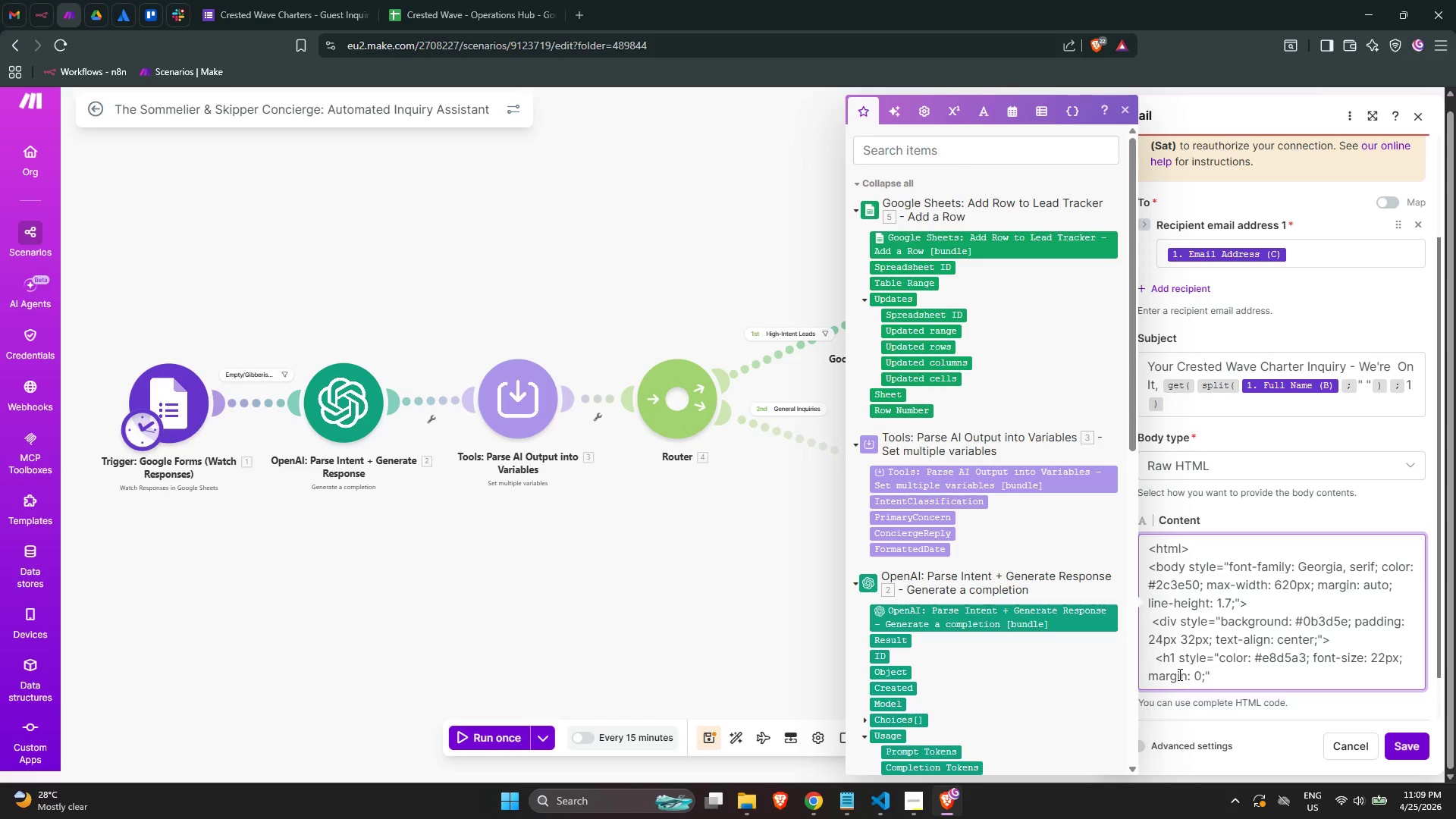 
type( letter-spacing-)
key(Backspace)
type(: 1px)
 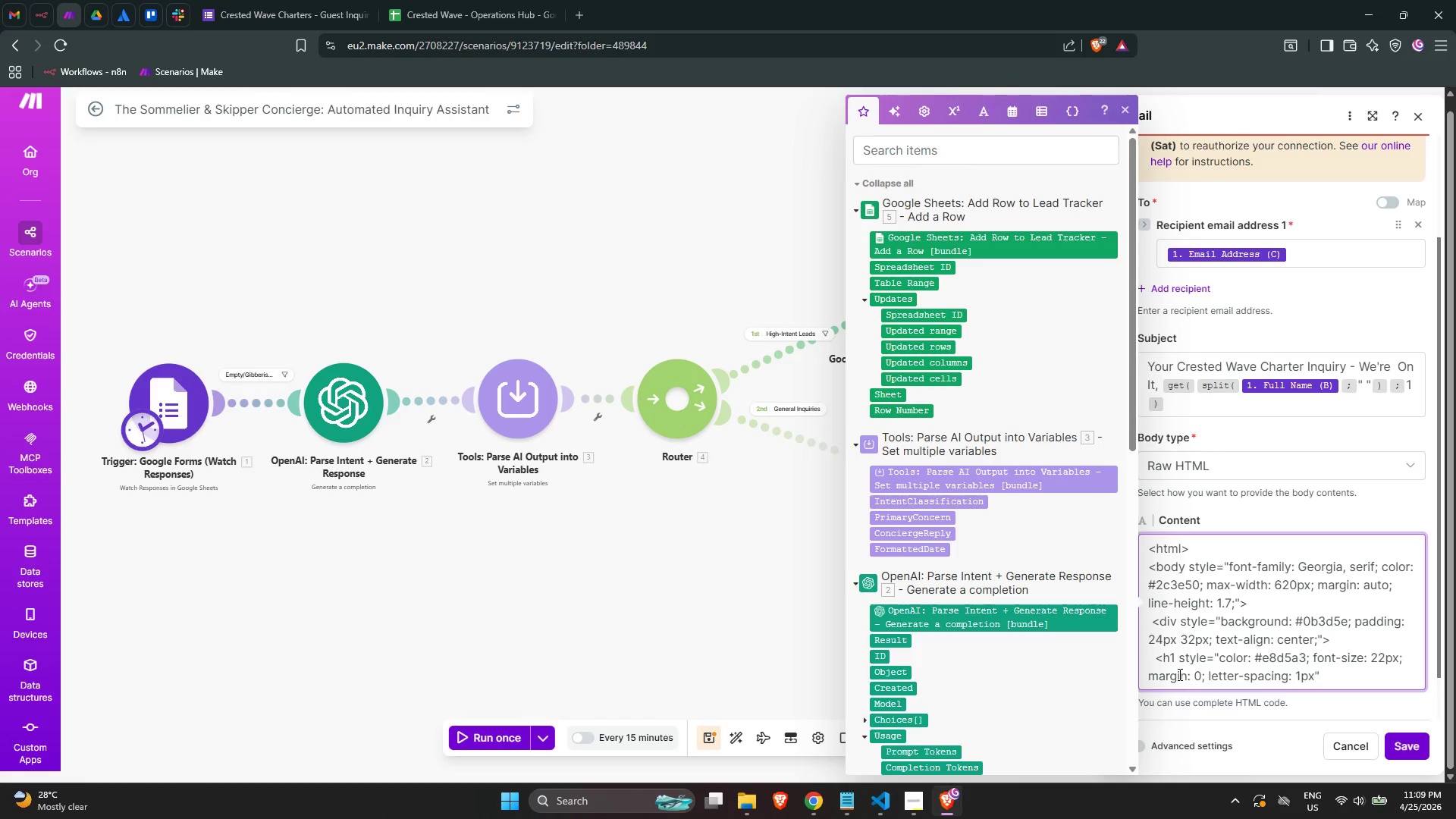 
key(Semicolon)
 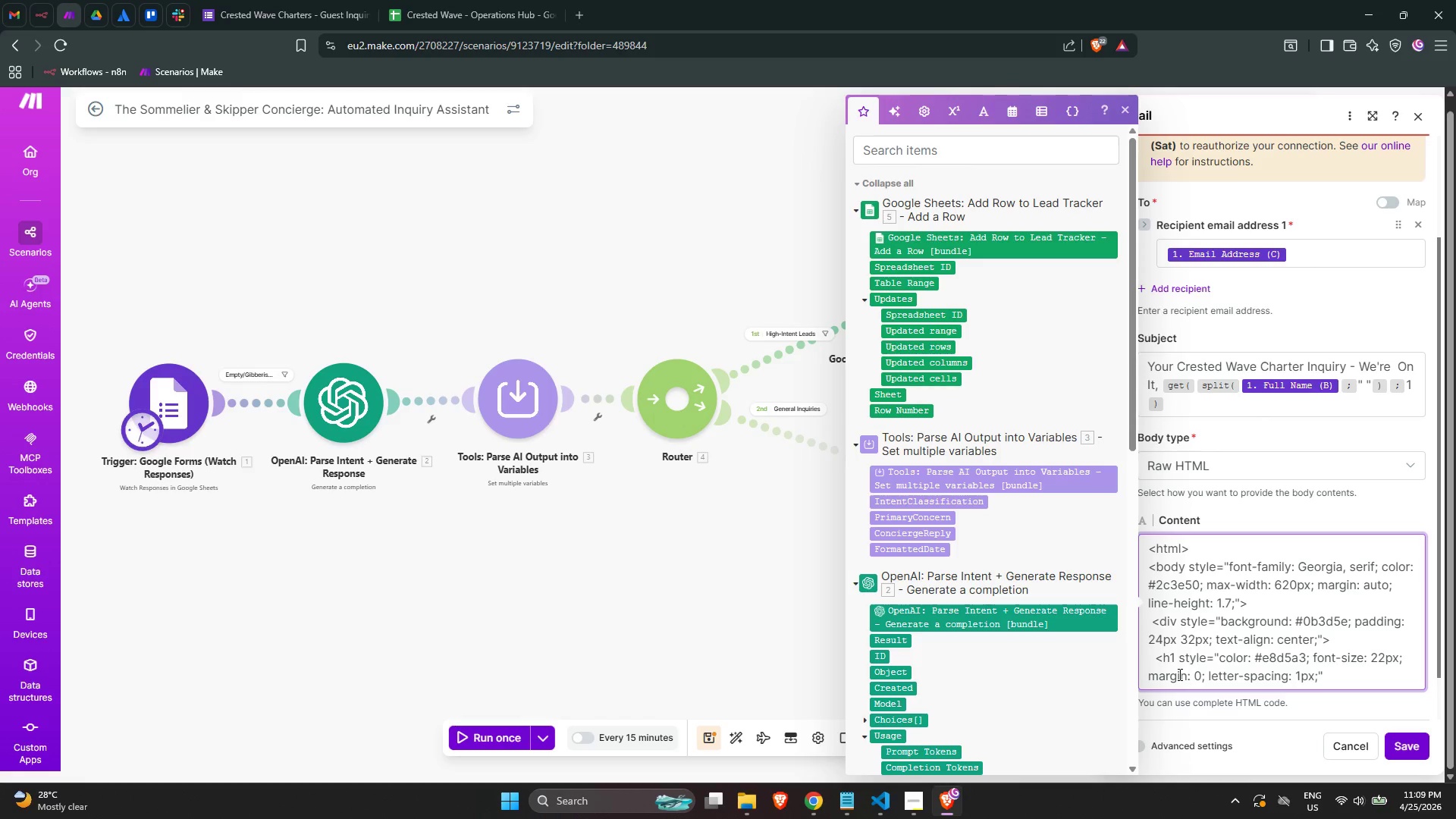 
key(ArrowRight)
 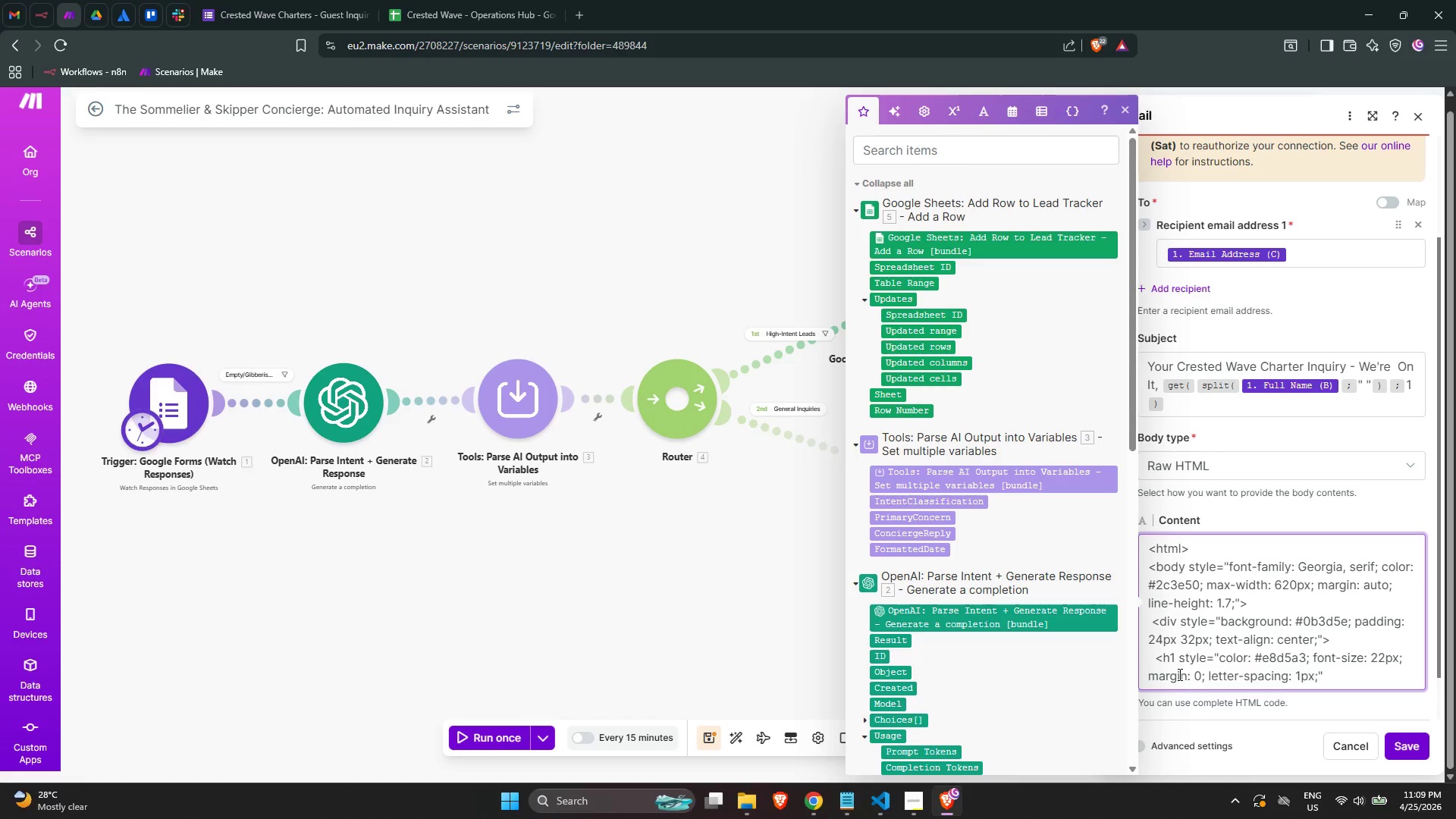 
key(Shift+Period)
 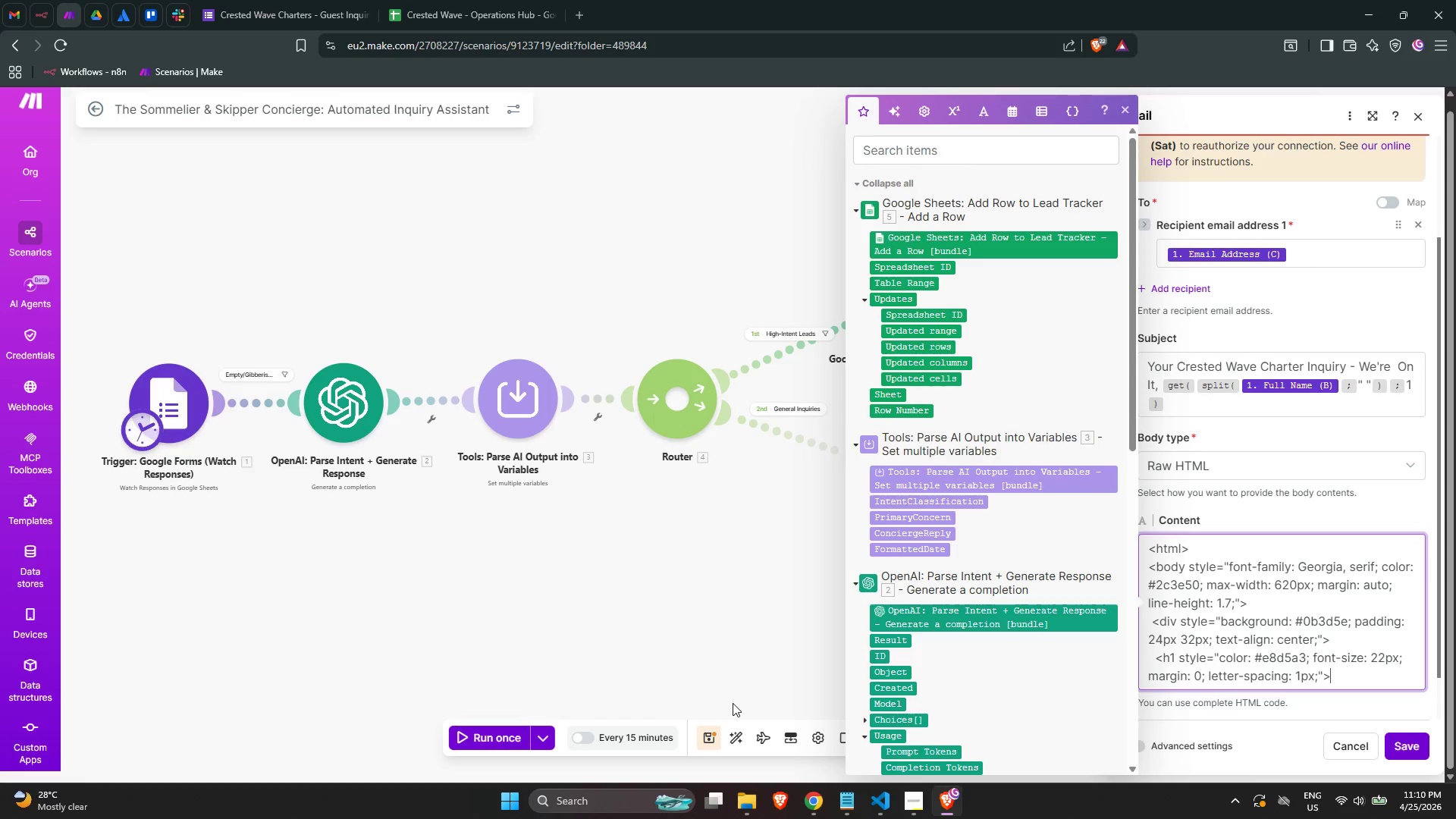 
wait(64.67)
 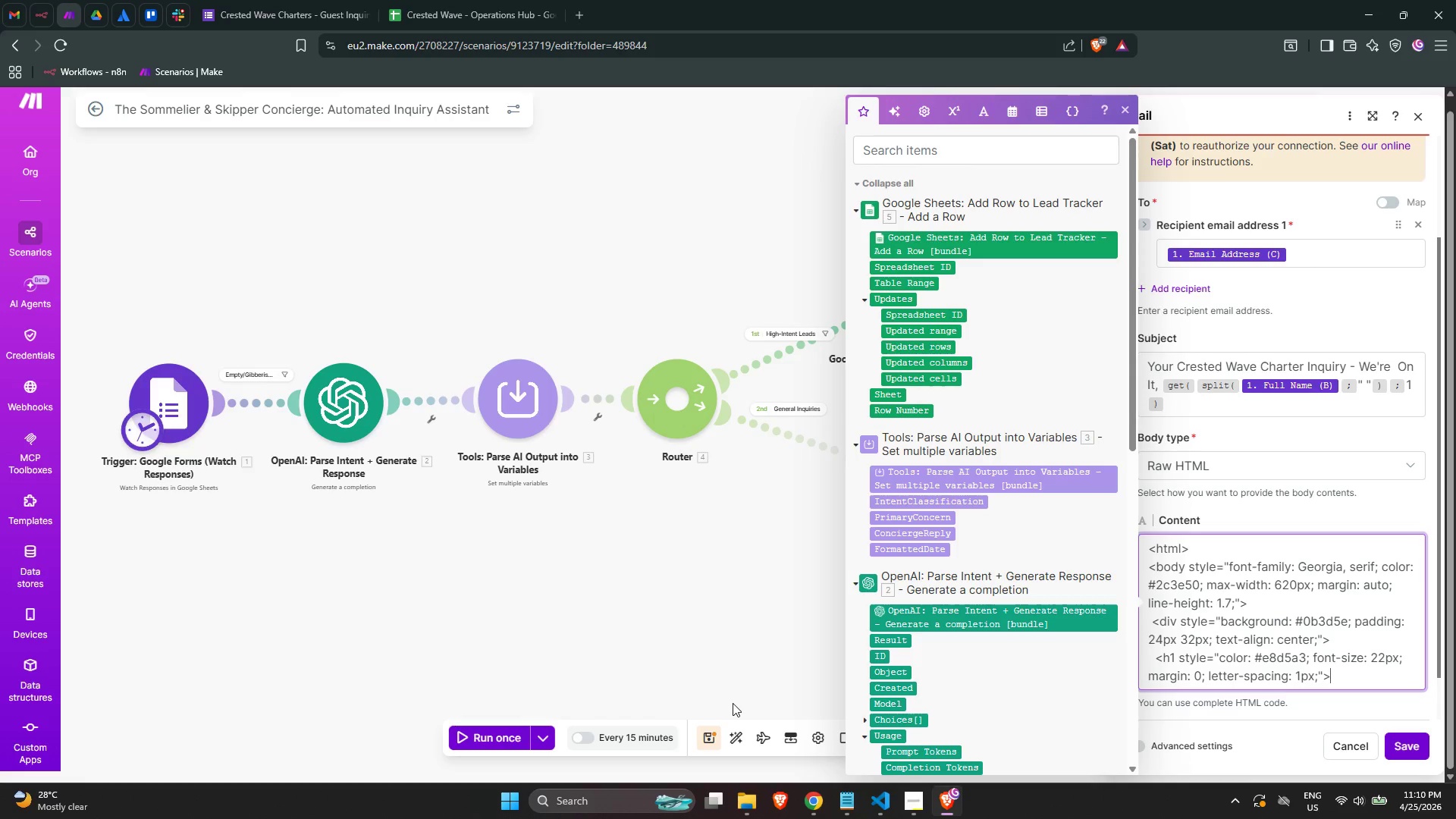 
mouse_move([906, 774])
 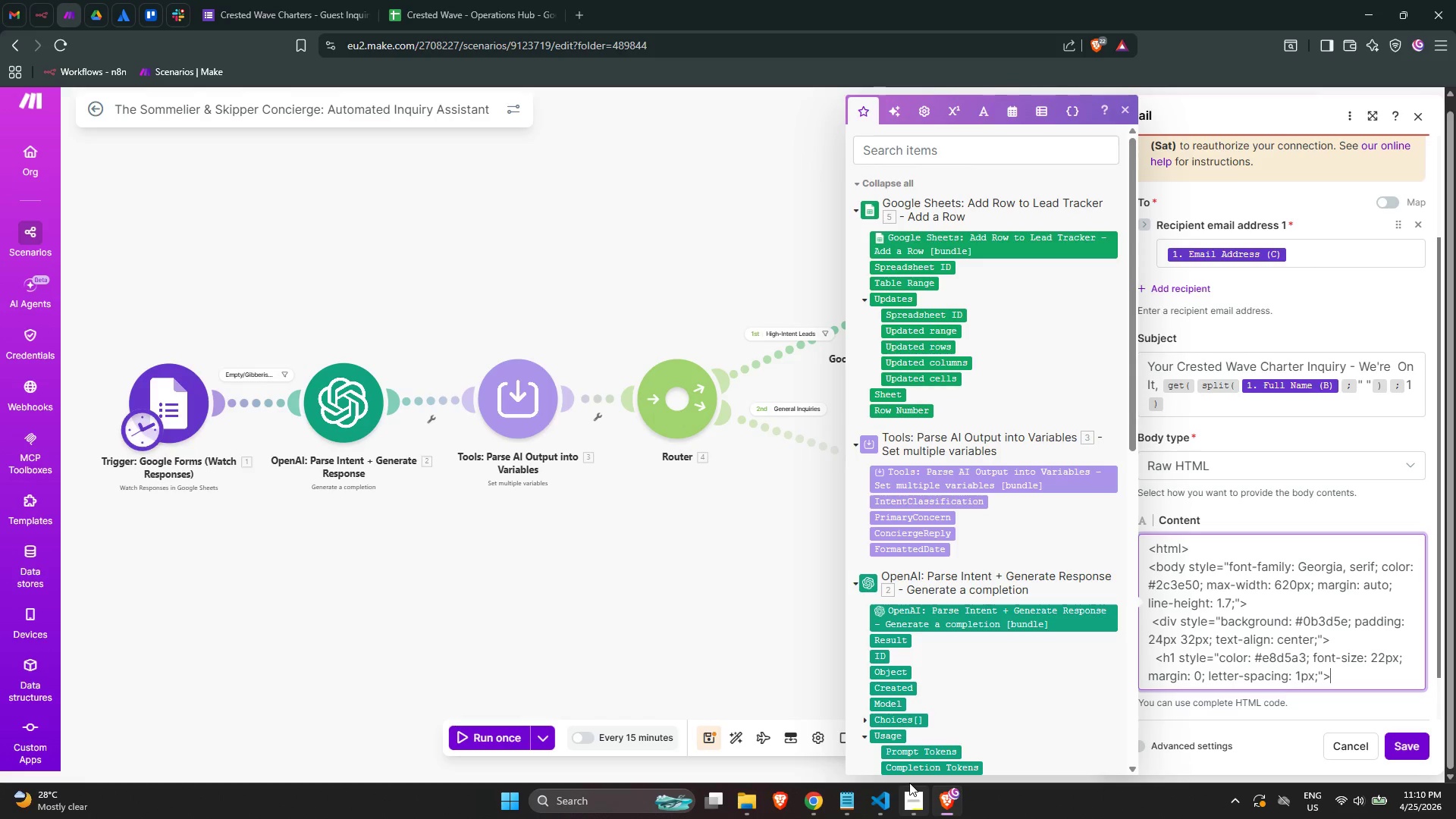 
mouse_move([922, 776])
 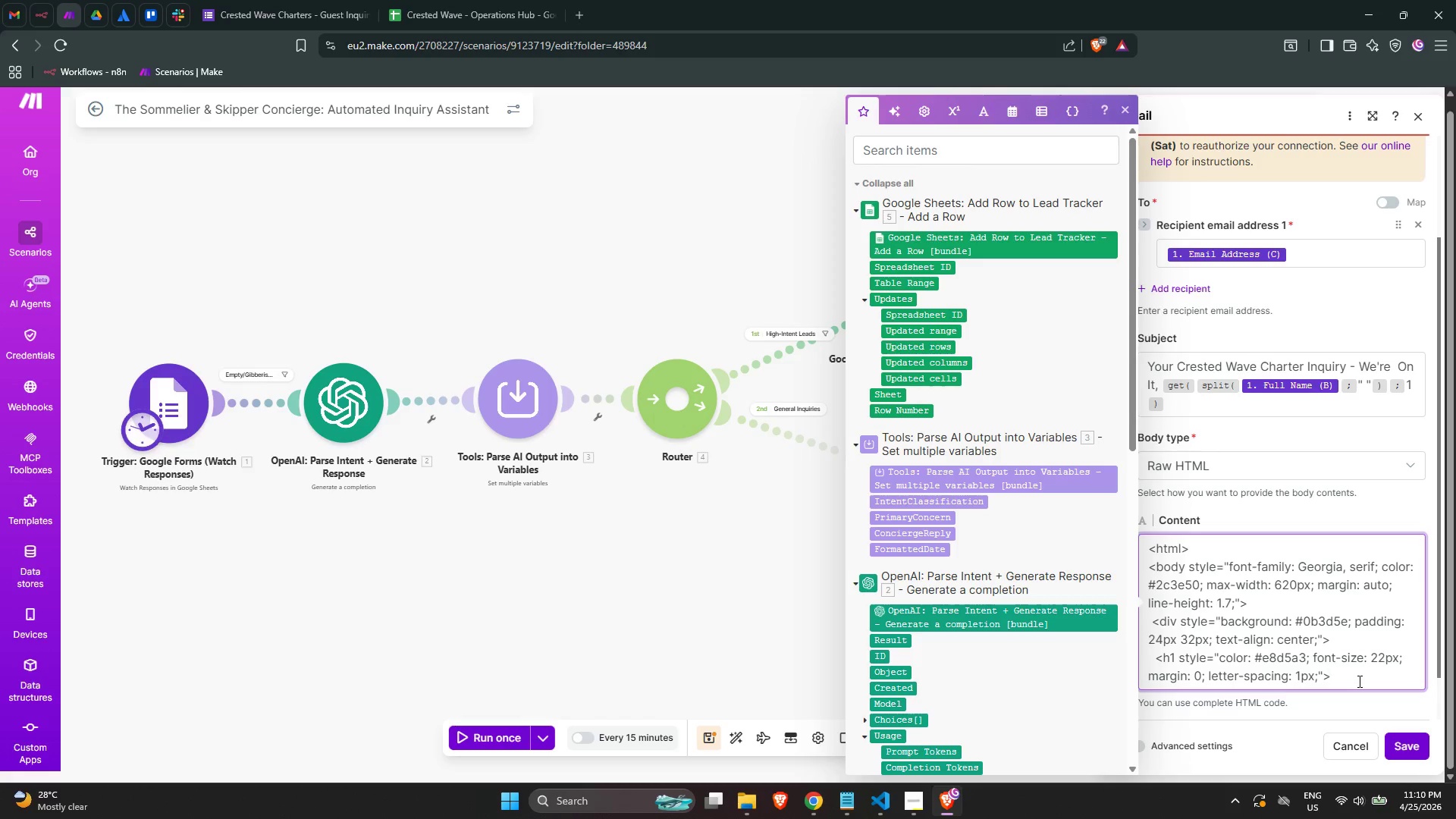 
wait(11.81)
 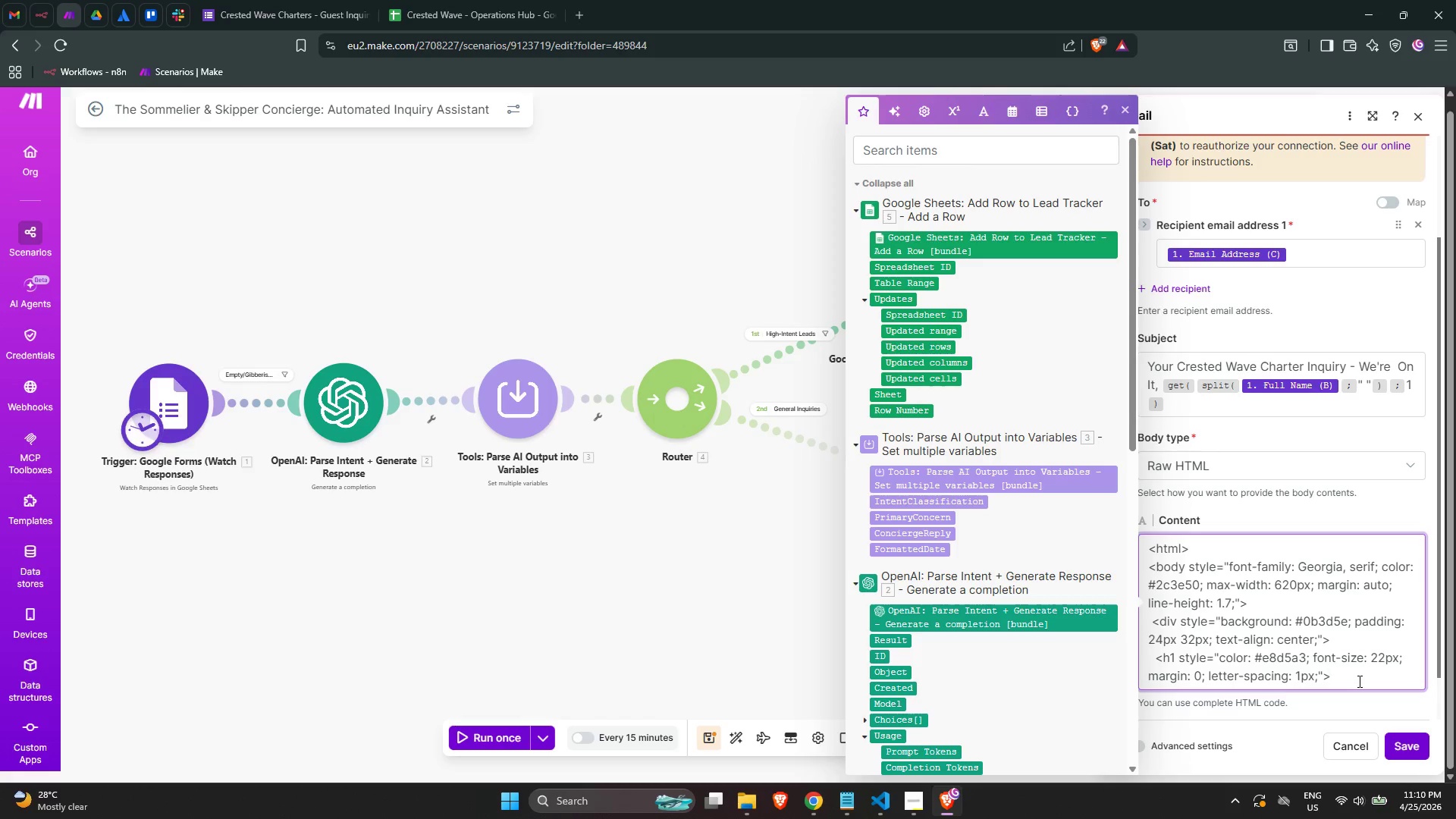 
scroll: coordinate [1362, 636], scroll_direction: down, amount: 1.0
 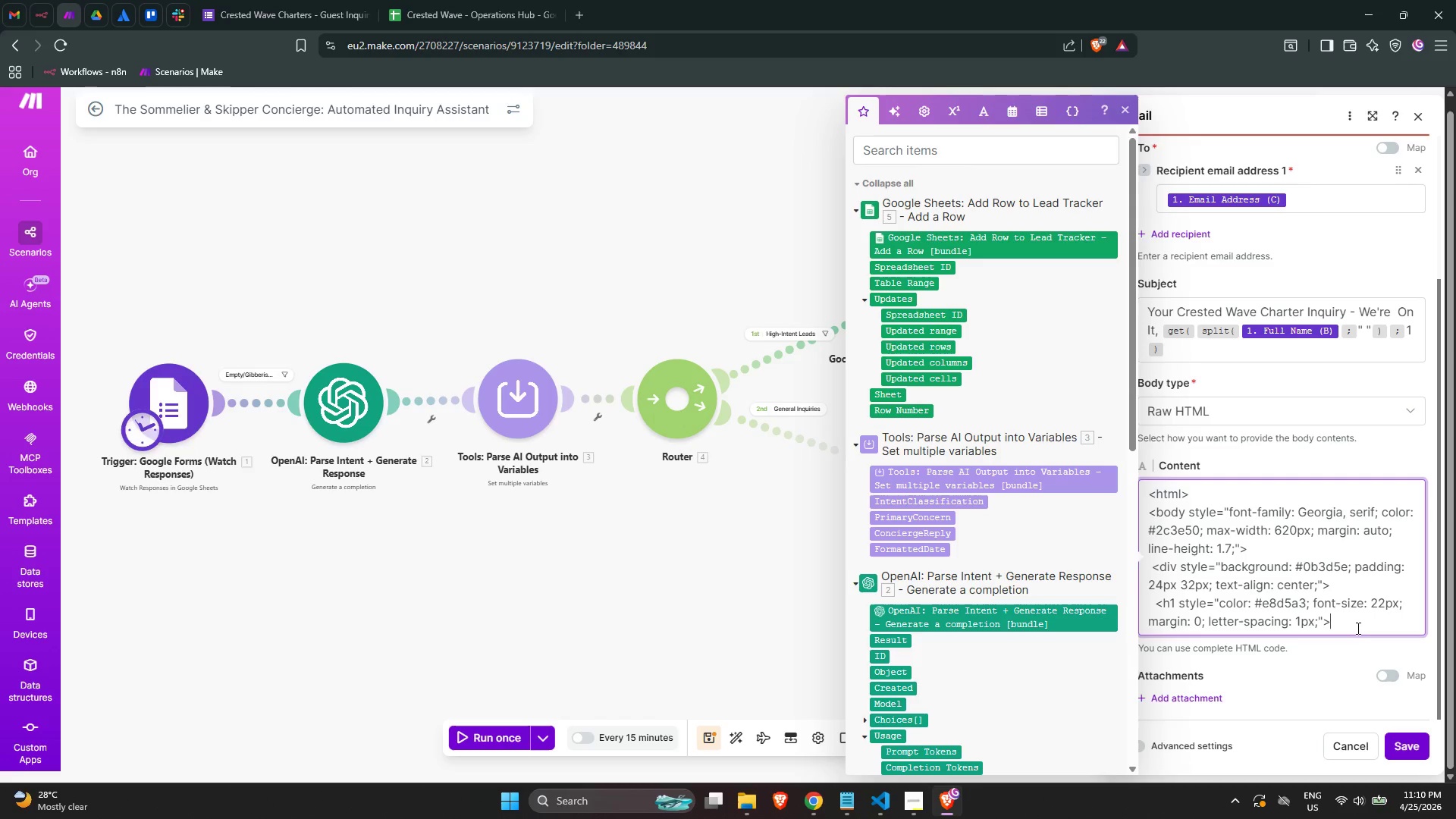 
double_click([1357, 628])
 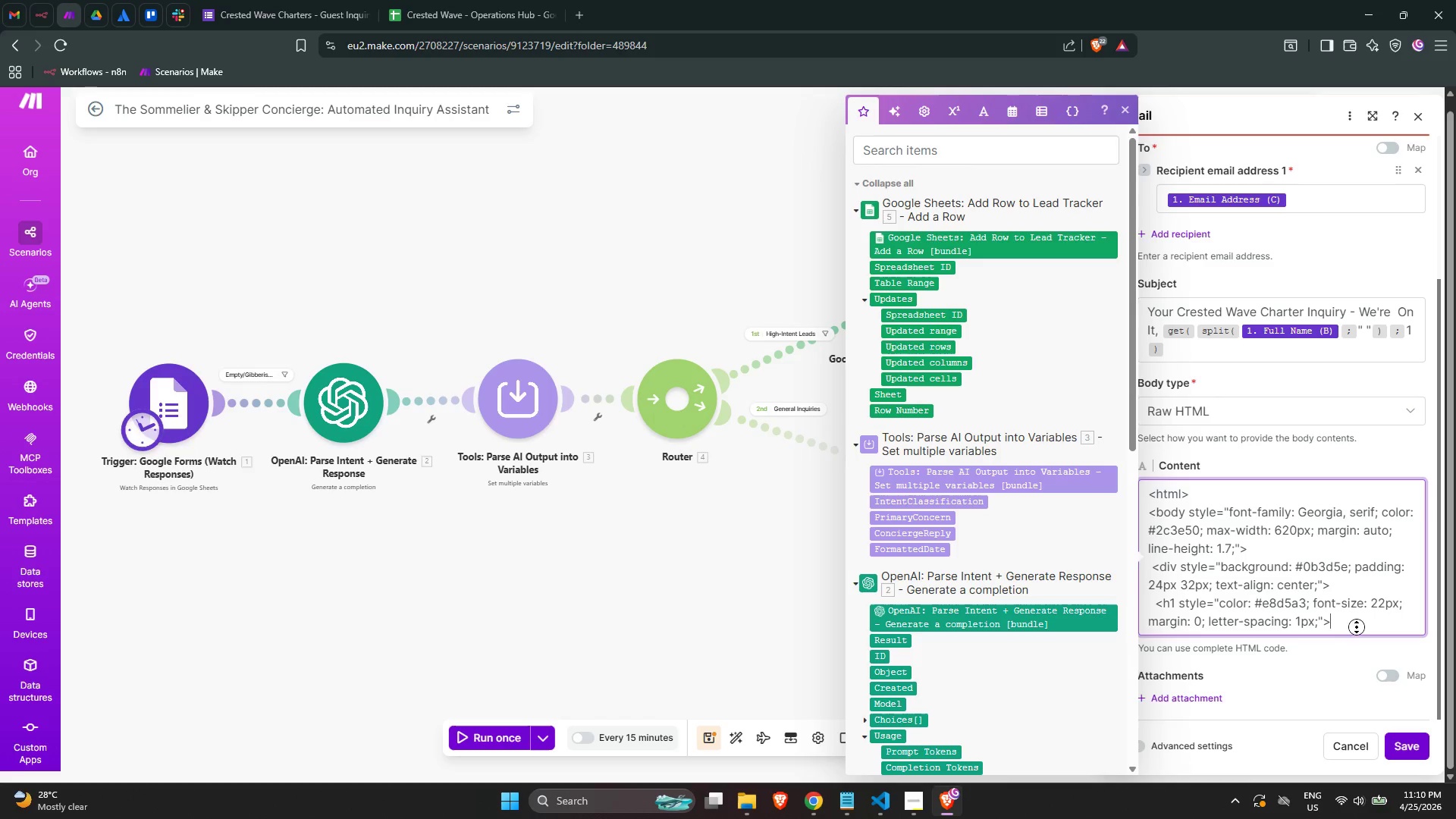 
middle_click([1354, 622])
 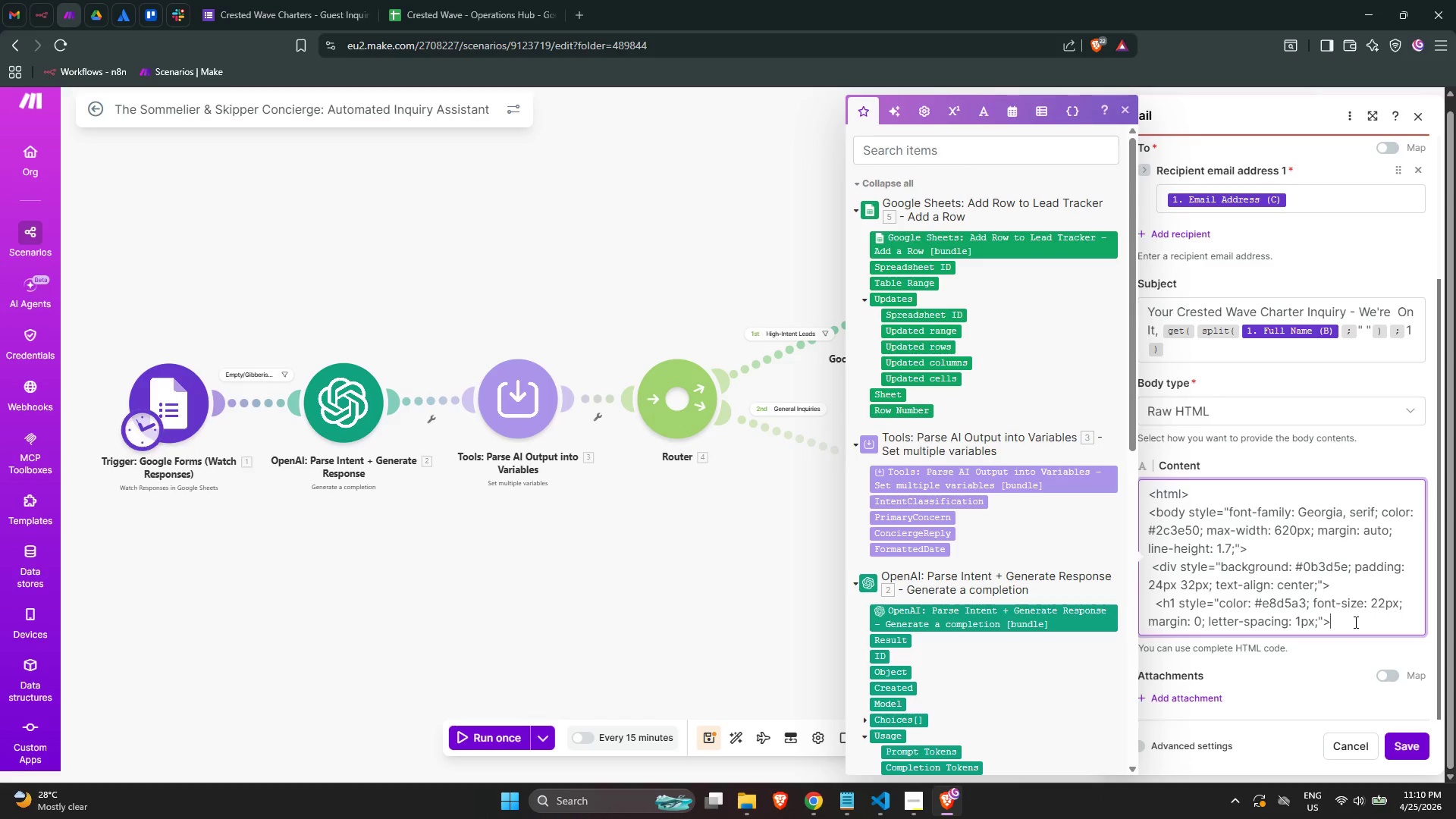 
middle_click([1354, 622])
 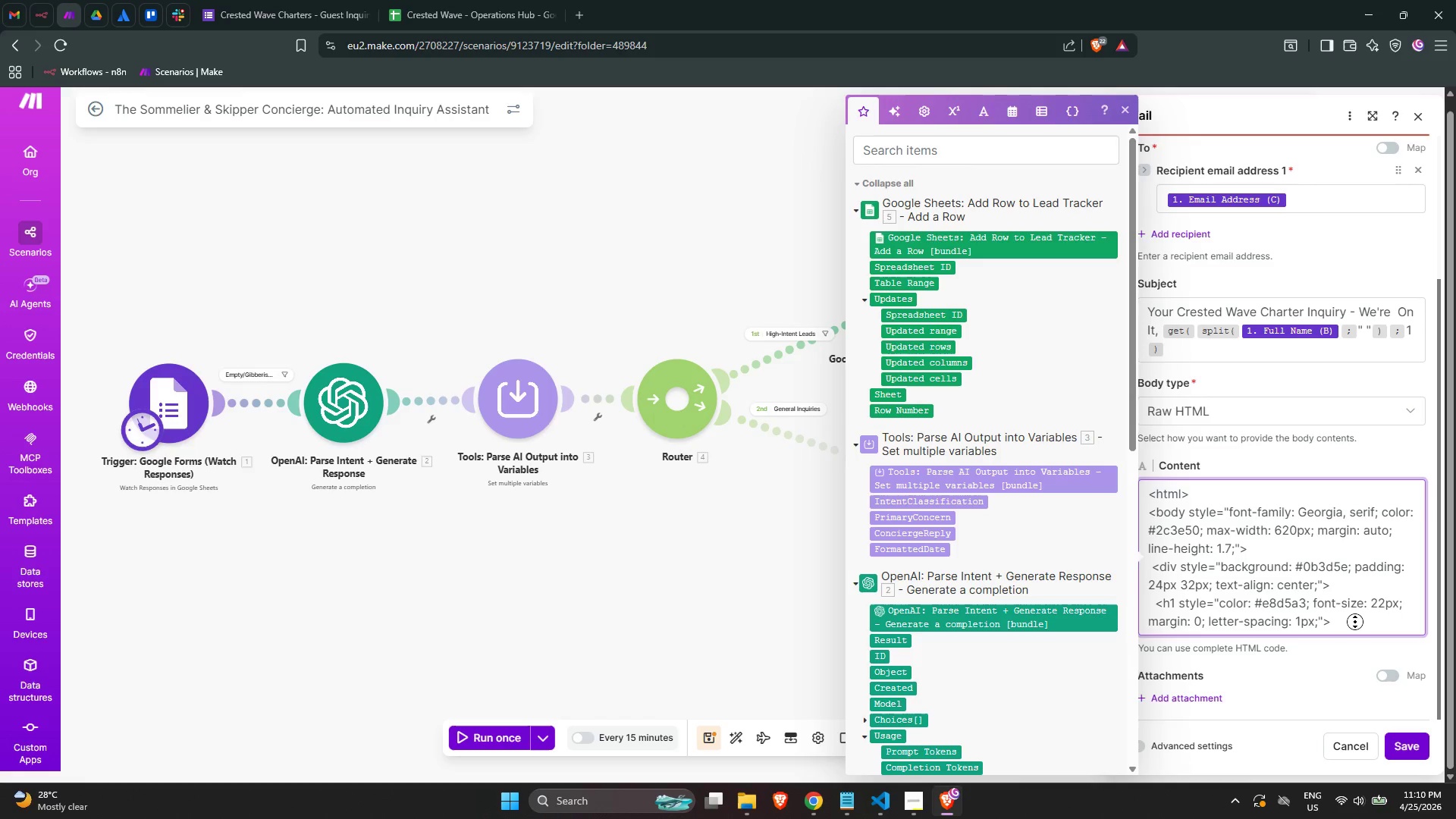 
middle_click([1356, 623])
 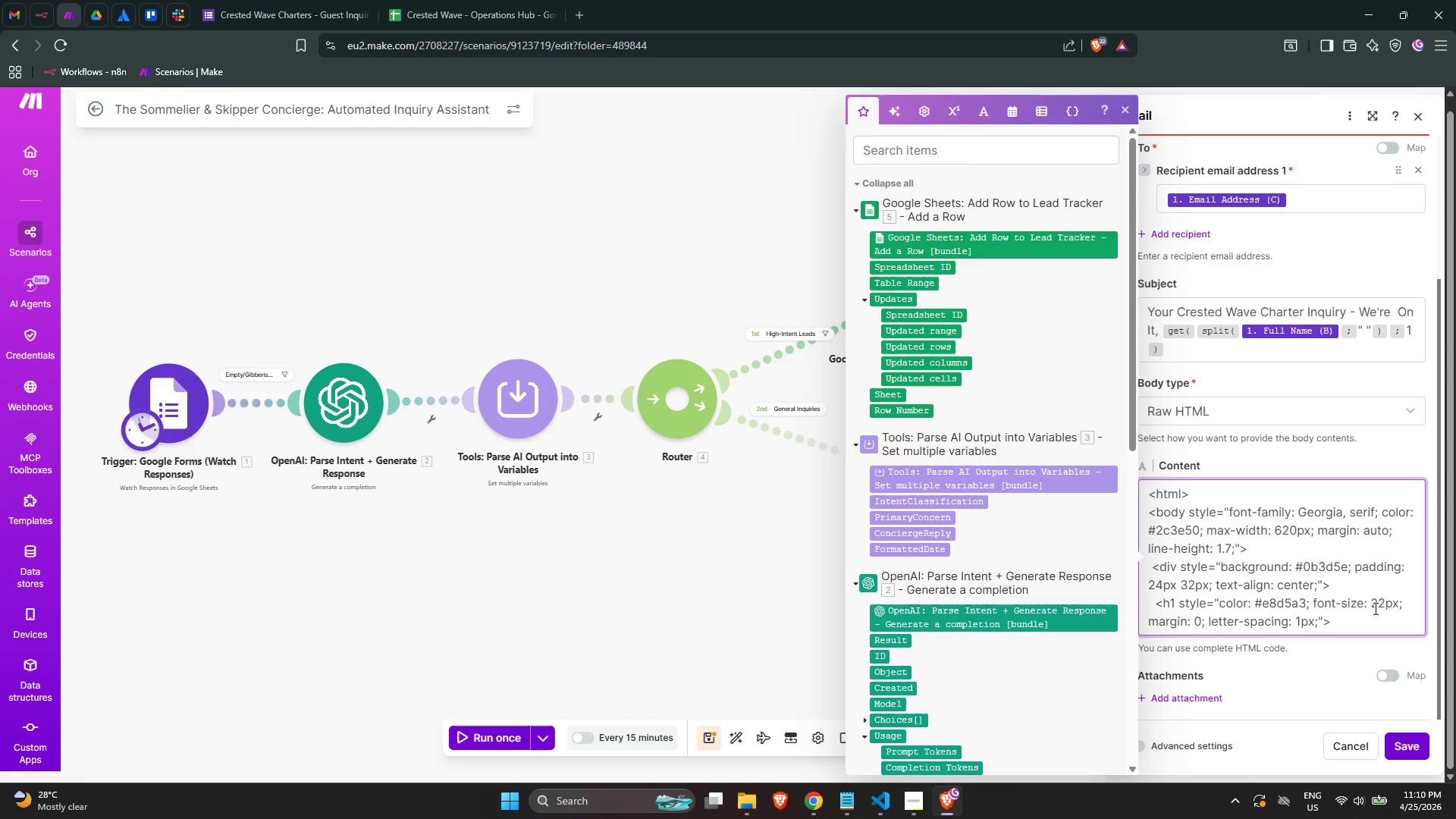 
scroll: coordinate [1354, 622], scroll_direction: none, amount: 0.0
 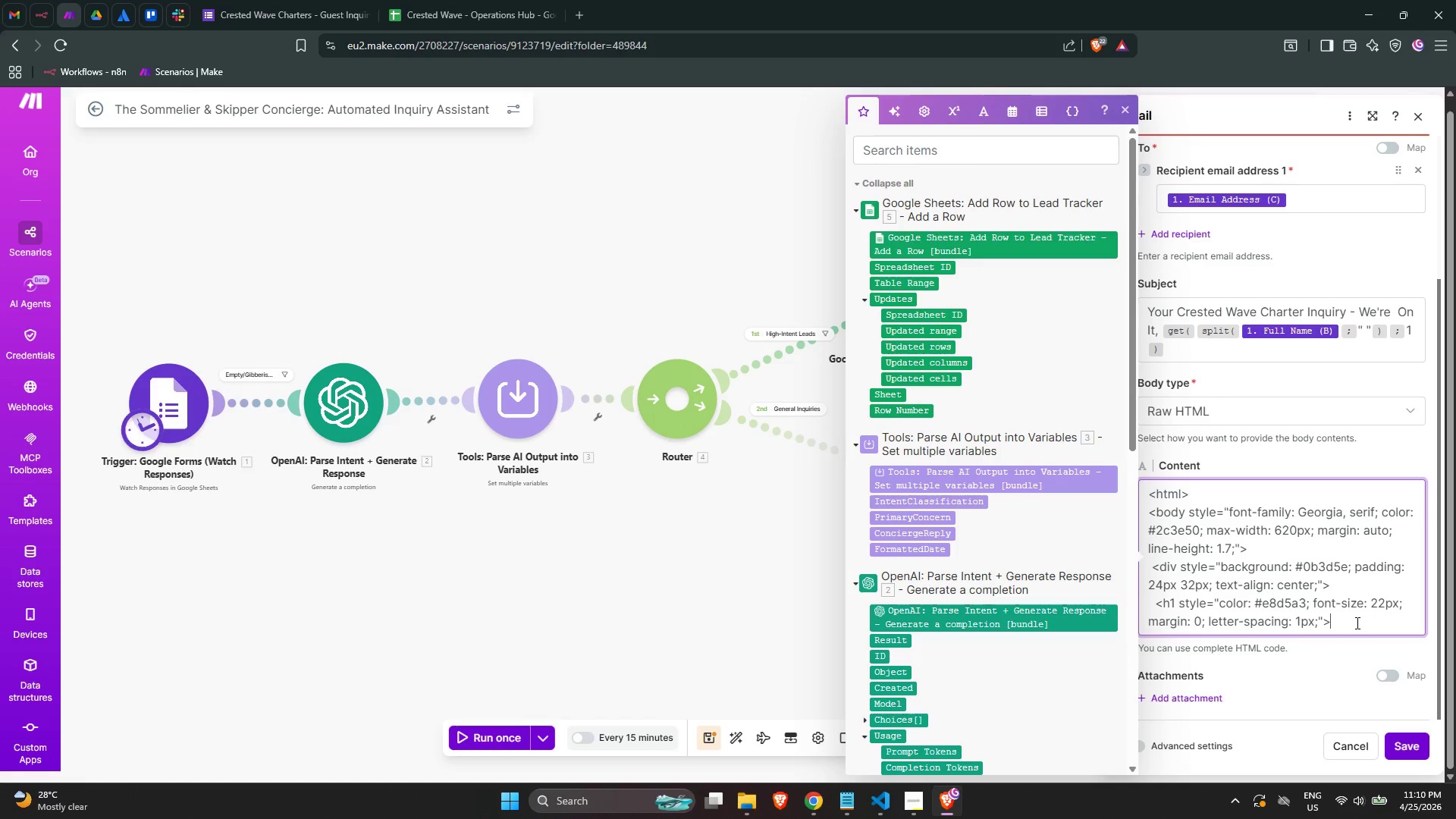 
key(Meta+MetaLeft)
 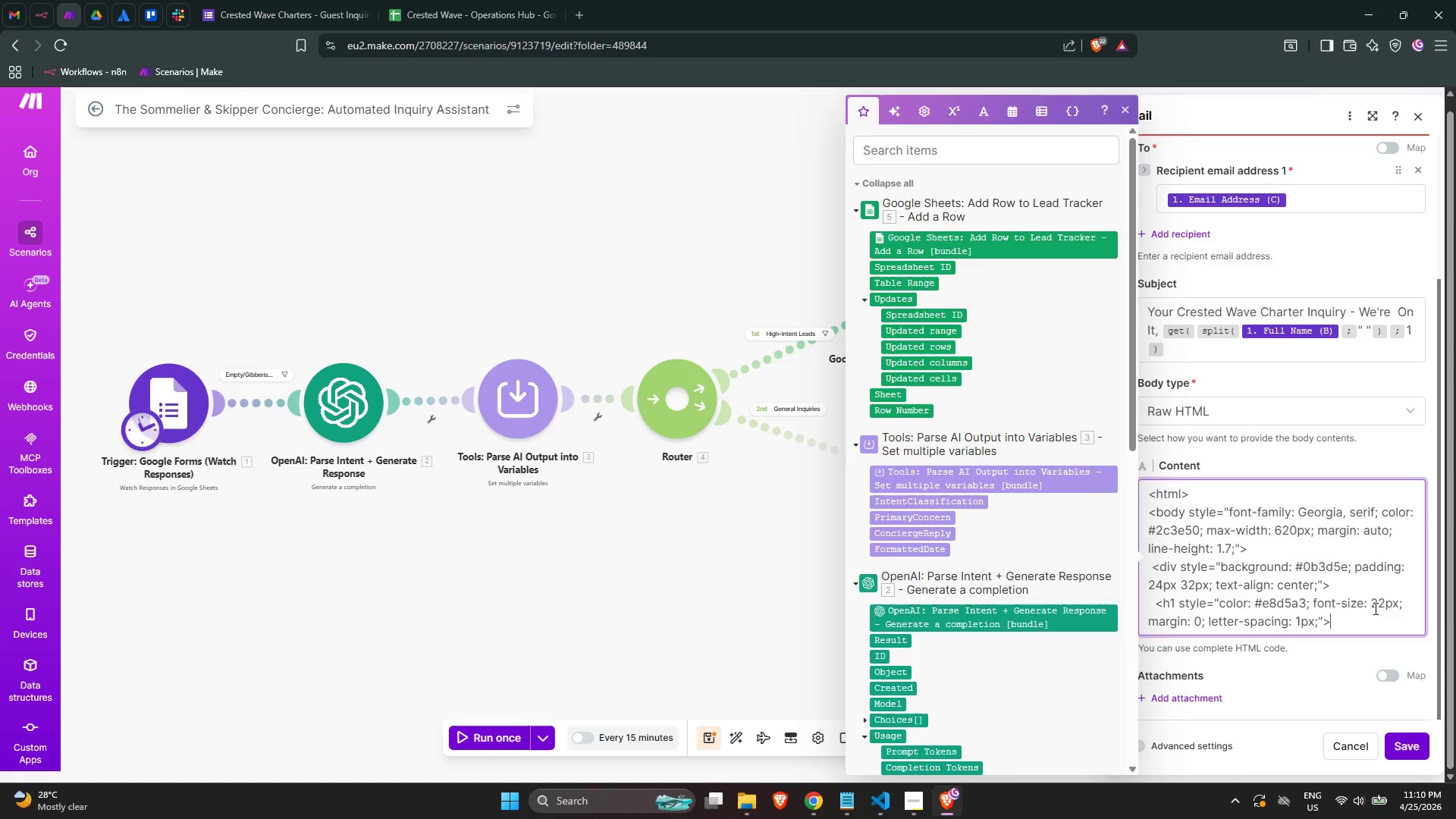 
key(Meta+Period)
 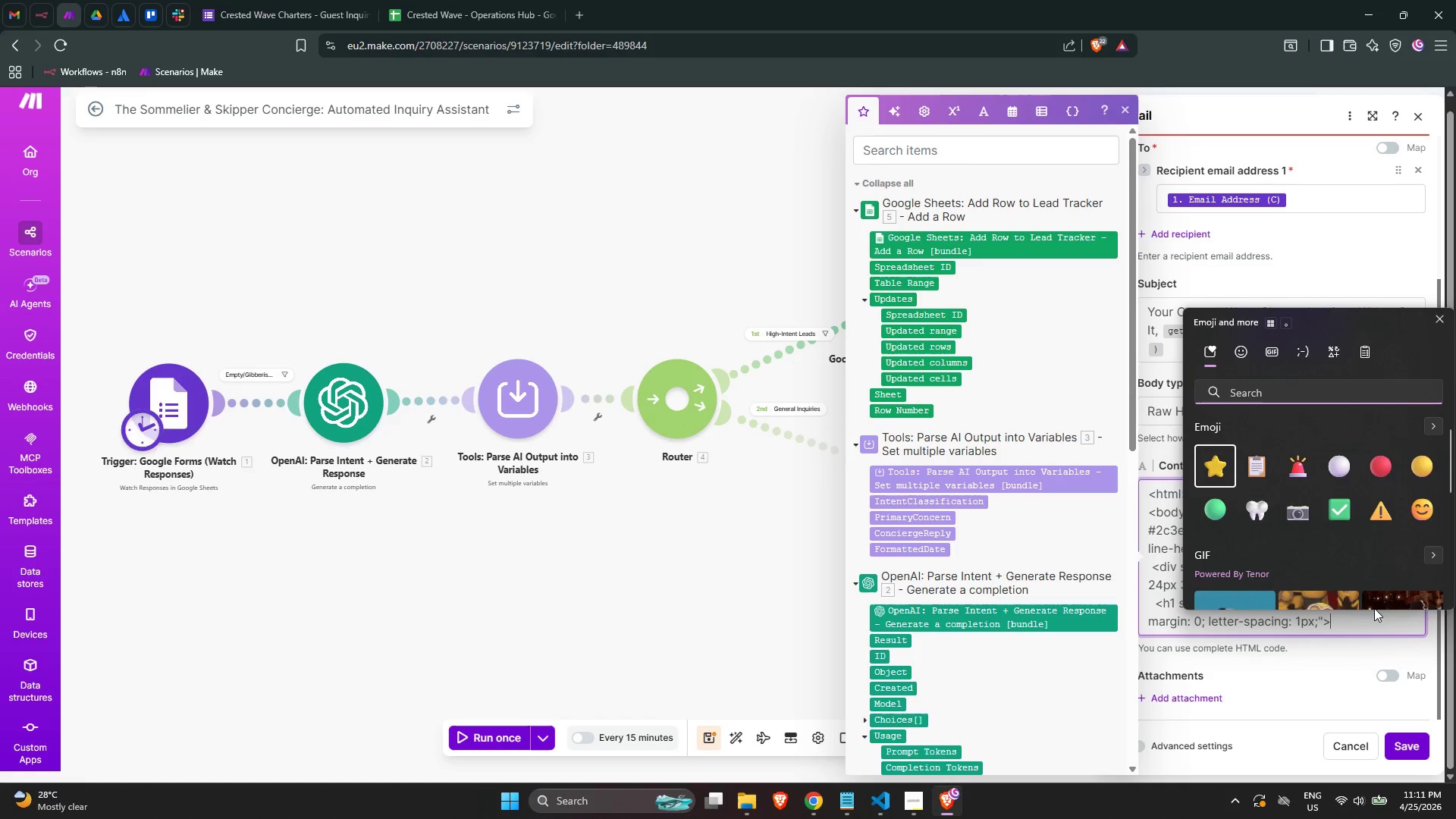 
type(ancho)
 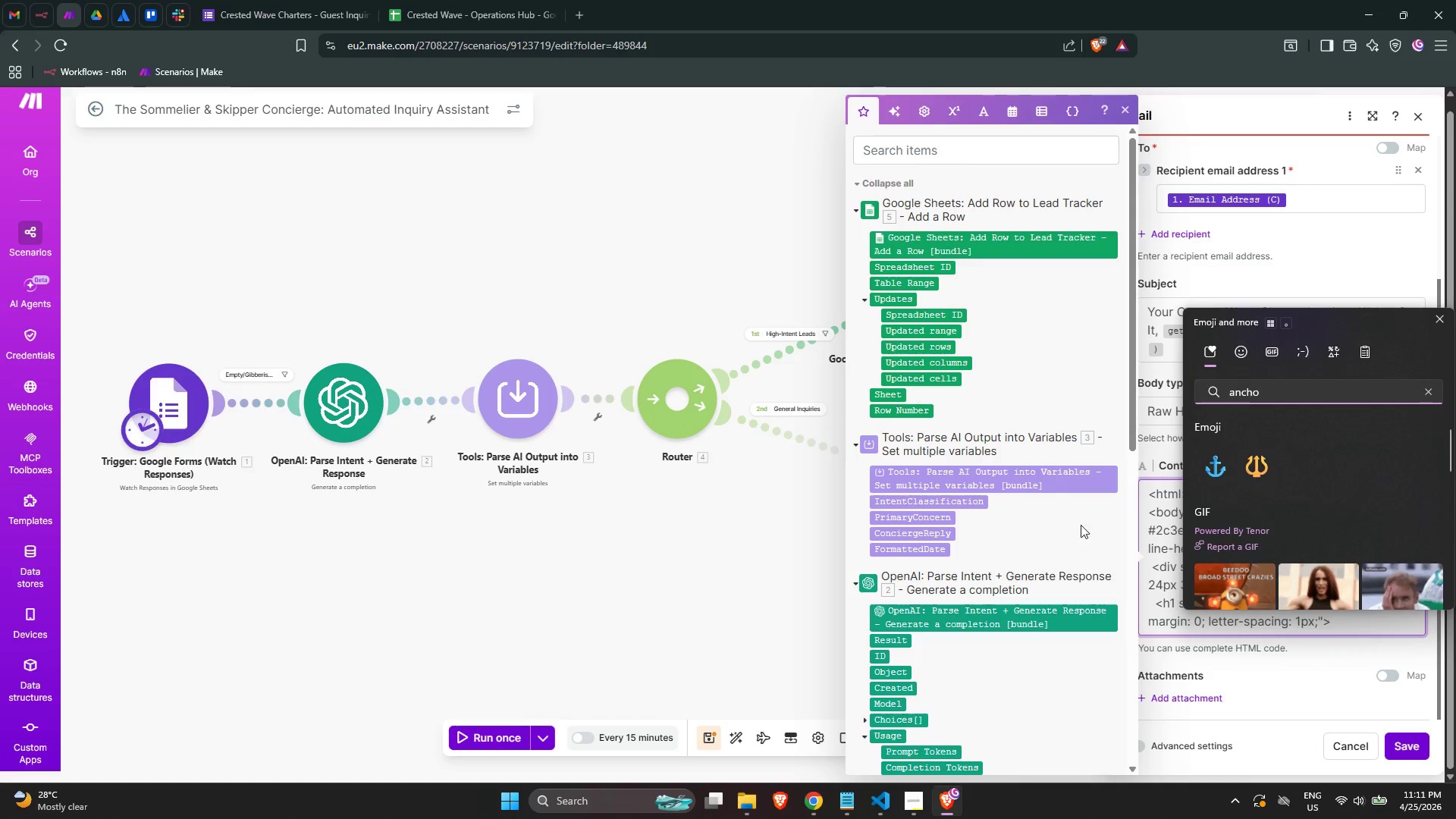 
left_click([1213, 462])
 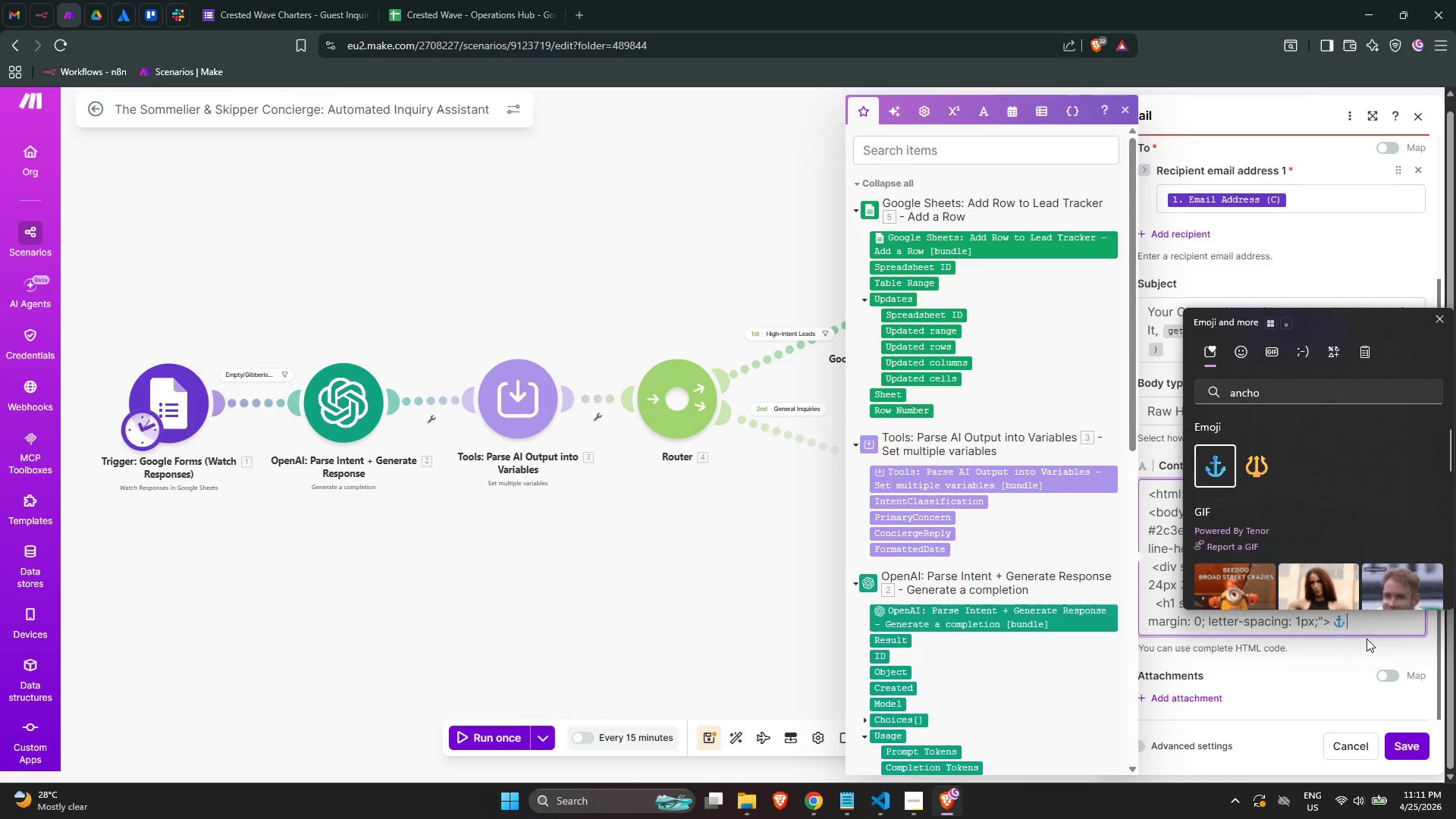 
key(Space)
 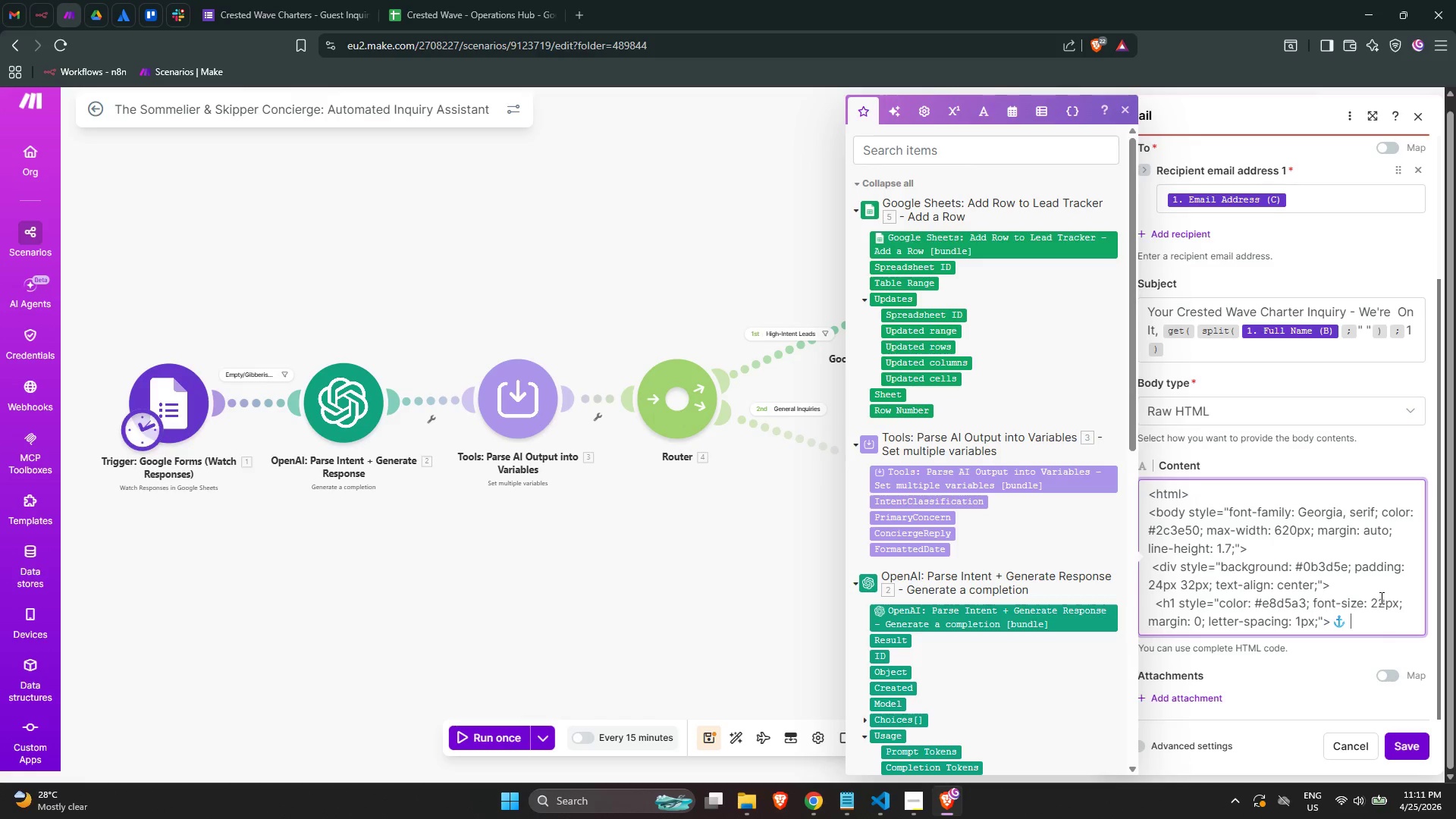 
type(CRESTED WAVE C)
key(Backspace)
 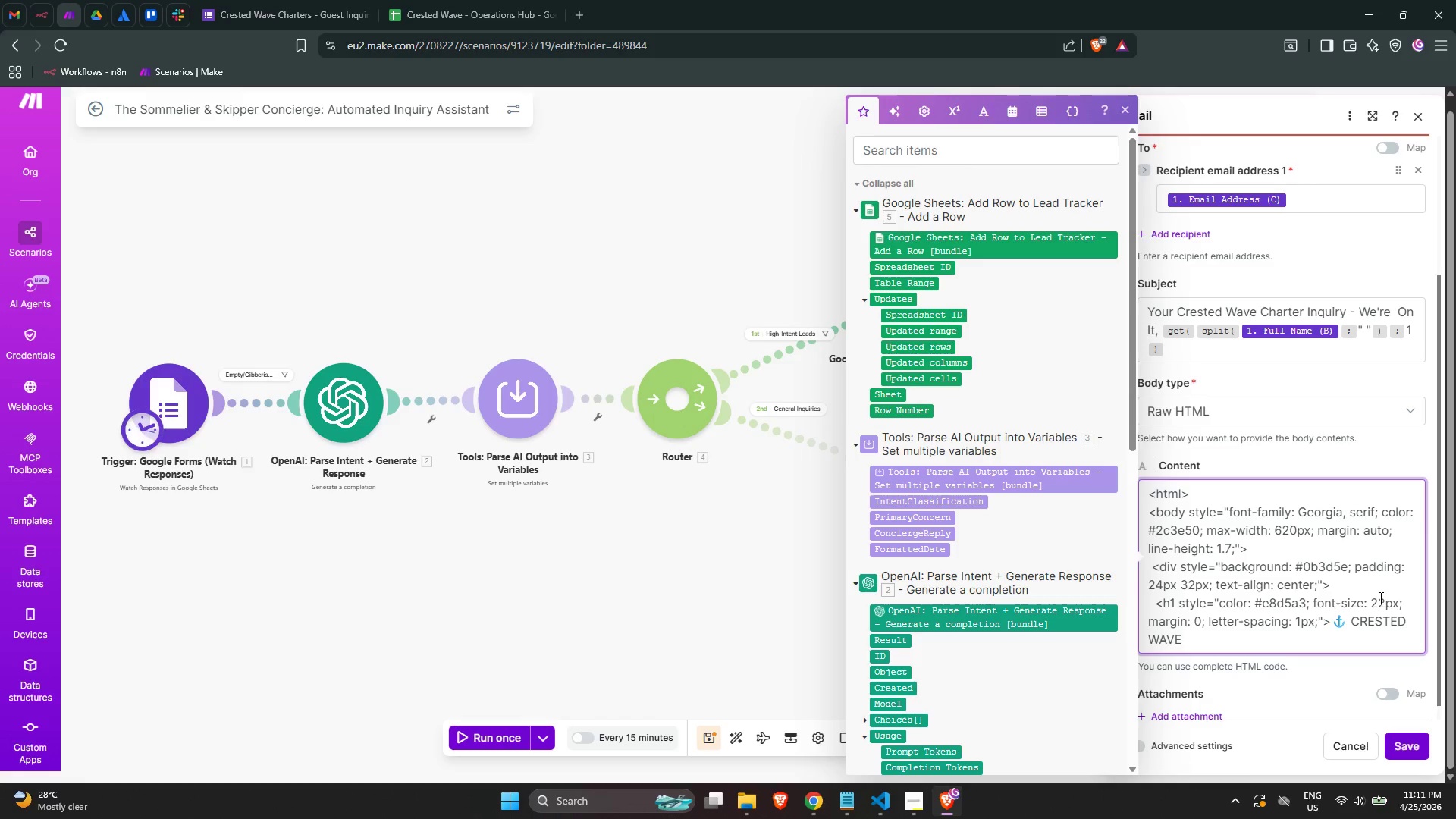 
type(CHARTERS</)
key(Backspace)
type(h1>)
 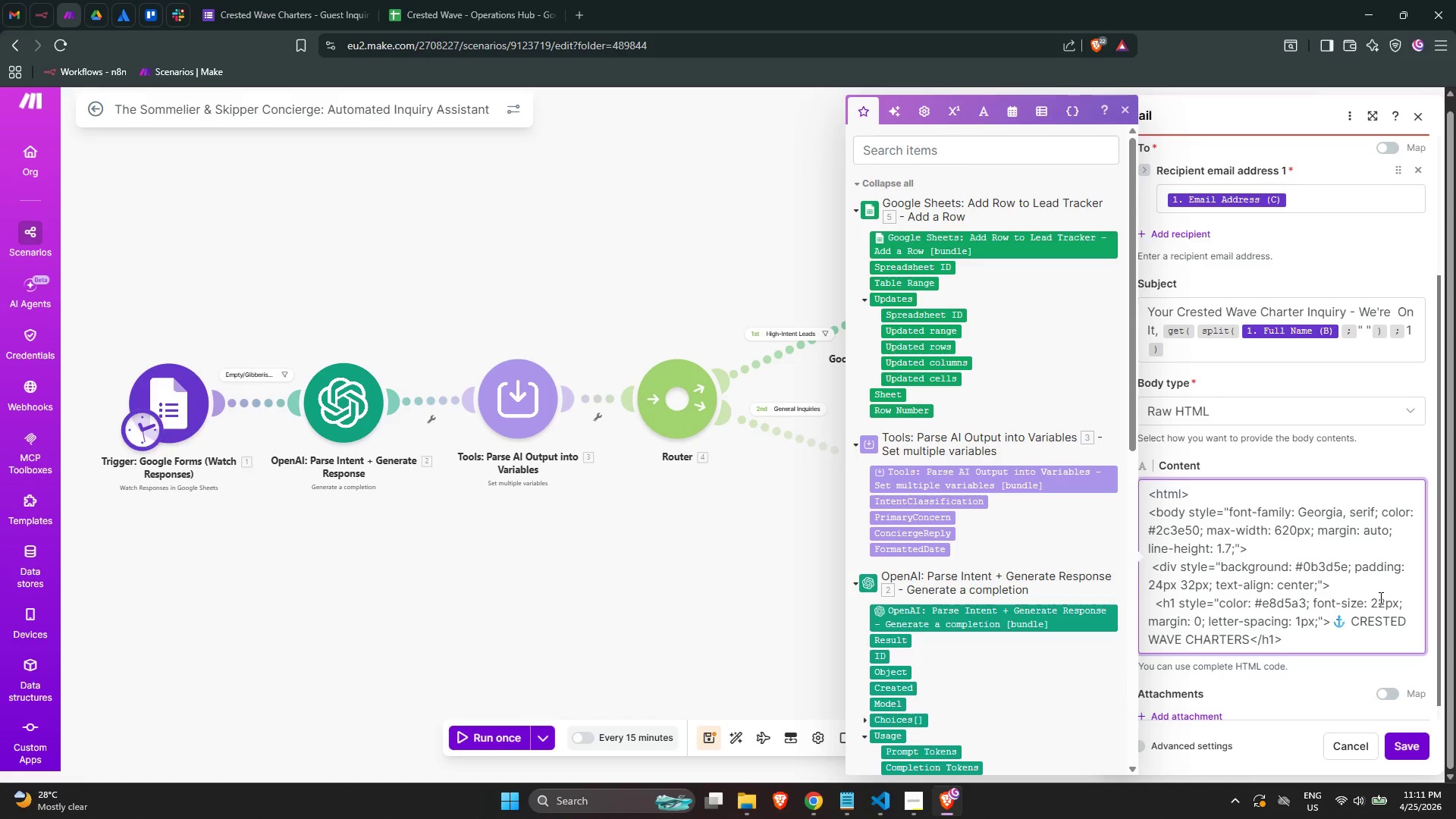 
key(Enter)
 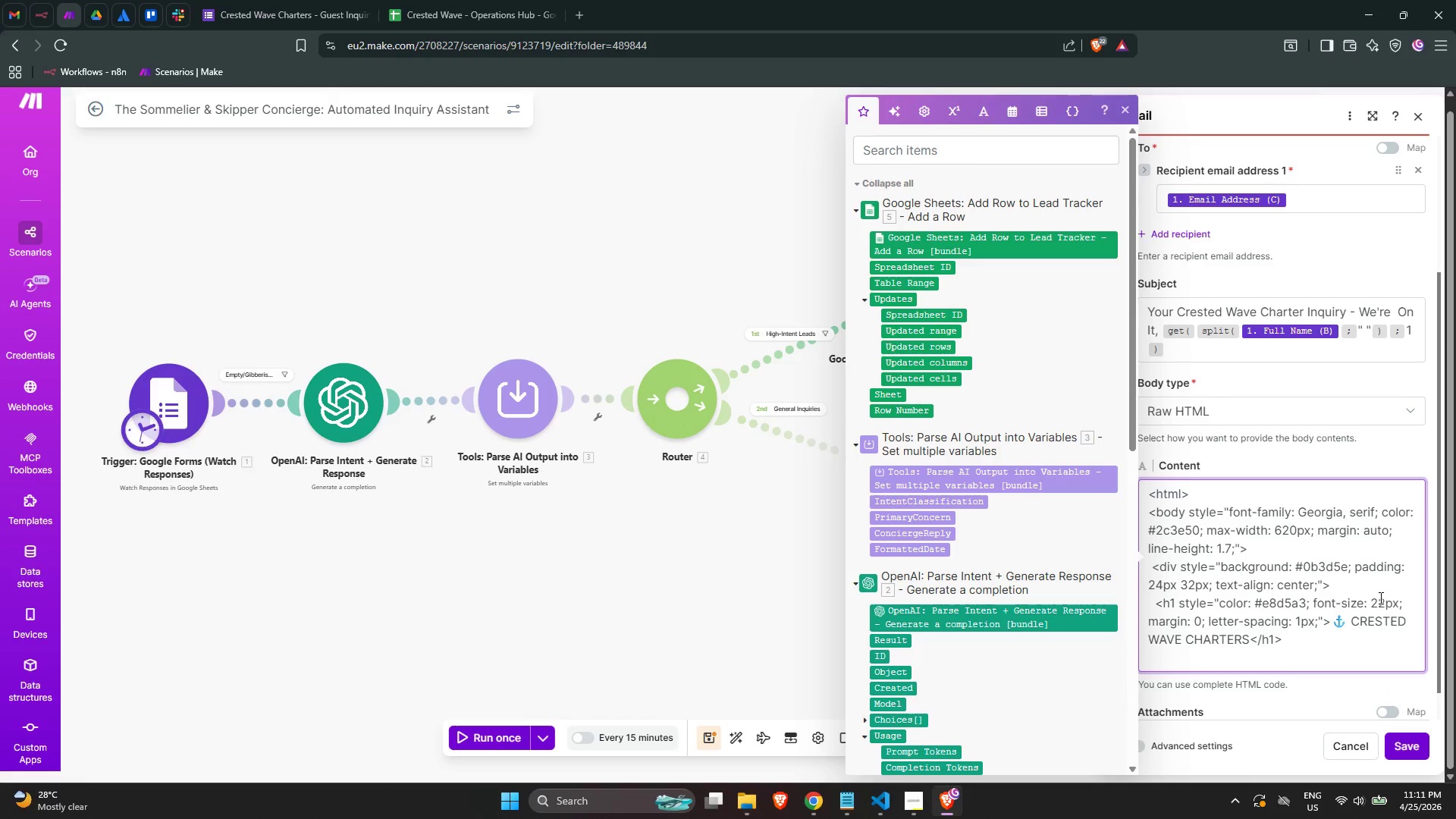 
key(Space)
 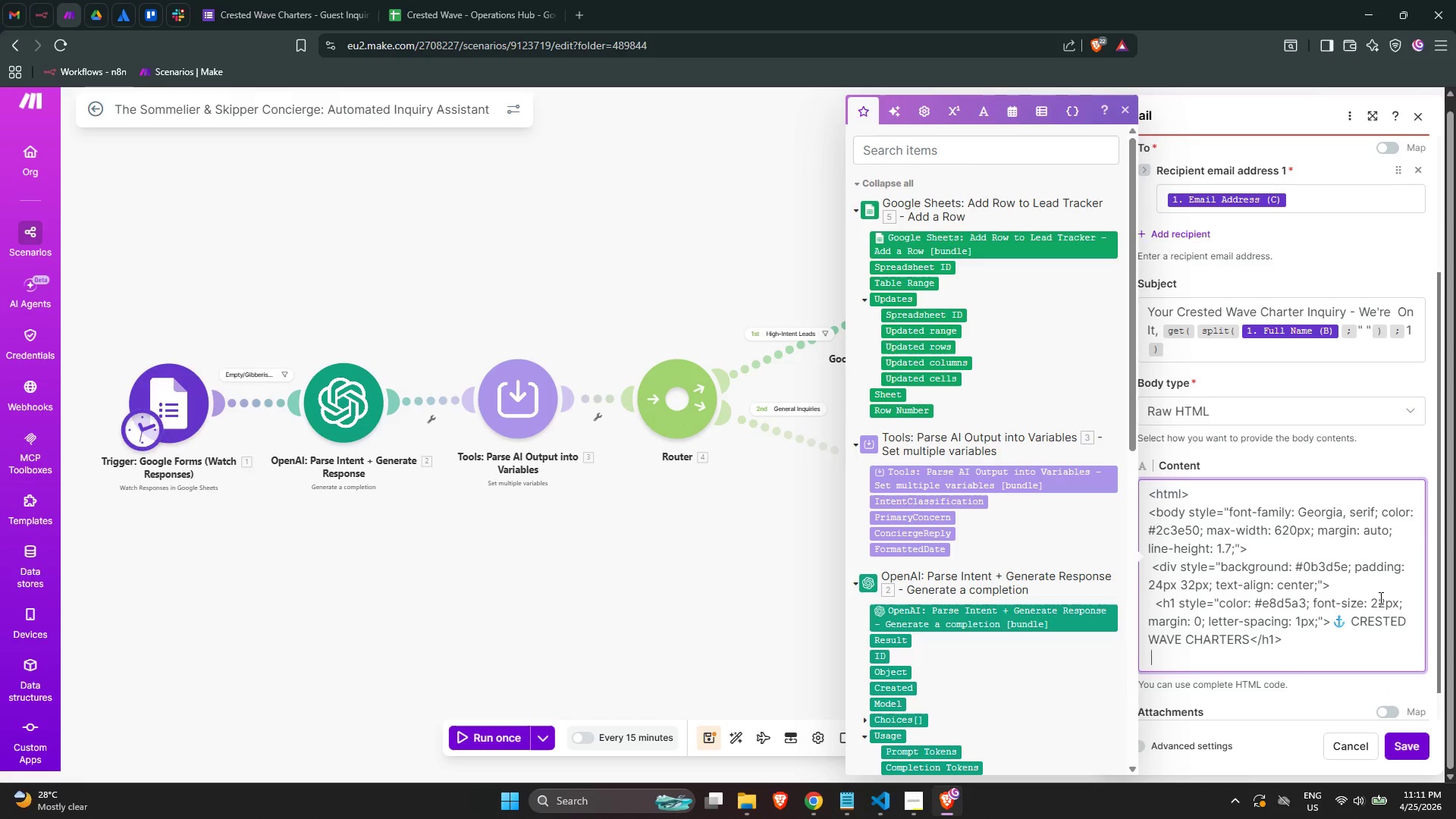 
key(Space)
 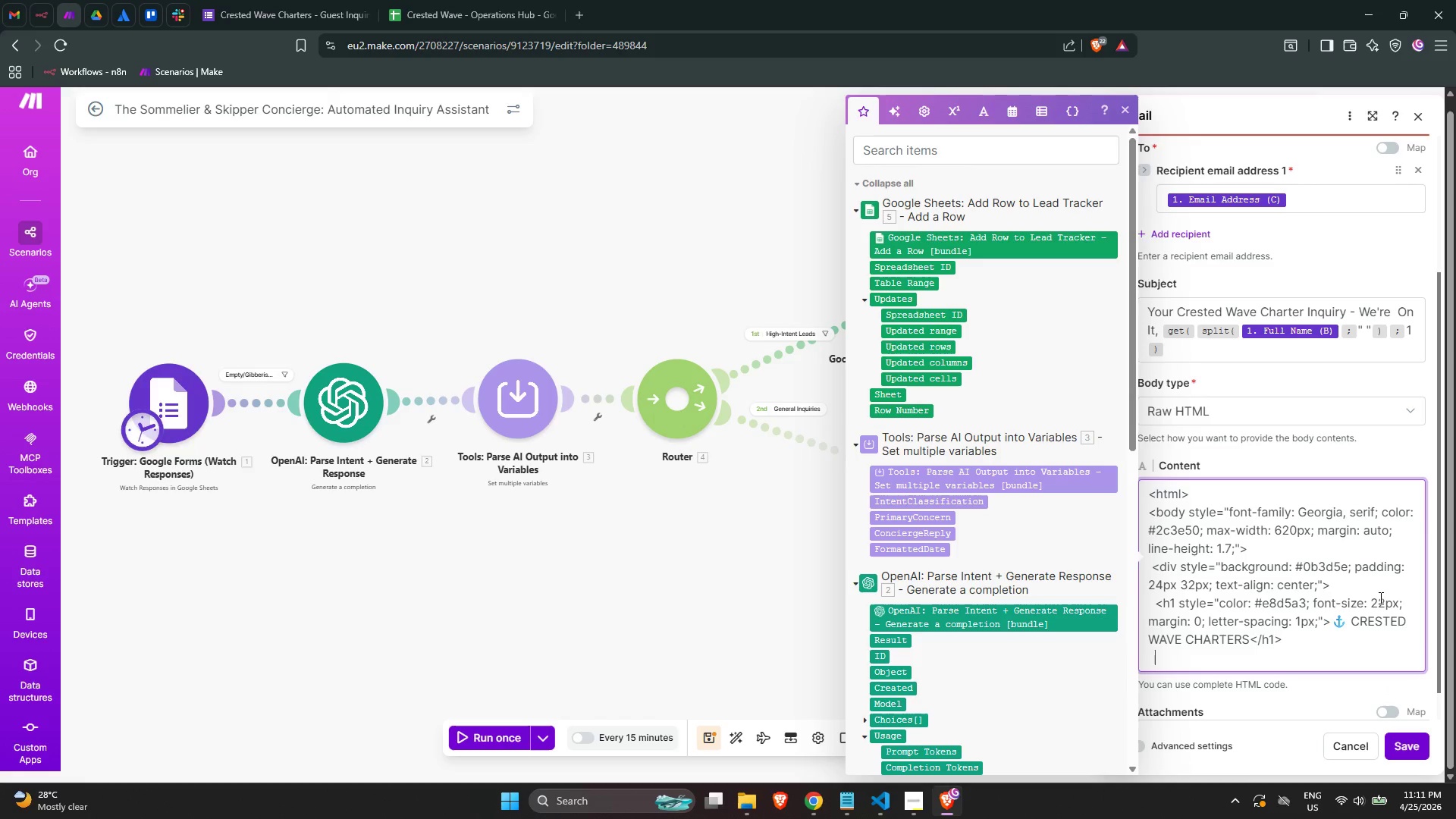 
key(Shift+Comma)
 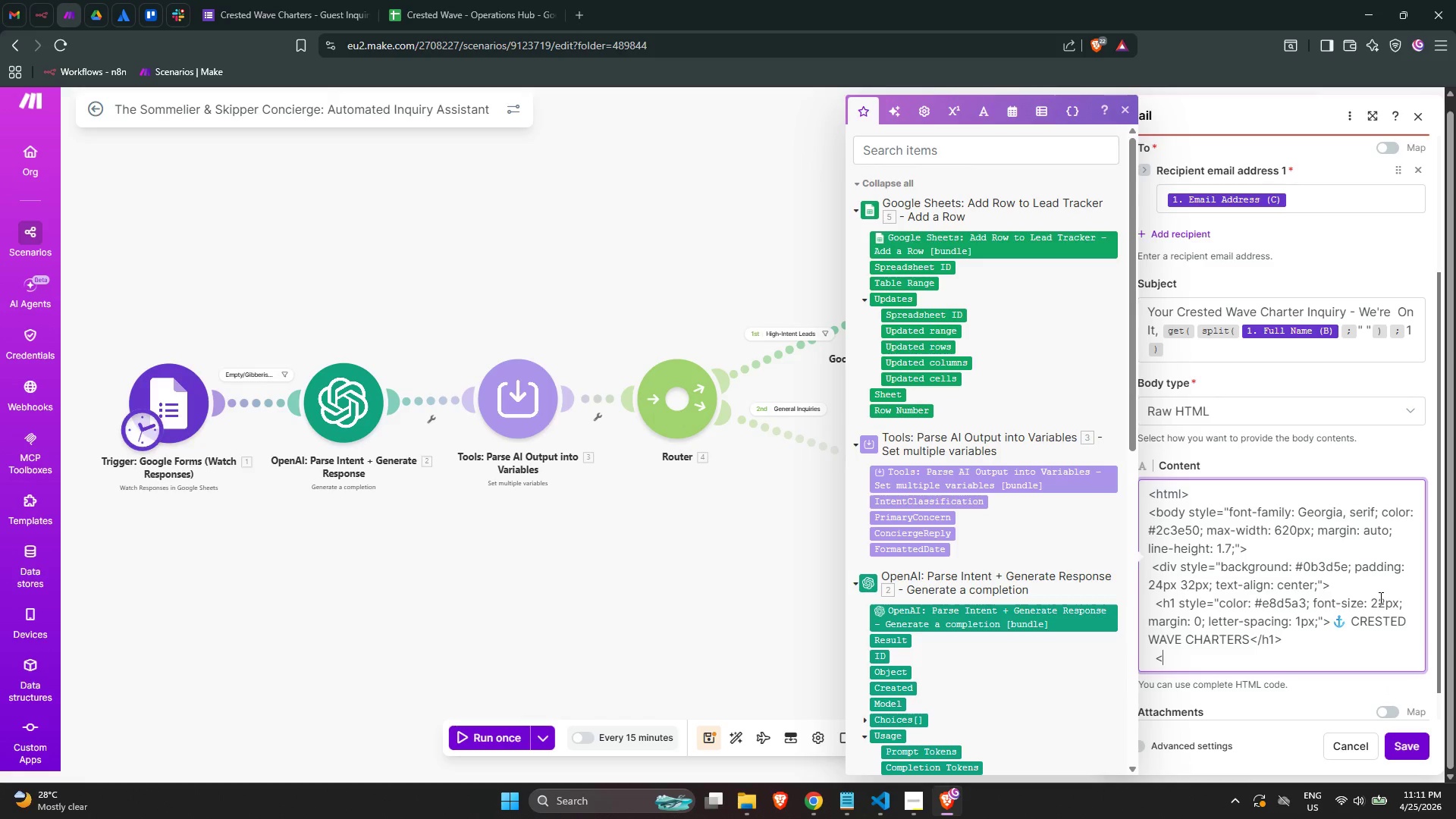 
key(P)
 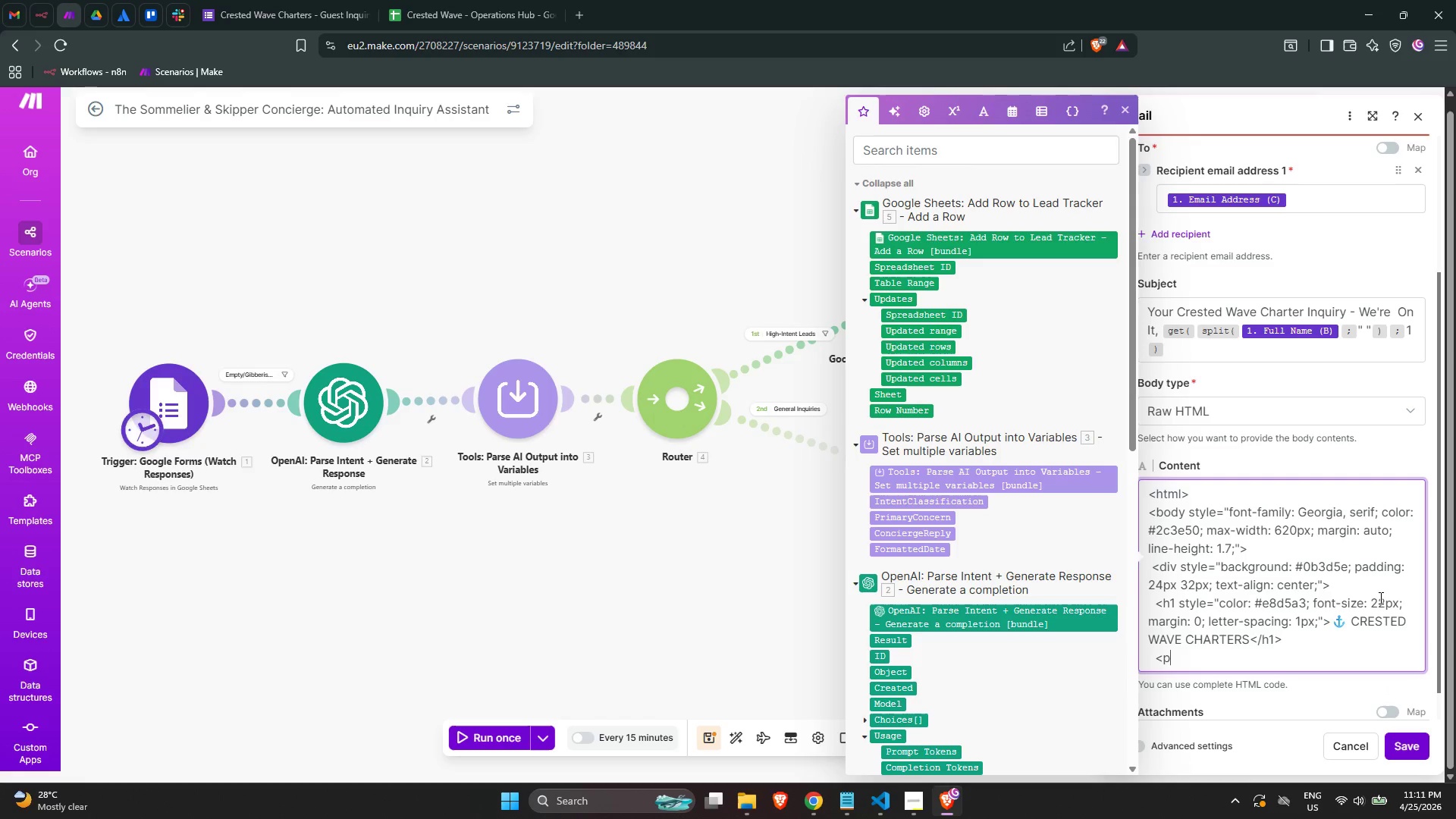 
key(Shift+Period)
 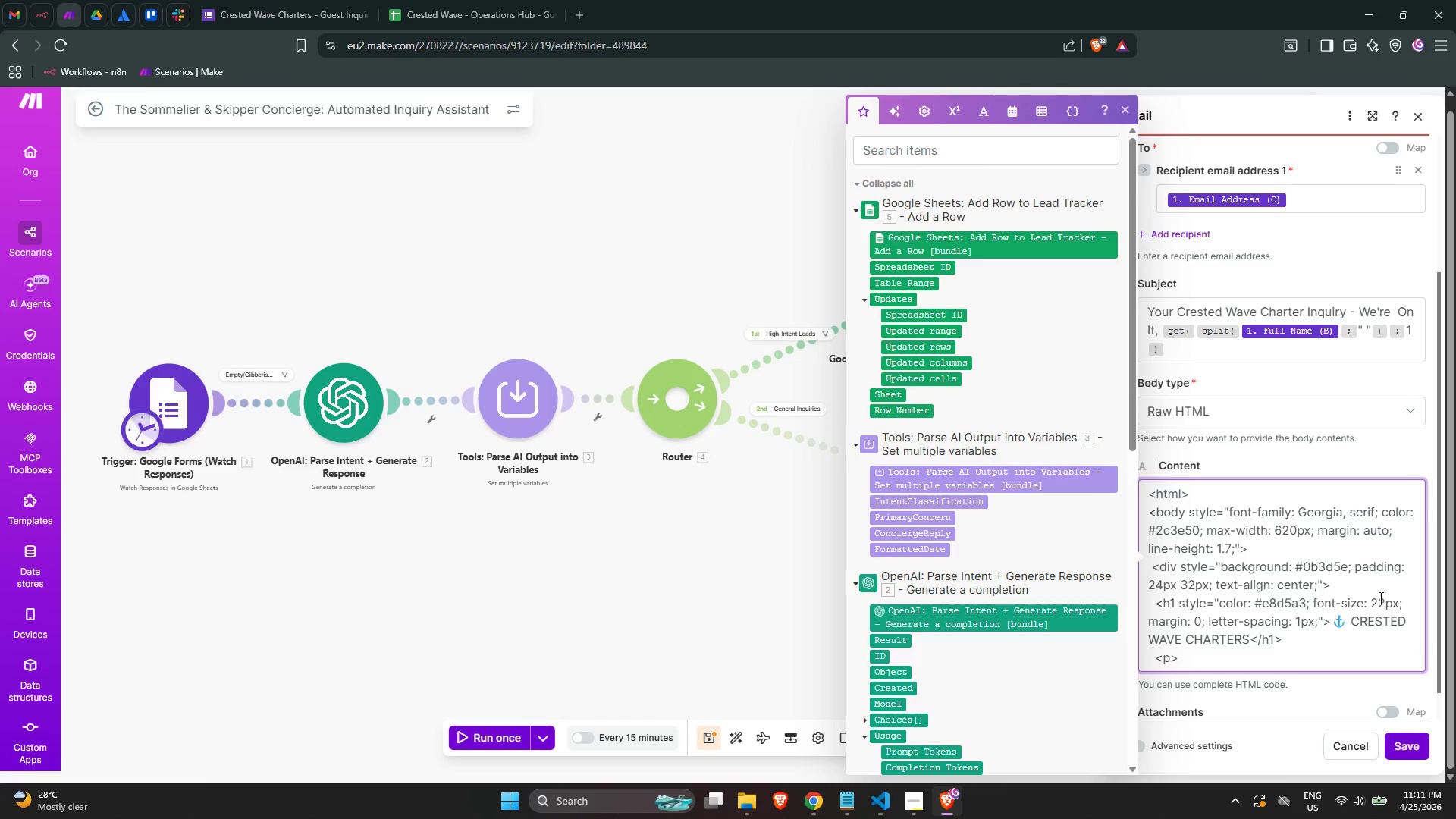 
key(ArrowLeft)
 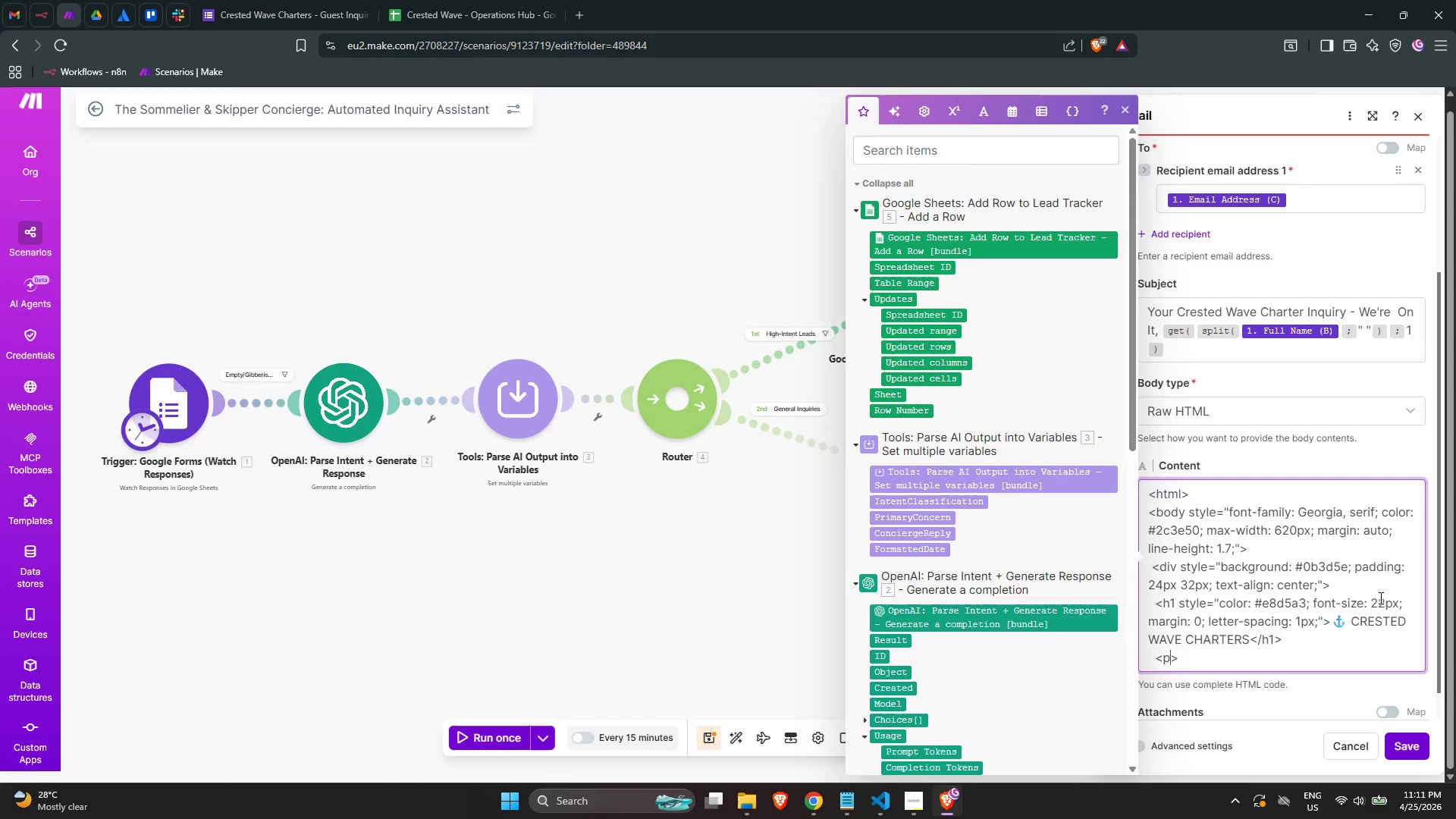 
type( style="")
 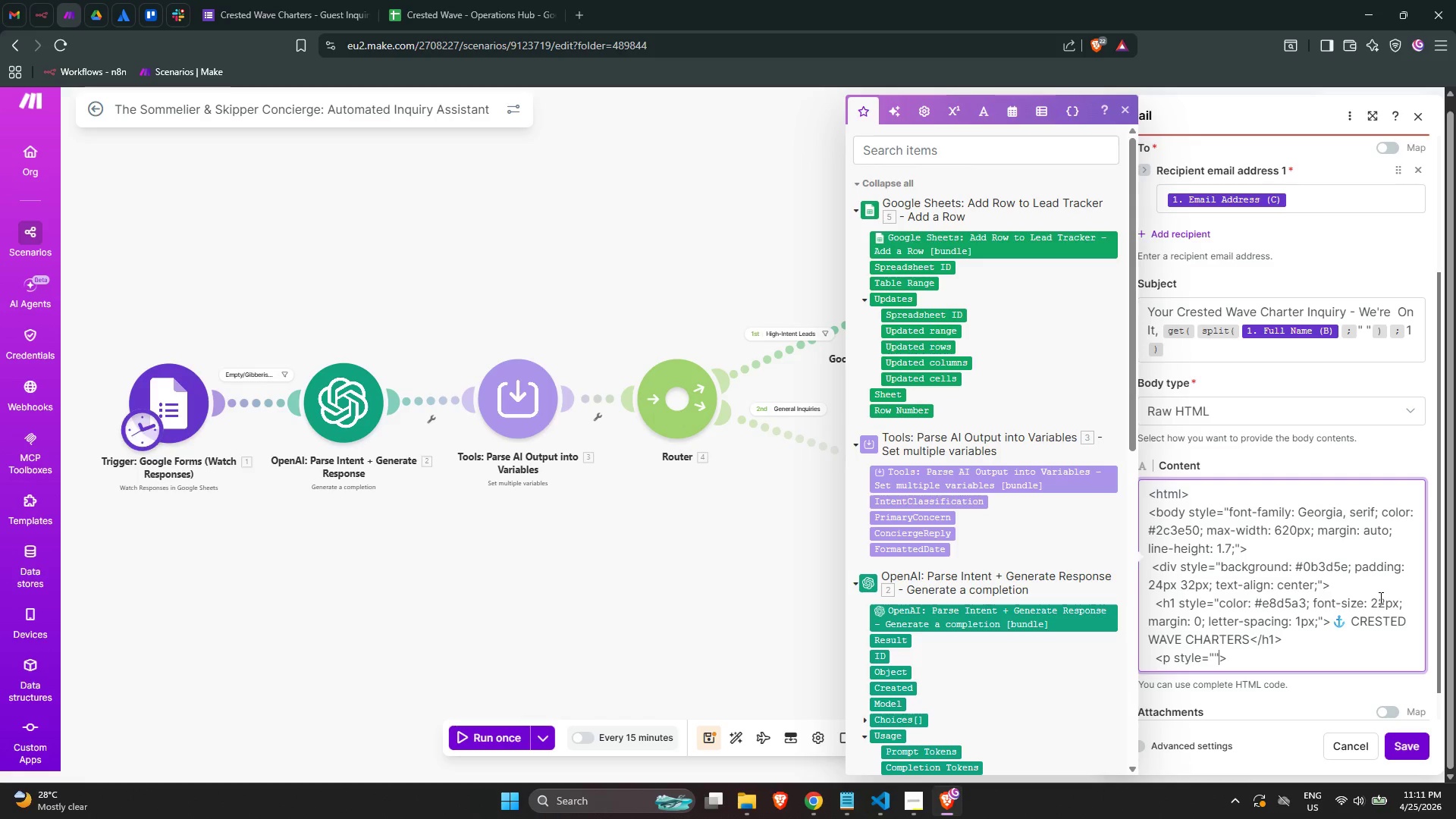 
key(ArrowLeft)
 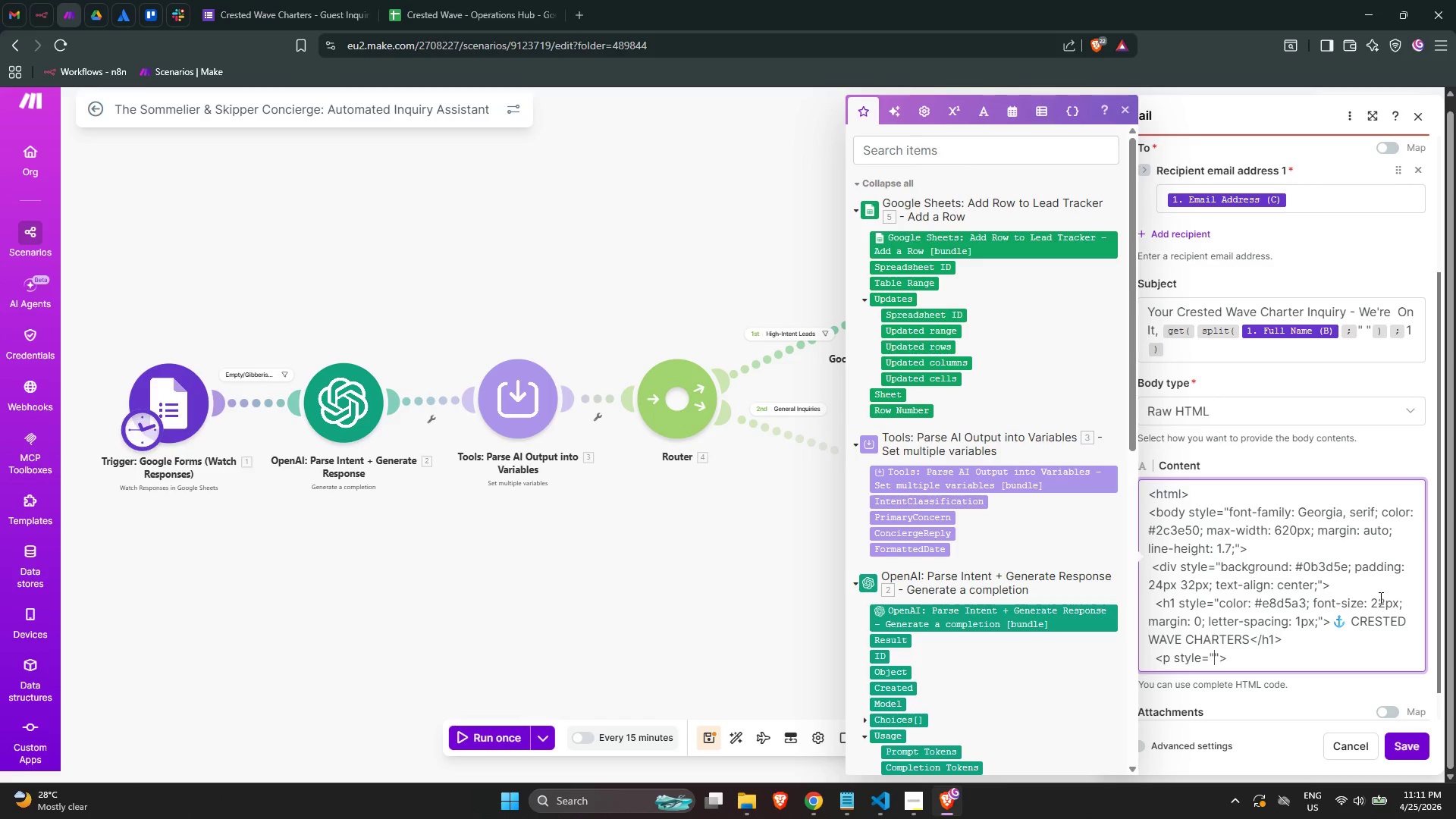 
wait(7.44)
 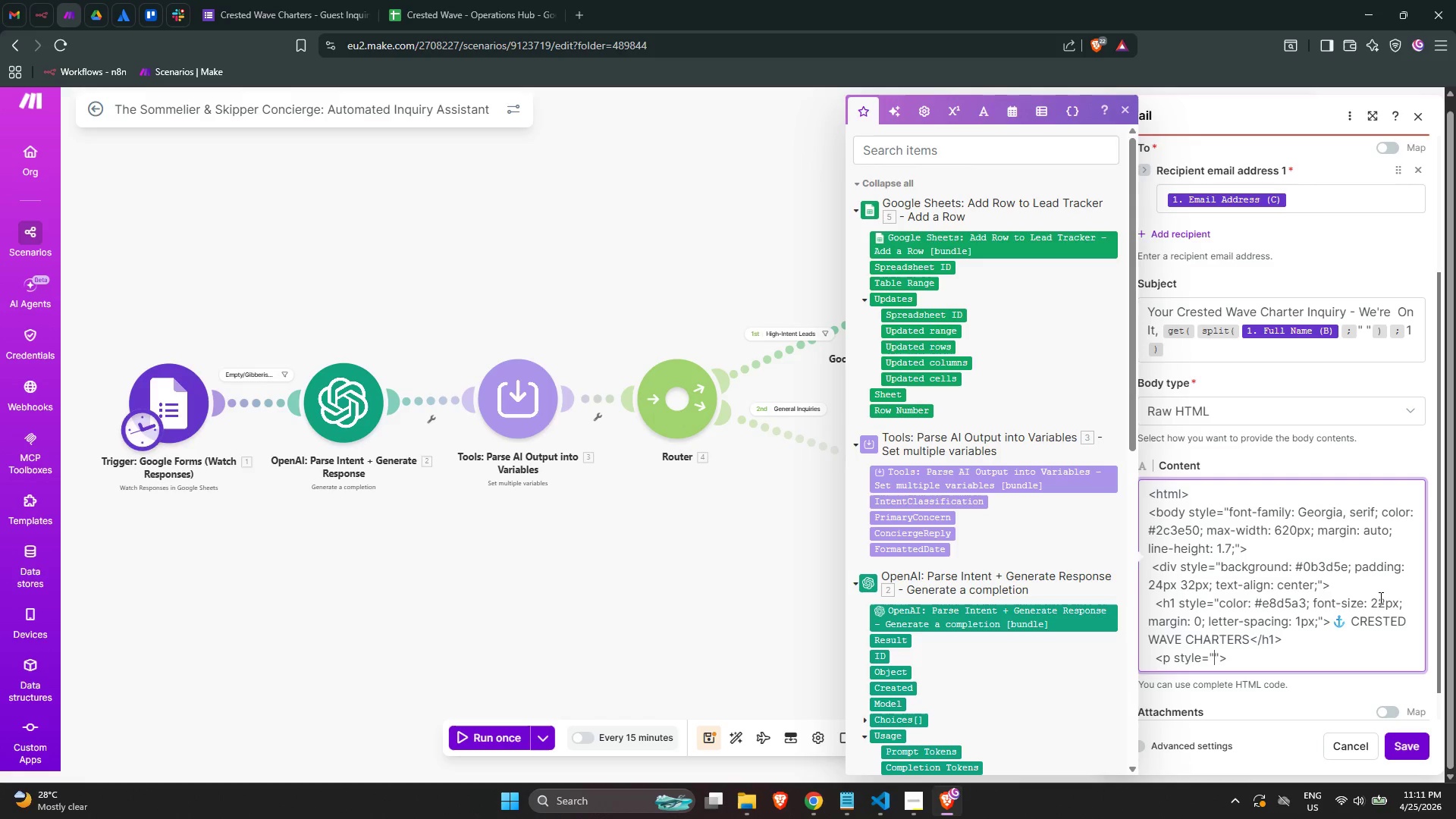 
type(color: #e8d8a)
 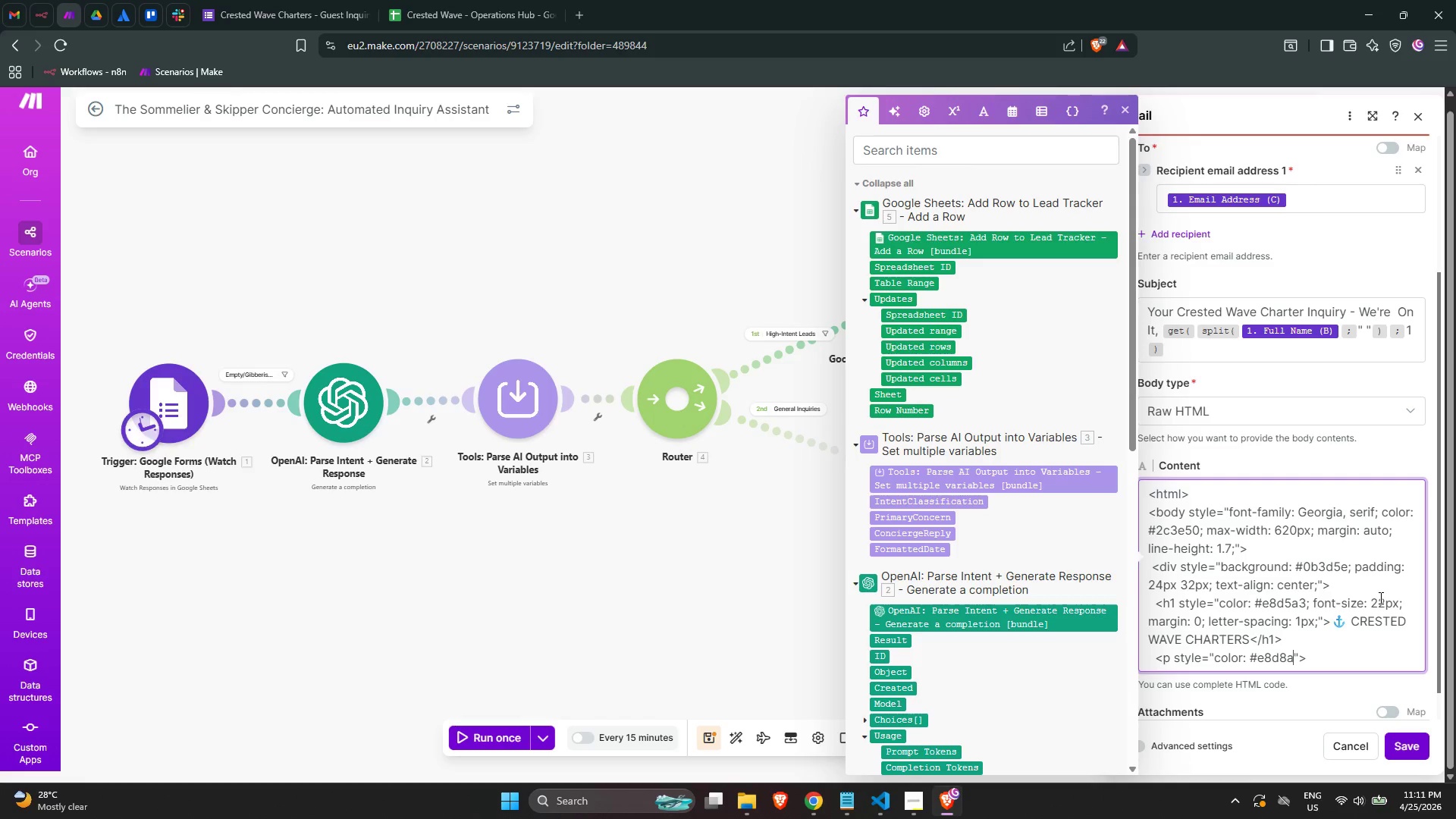 
wait(5.48)
 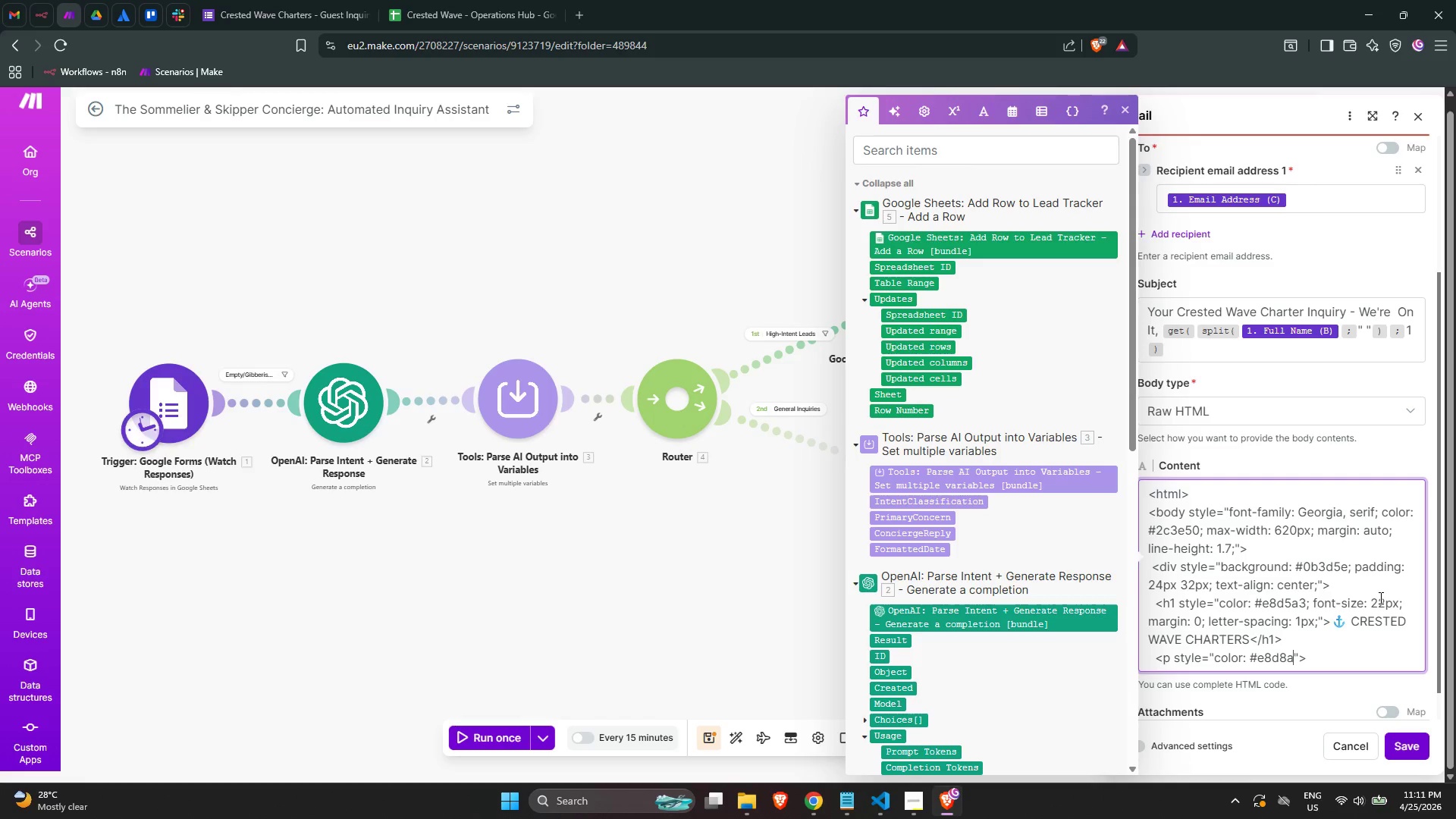 
key(3)
 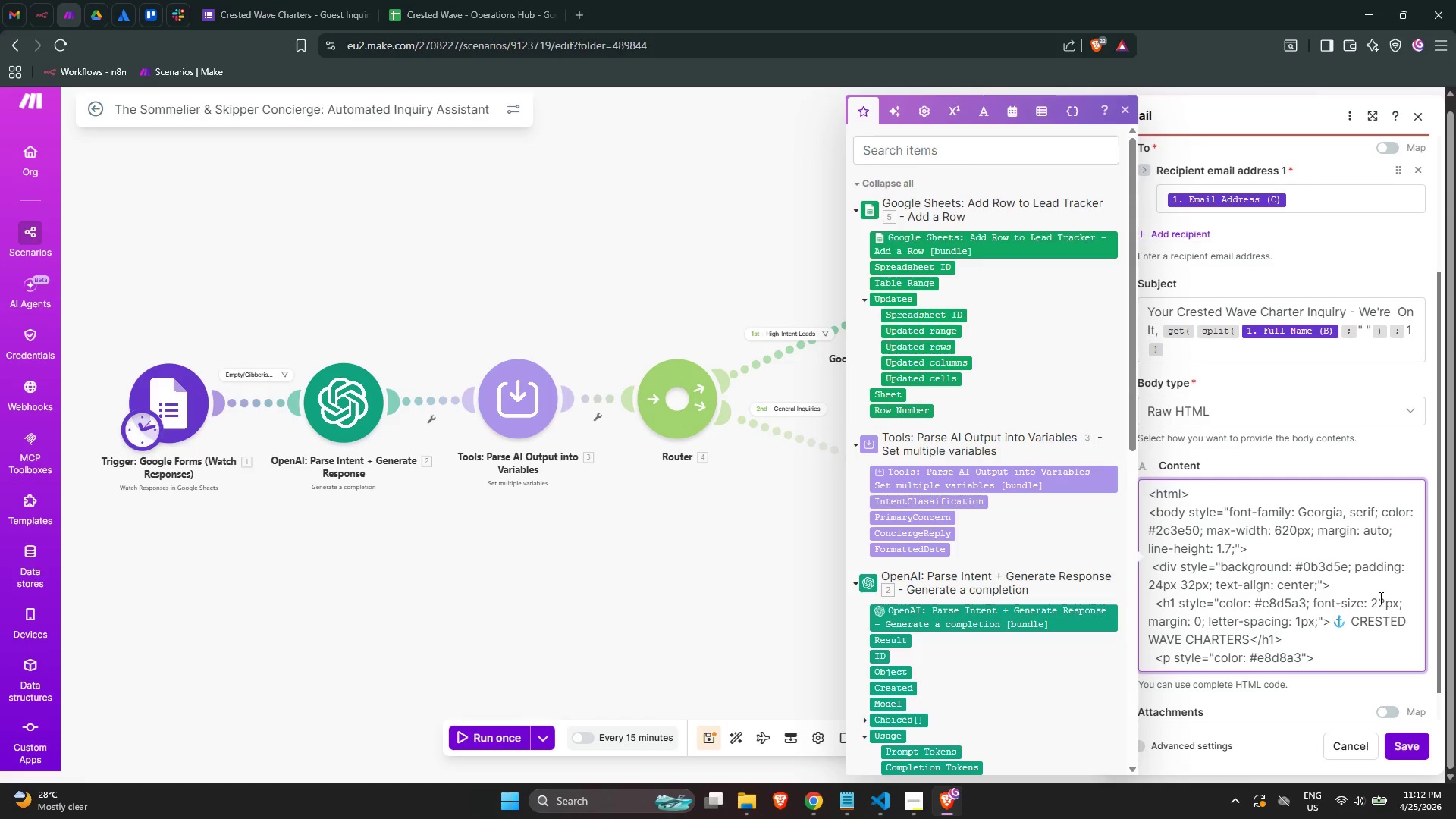 
wait(6.08)
 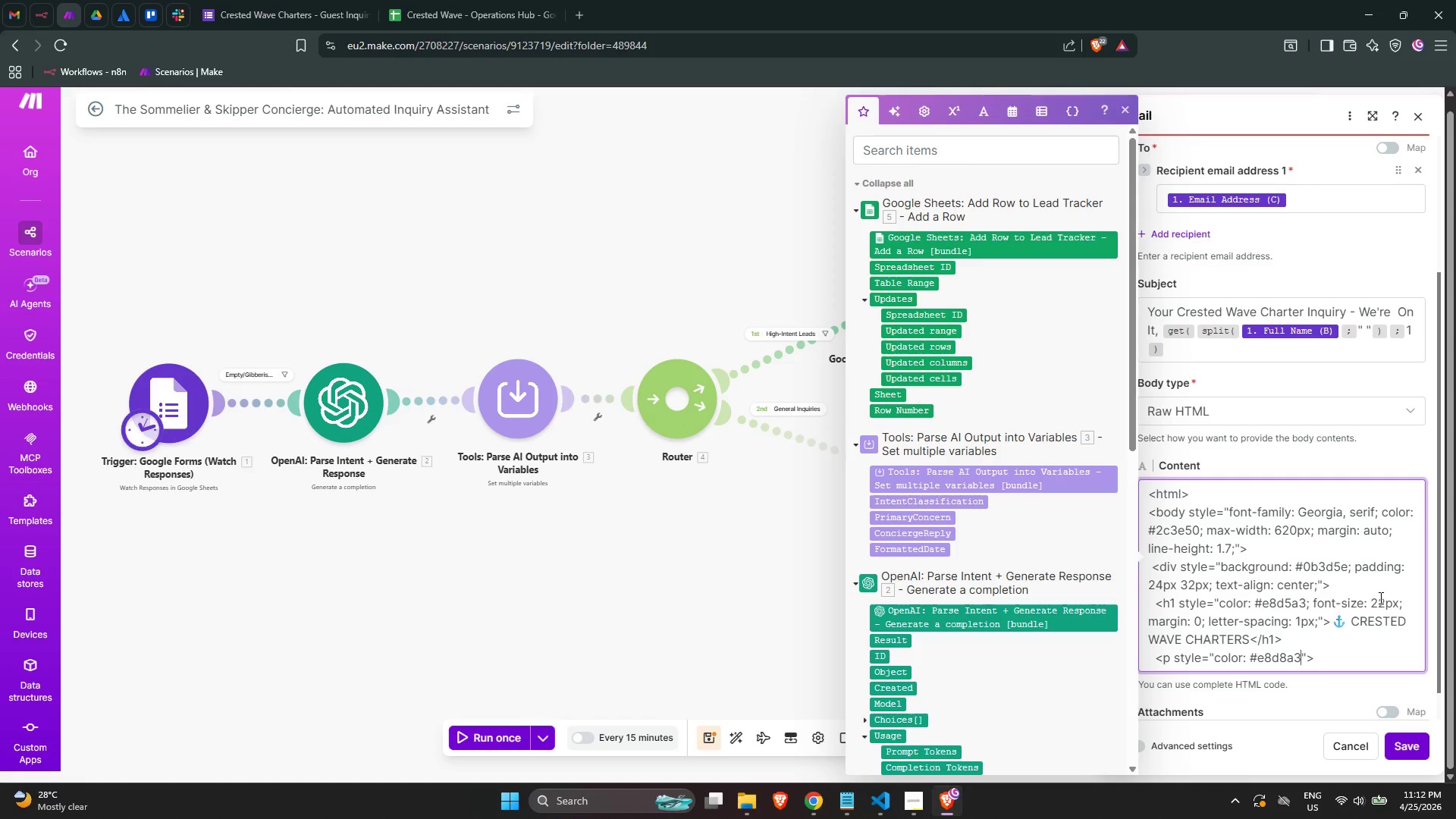 
key(Semicolon)
 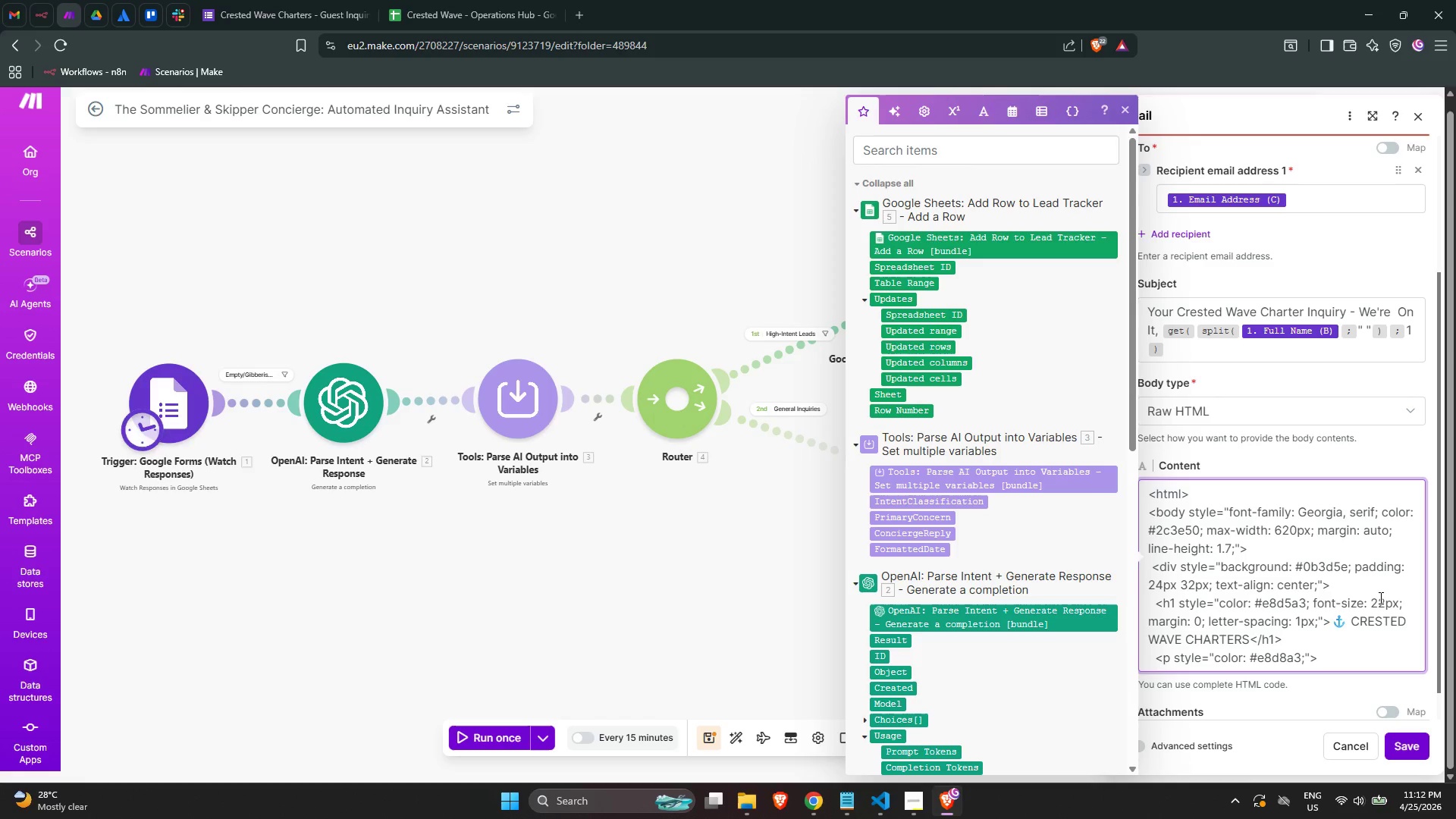 
key(Z)
 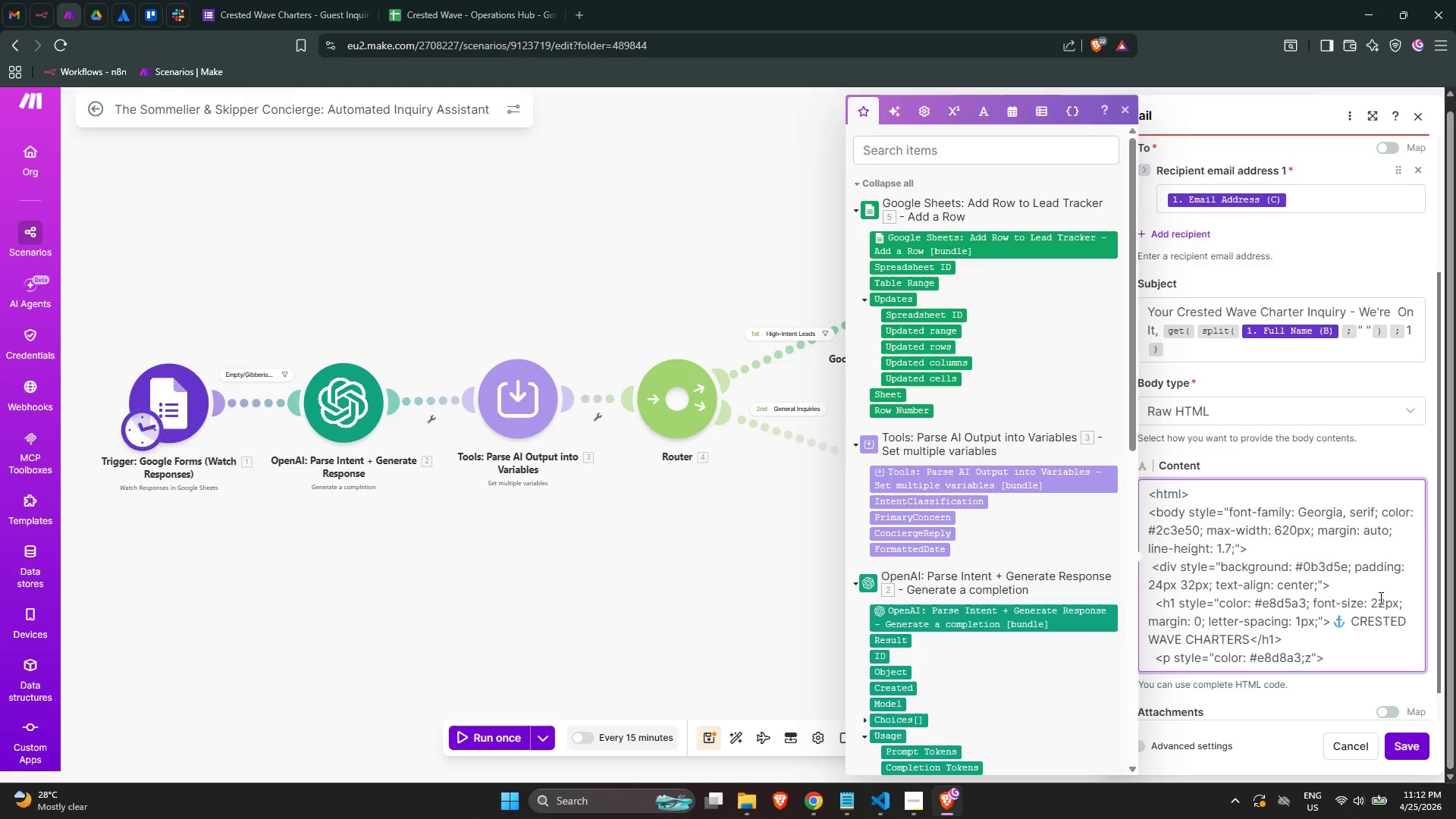 
key(Backspace)
 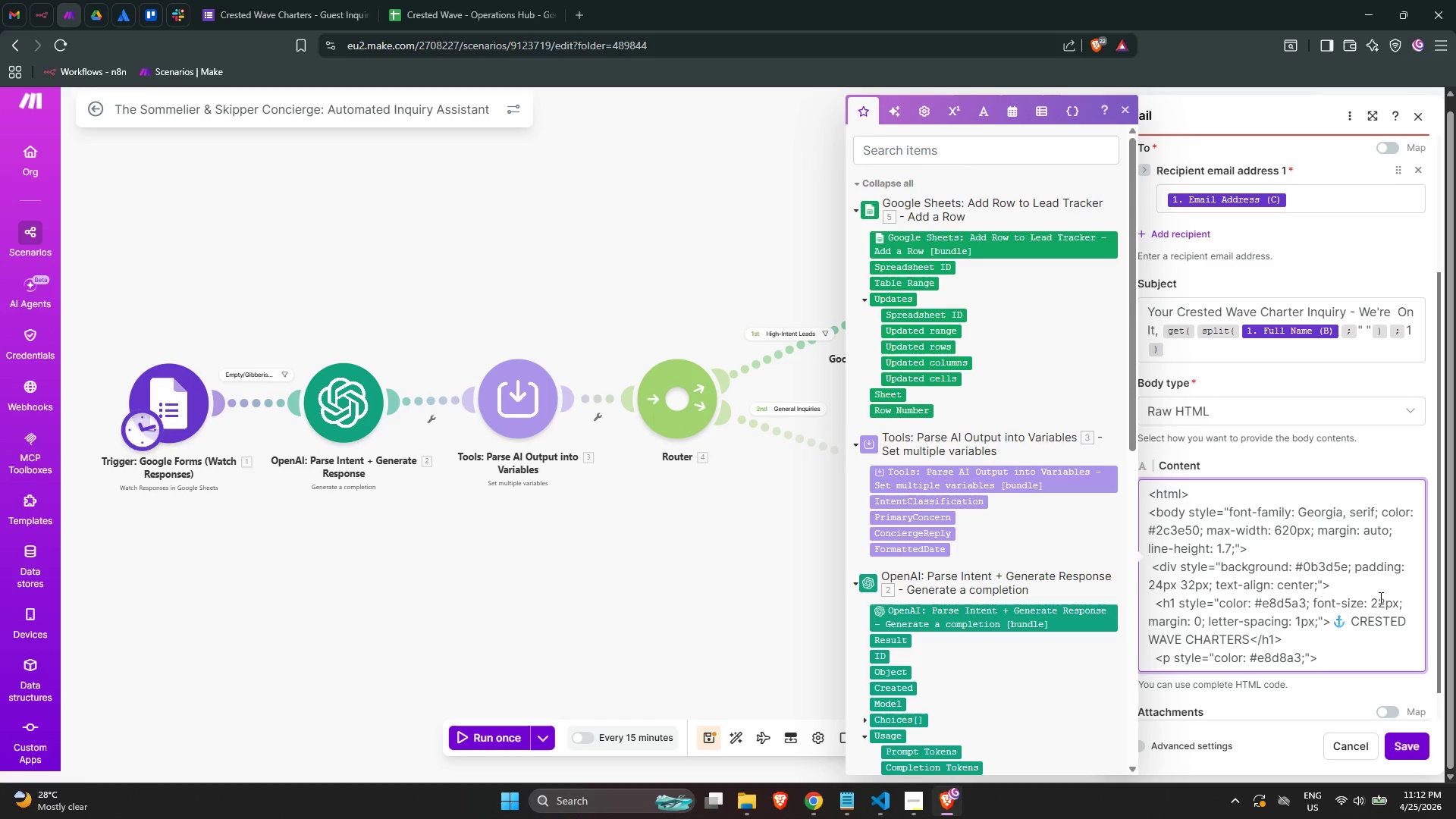 
key(Space)
 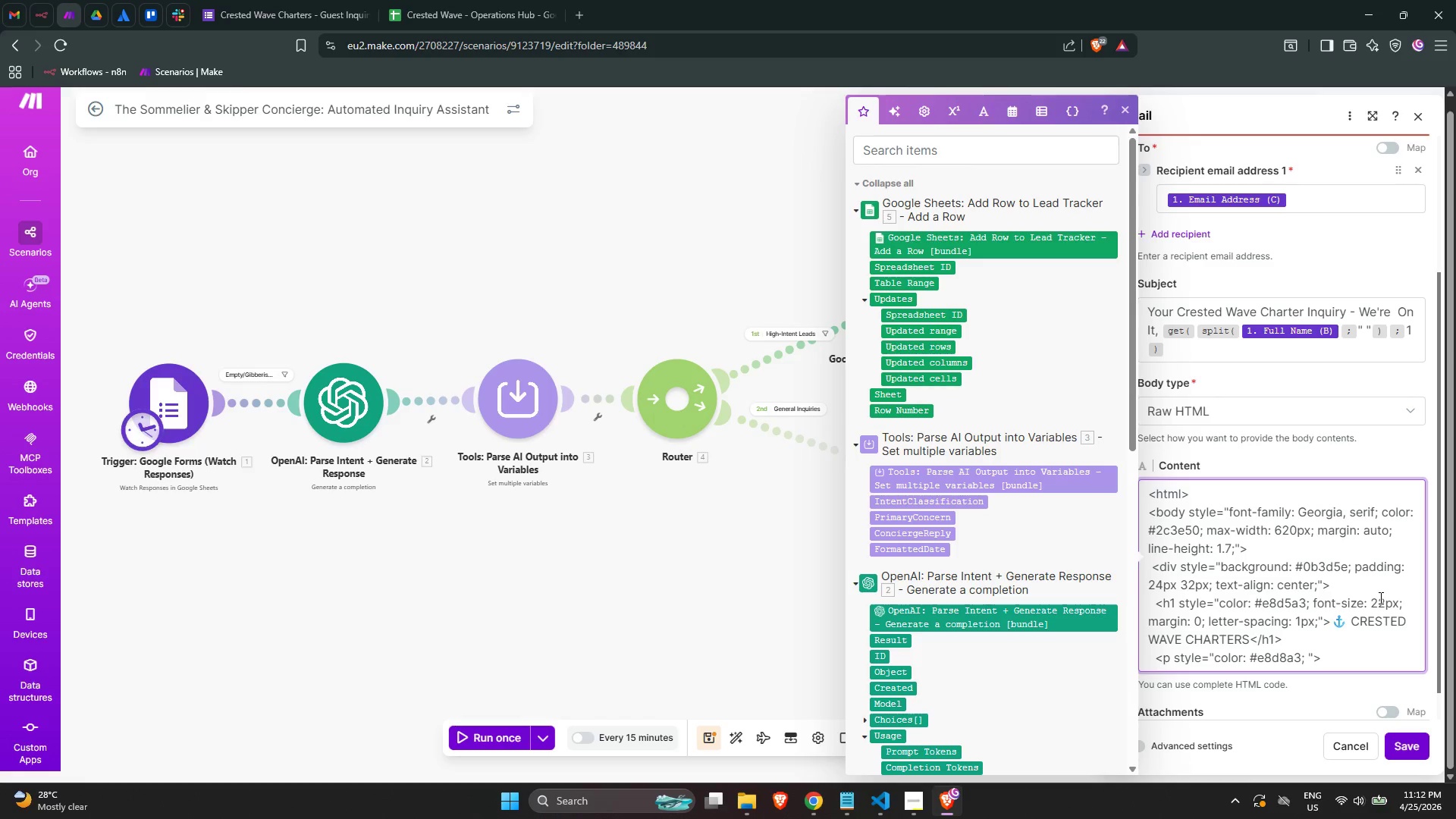 
wait(9.81)
 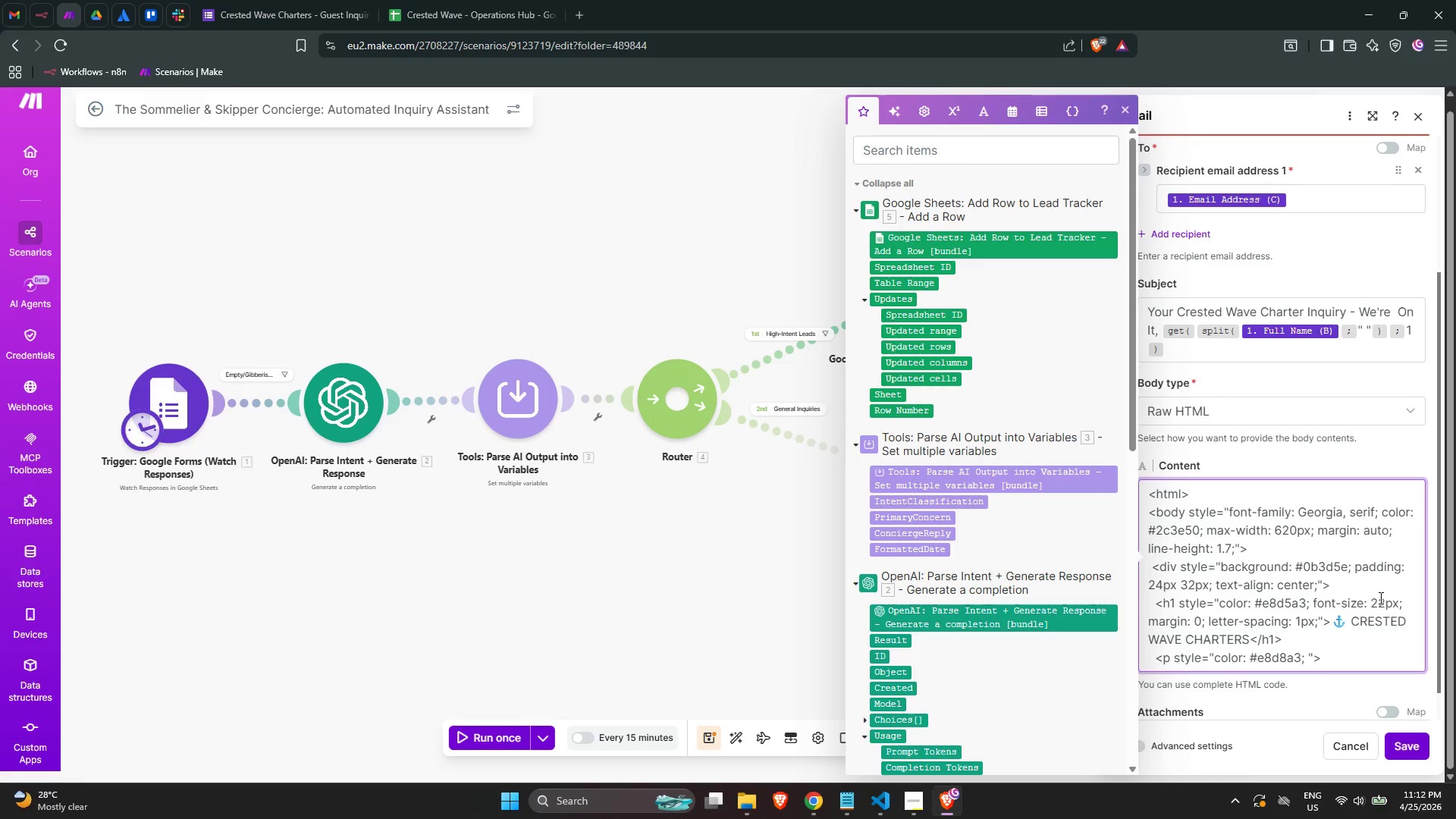 
scroll: coordinate [1260, 600], scroll_direction: down, amount: 2.0
 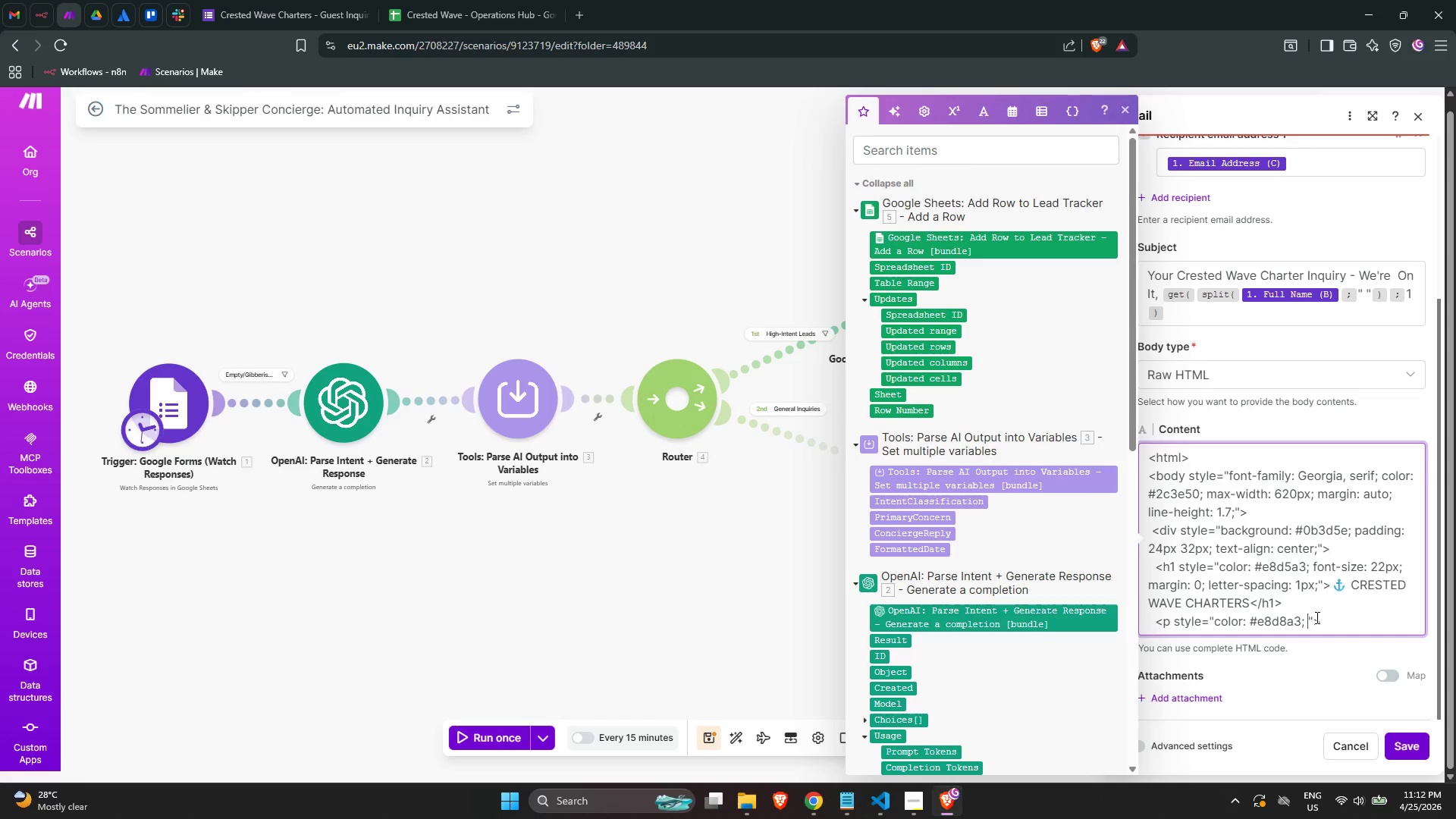 
wait(6.54)
 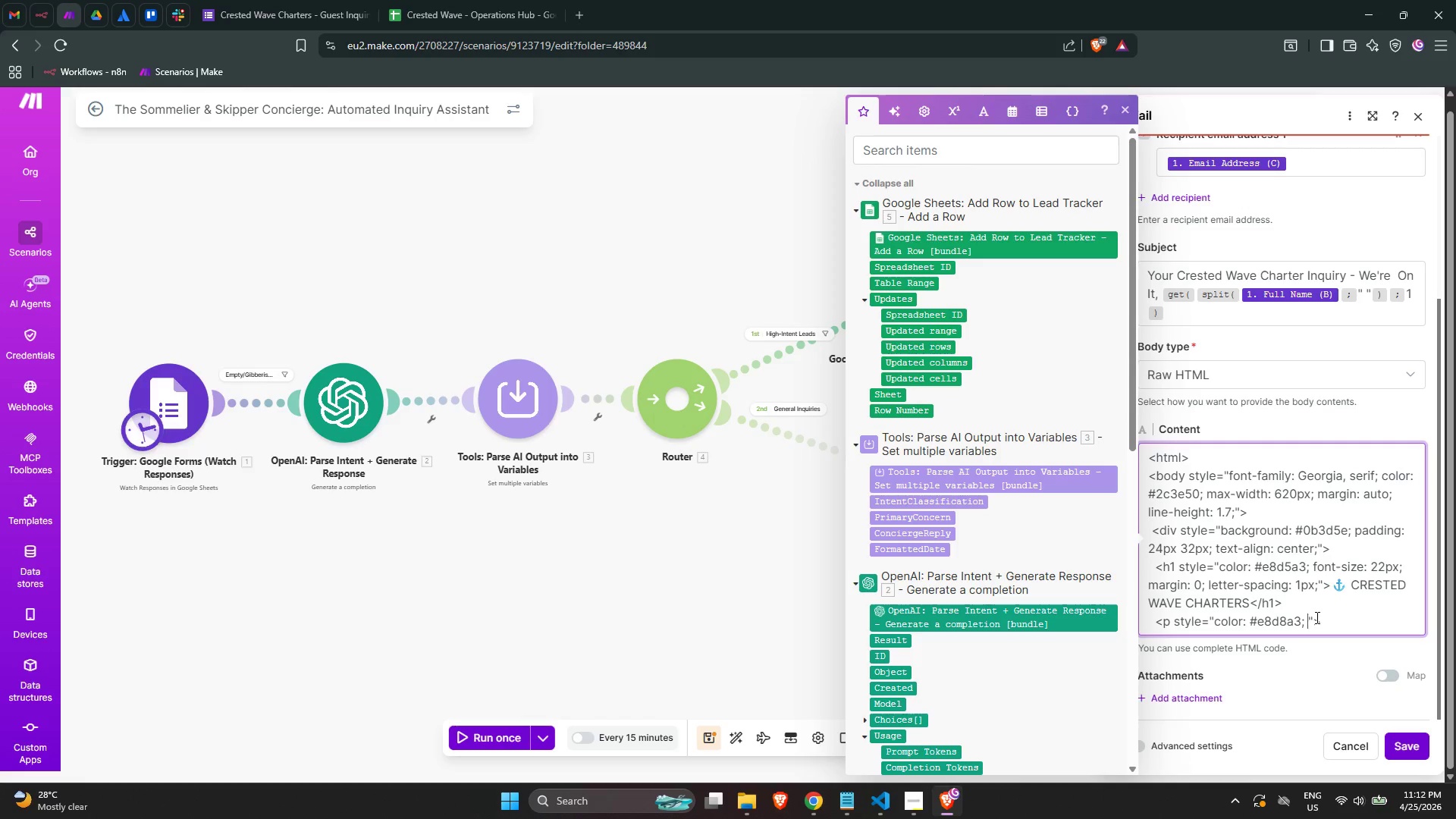 
key(ArrowLeft)
 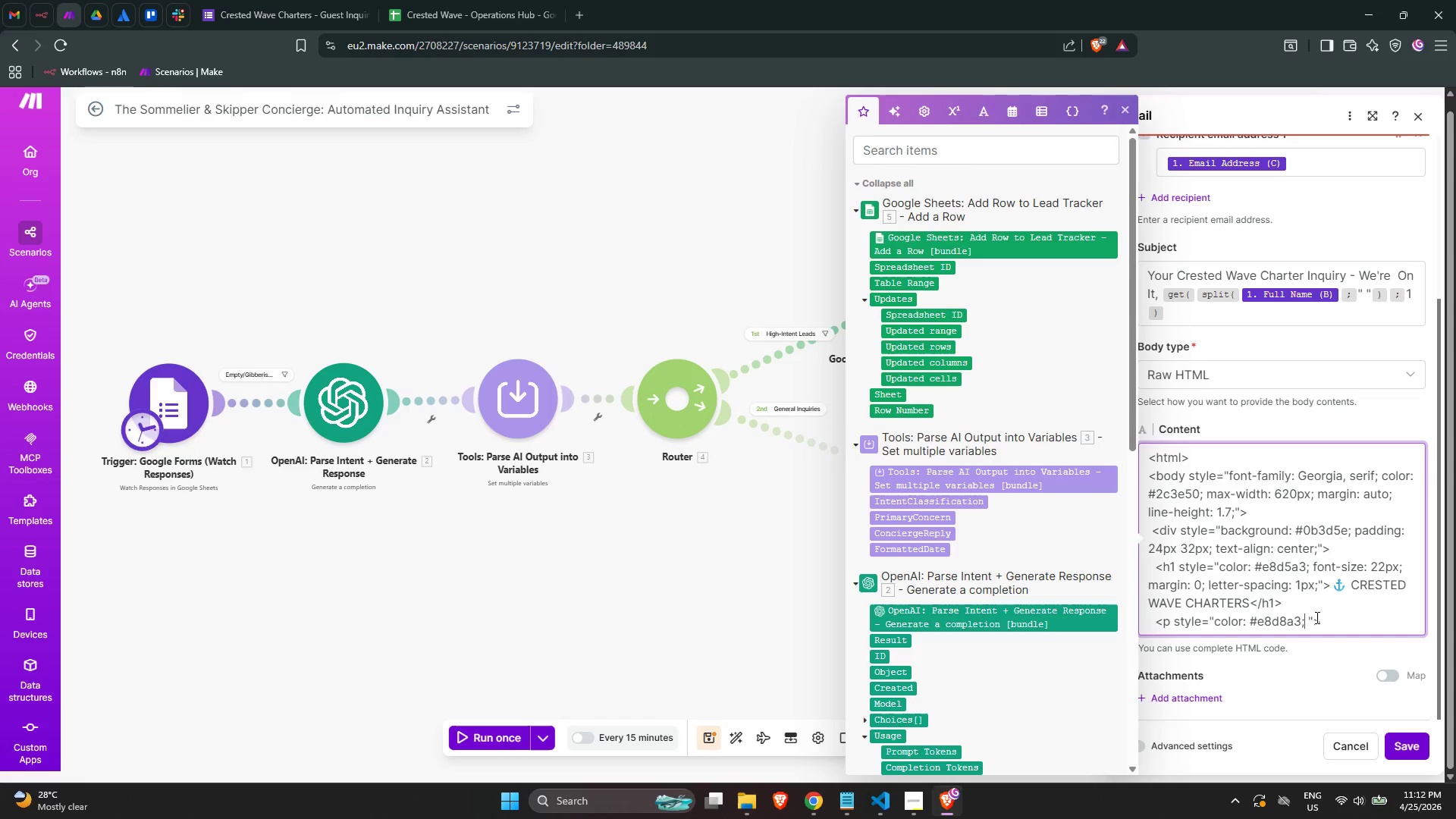 
key(ArrowLeft)
 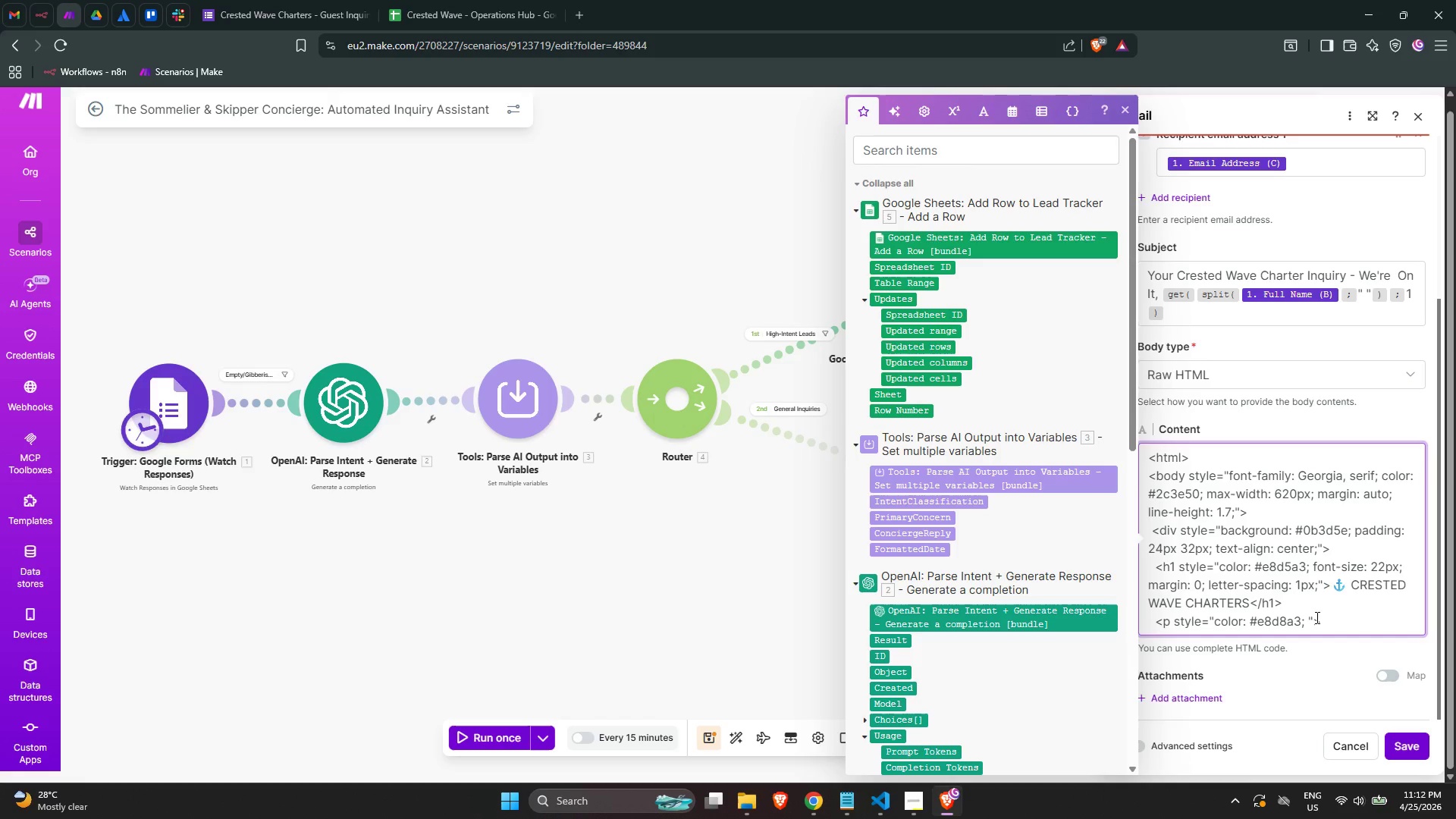 
key(Backspace)
 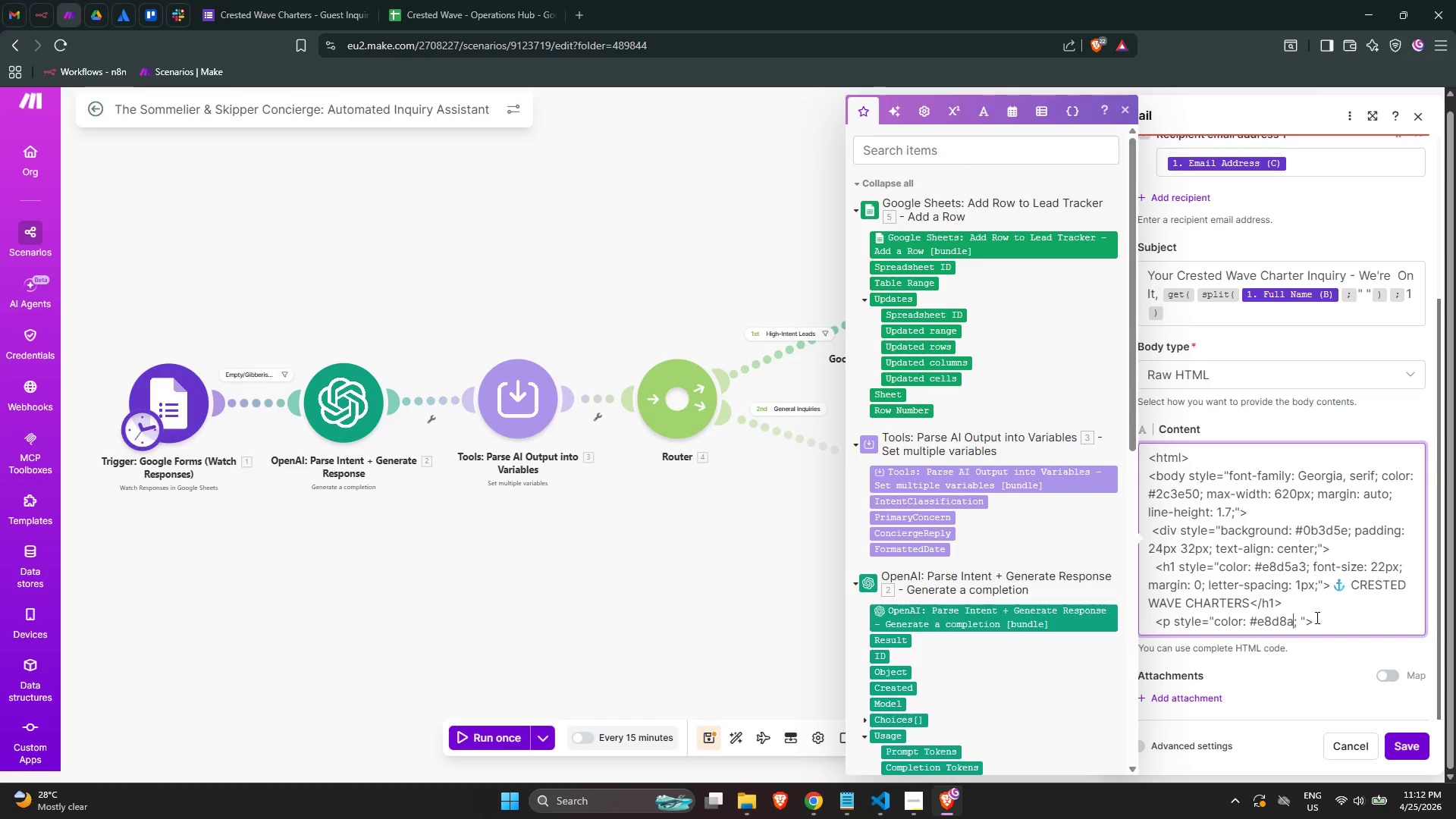 
key(Backspace)
 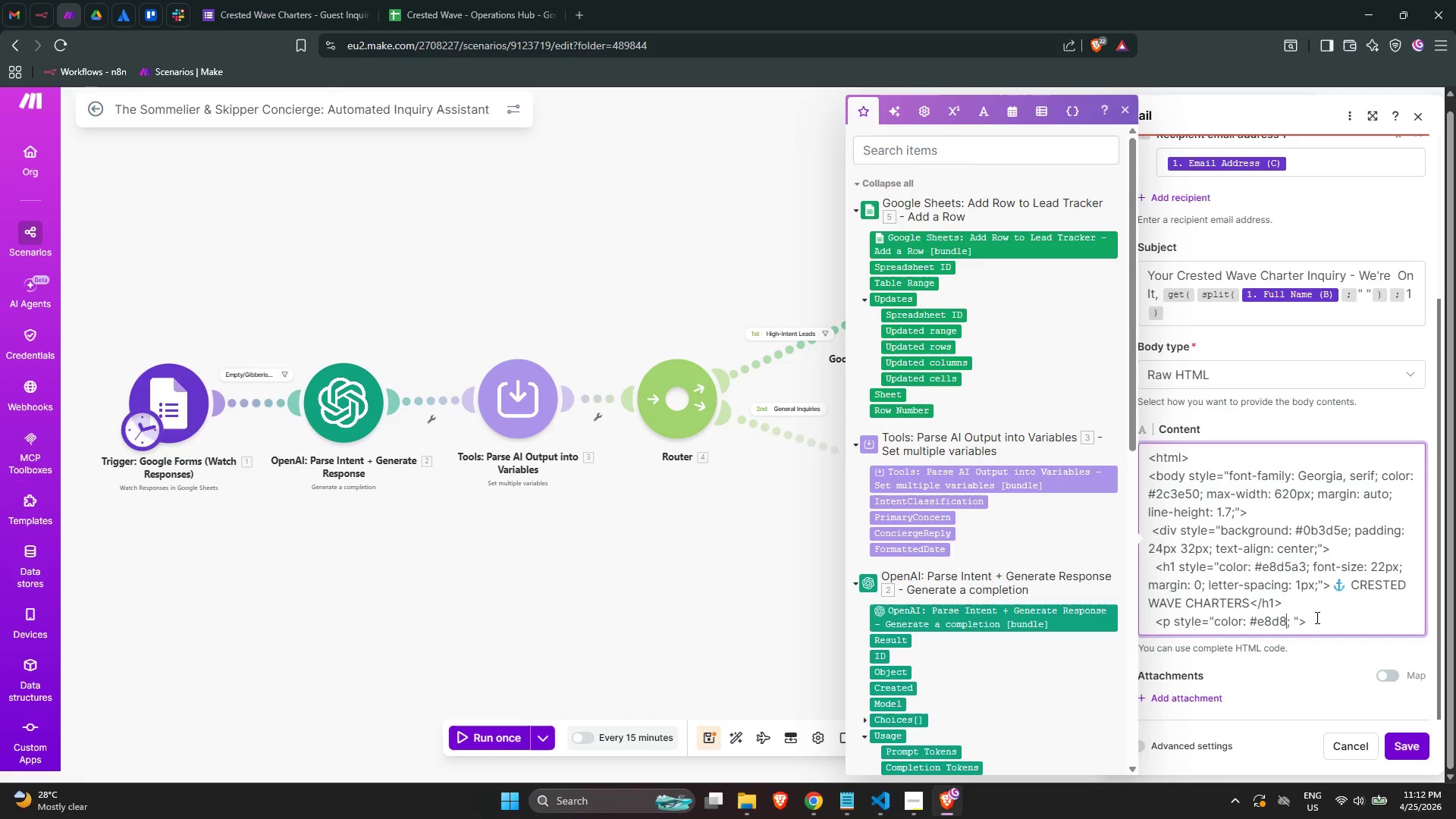 
key(Backspace)
 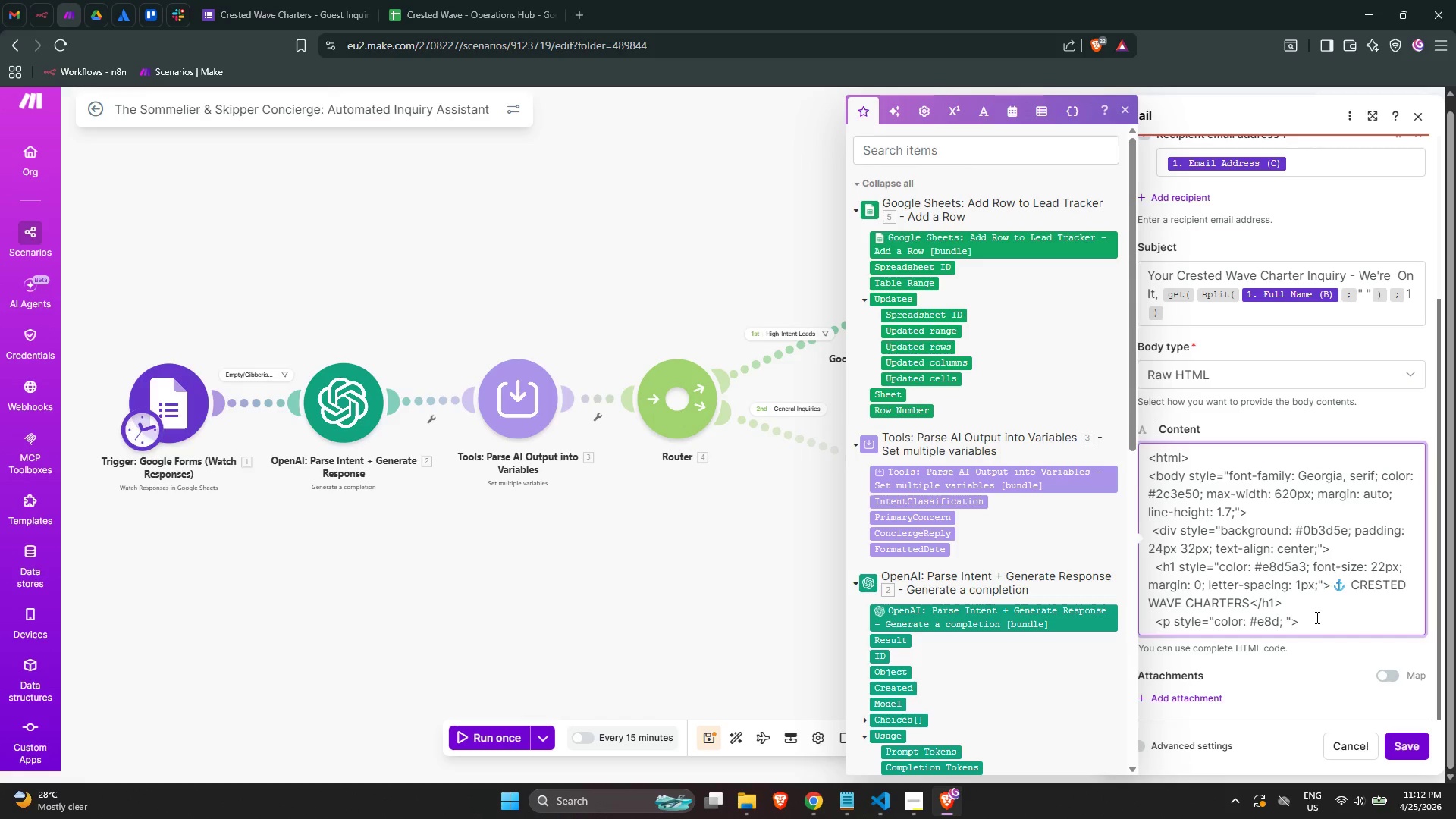 
key(Backspace)
 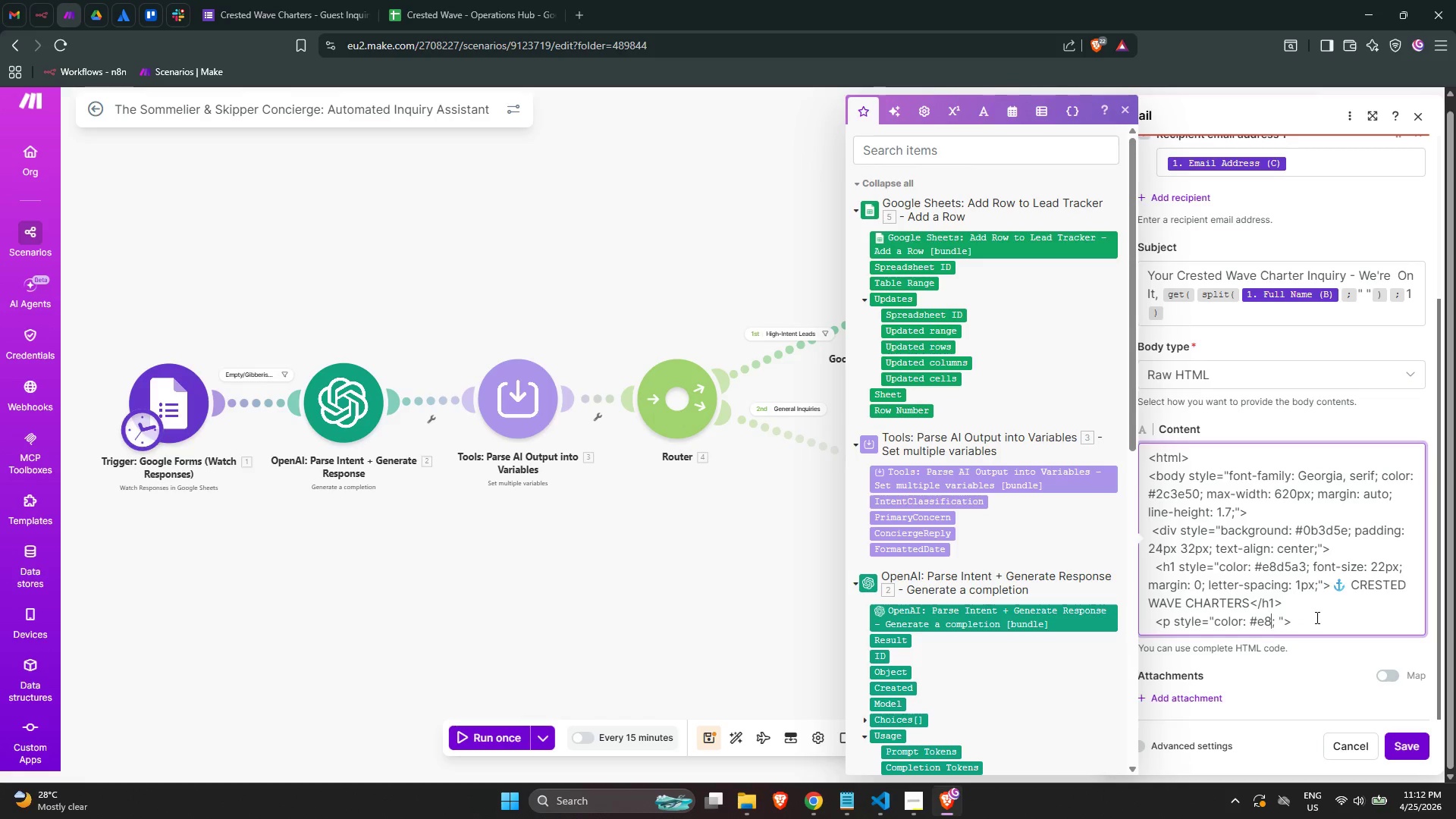 
key(Backspace)
 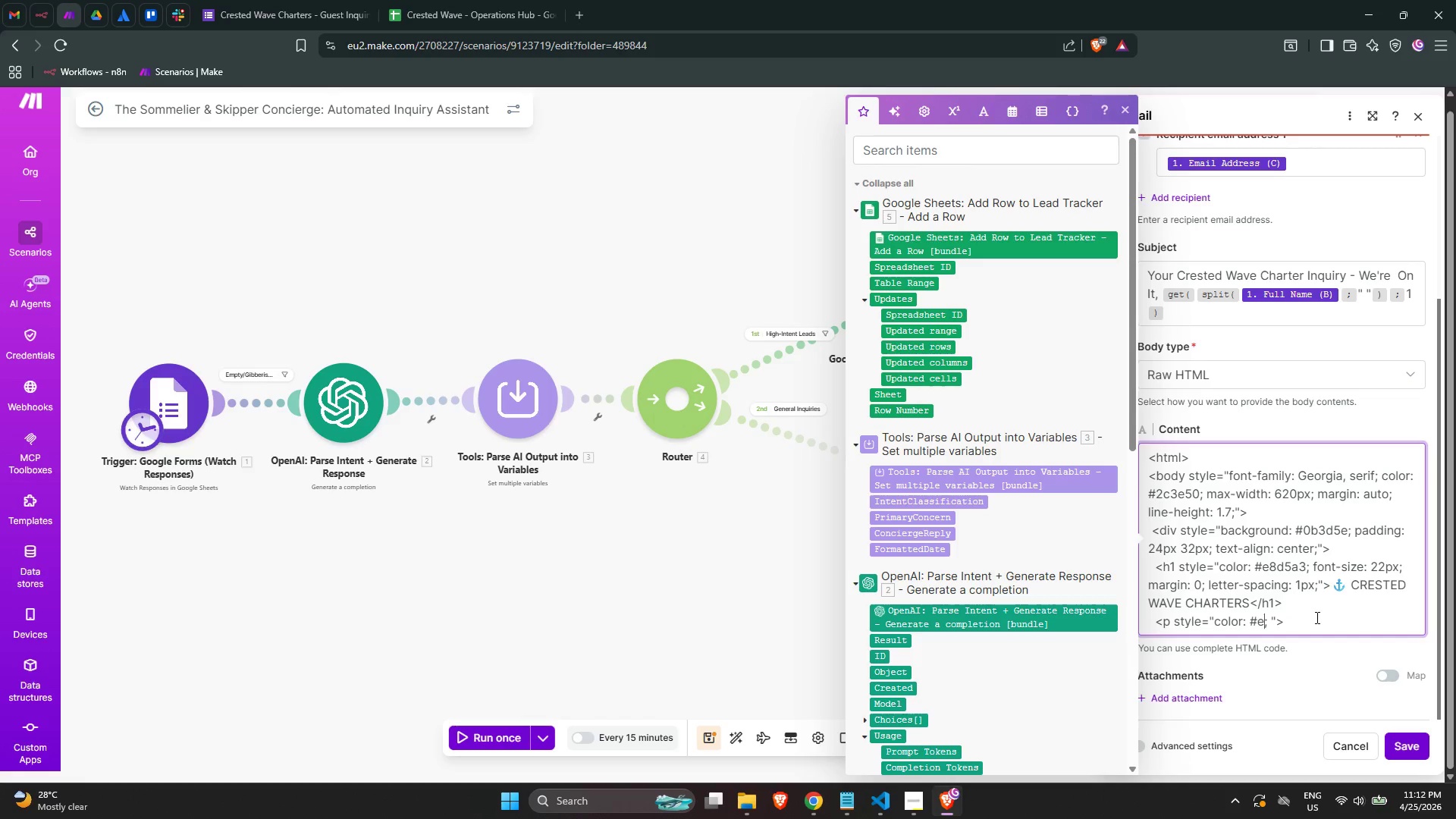 
key(Backspace)
 